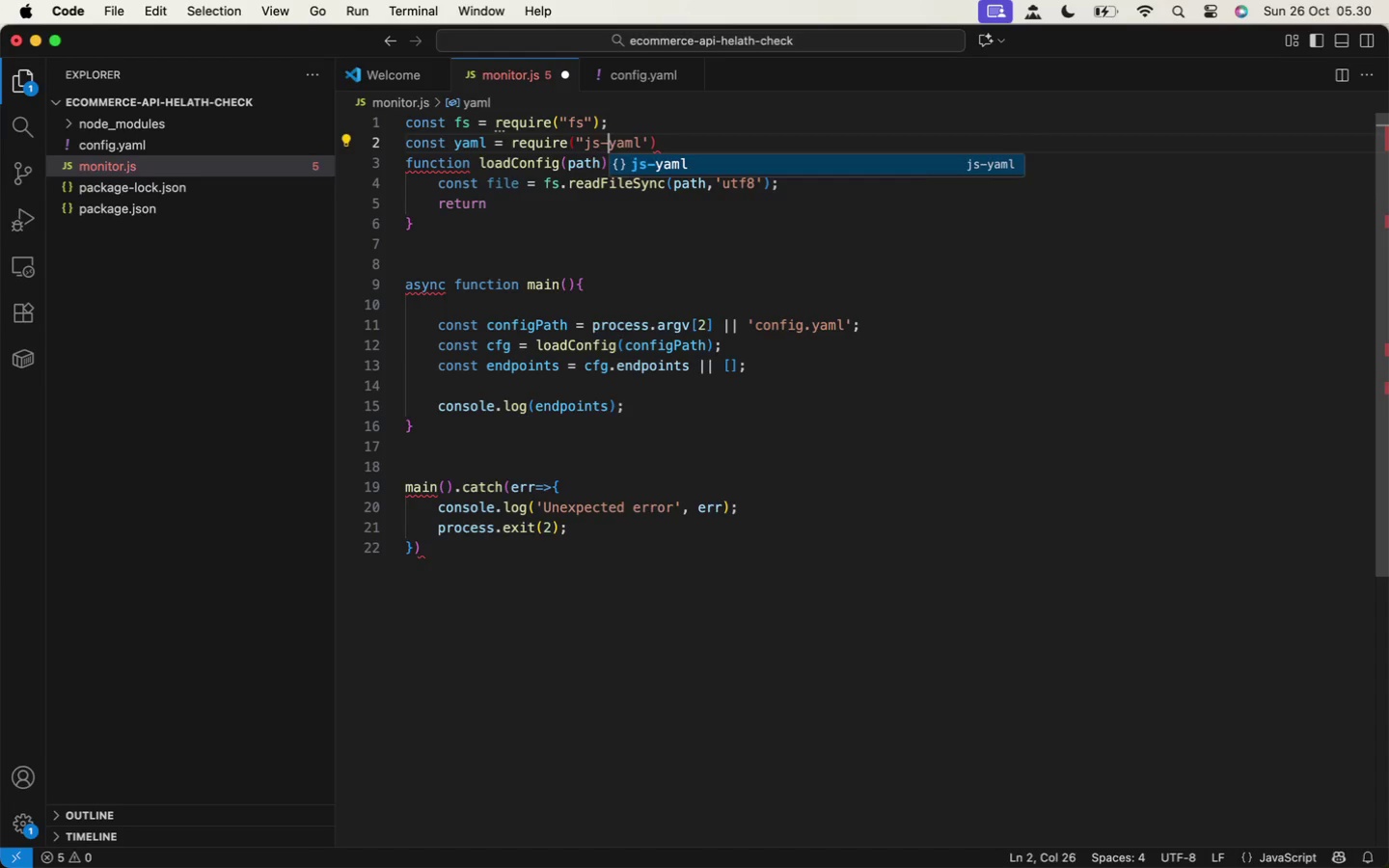 
key(ArrowRight)
 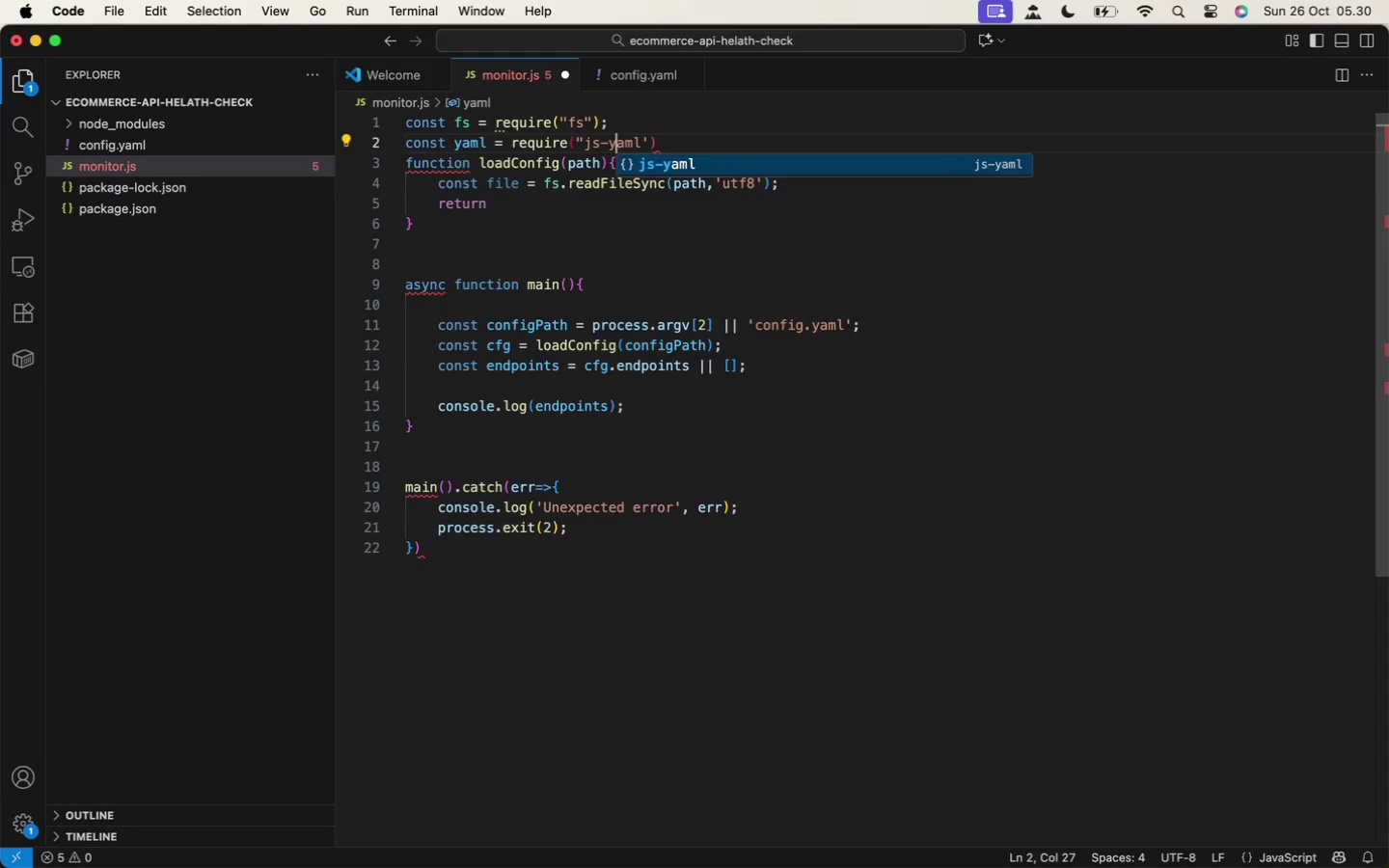 
key(ArrowRight)
 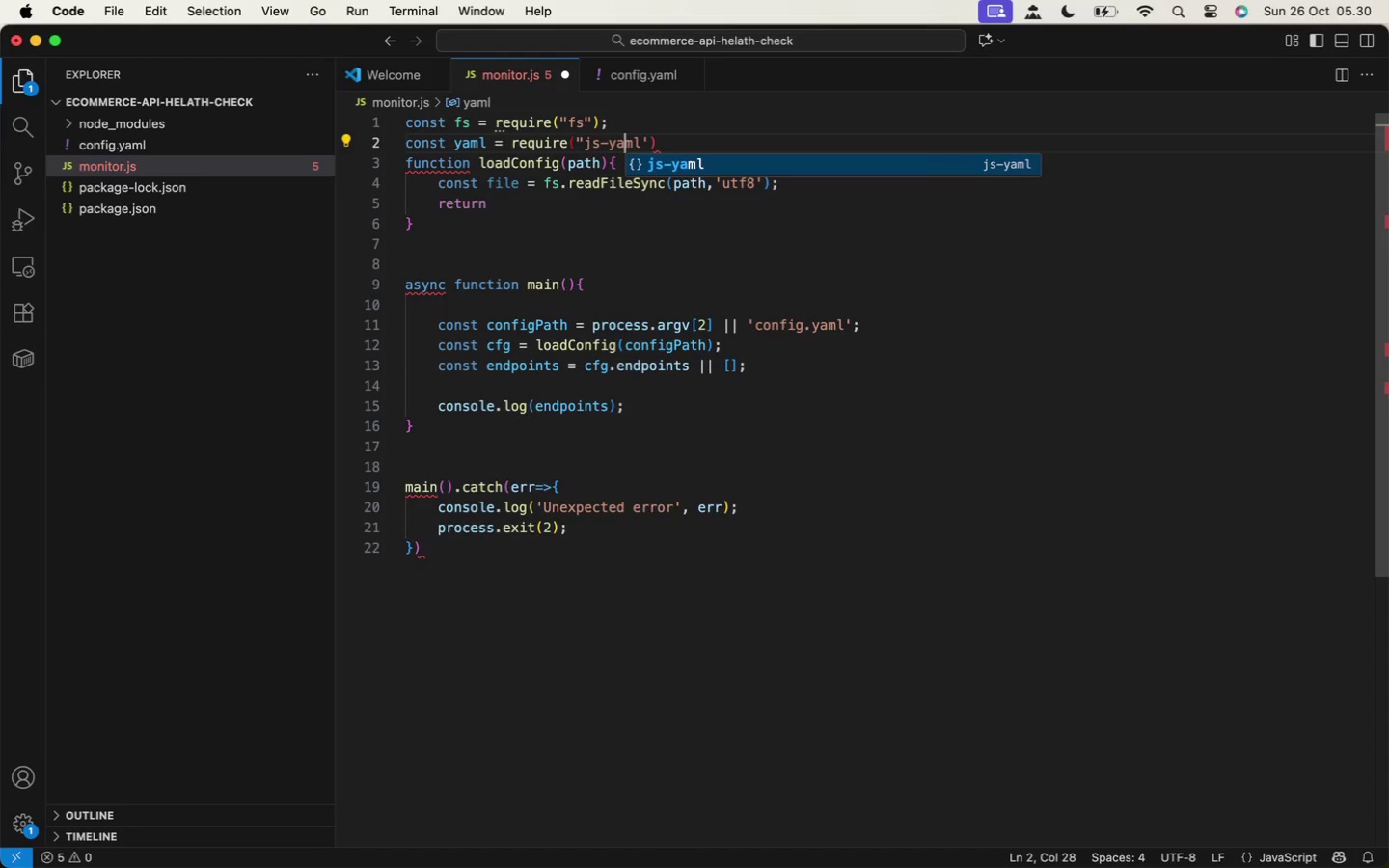 
key(ArrowRight)
 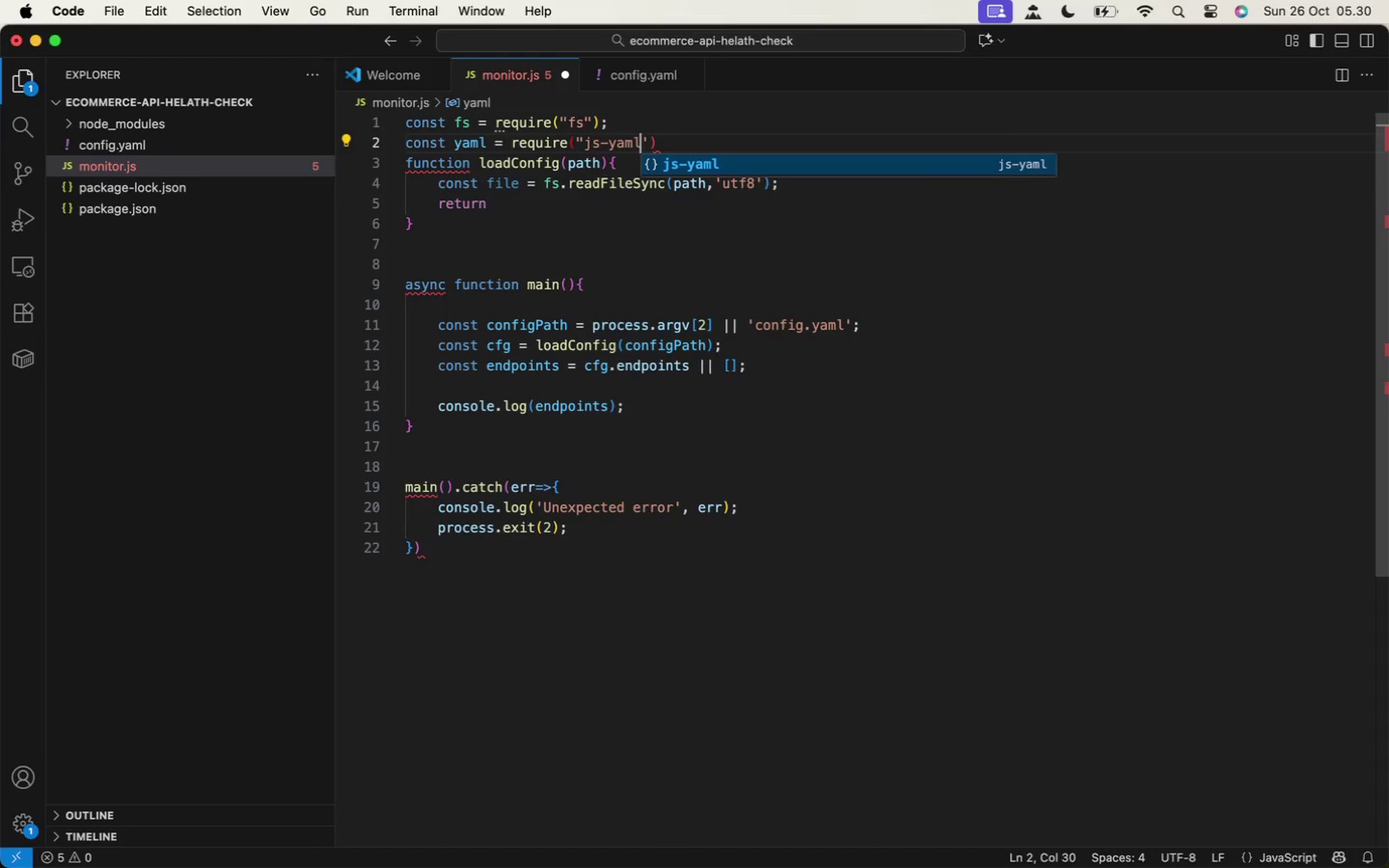 
key(ArrowRight)
 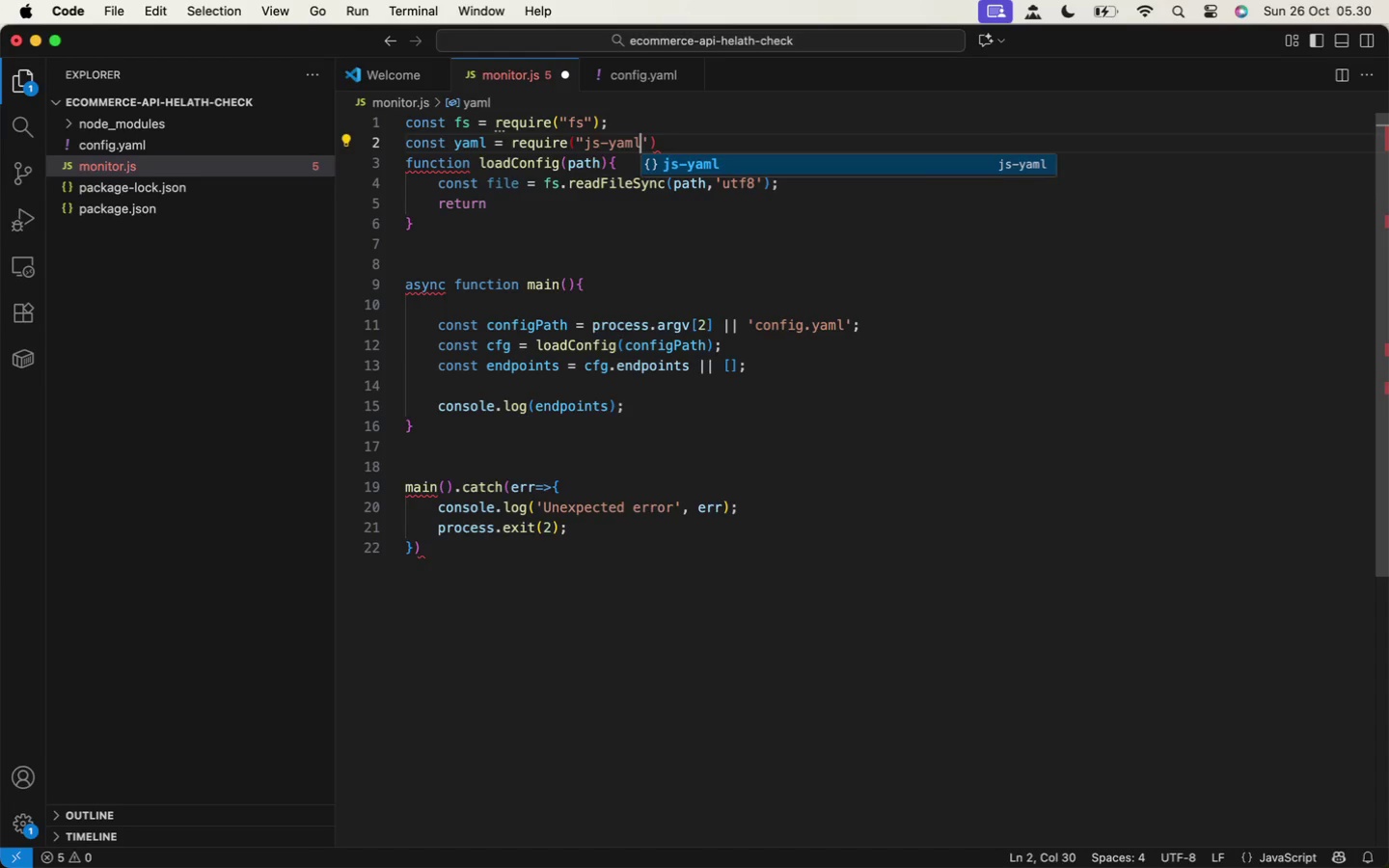 
key(ArrowRight)
 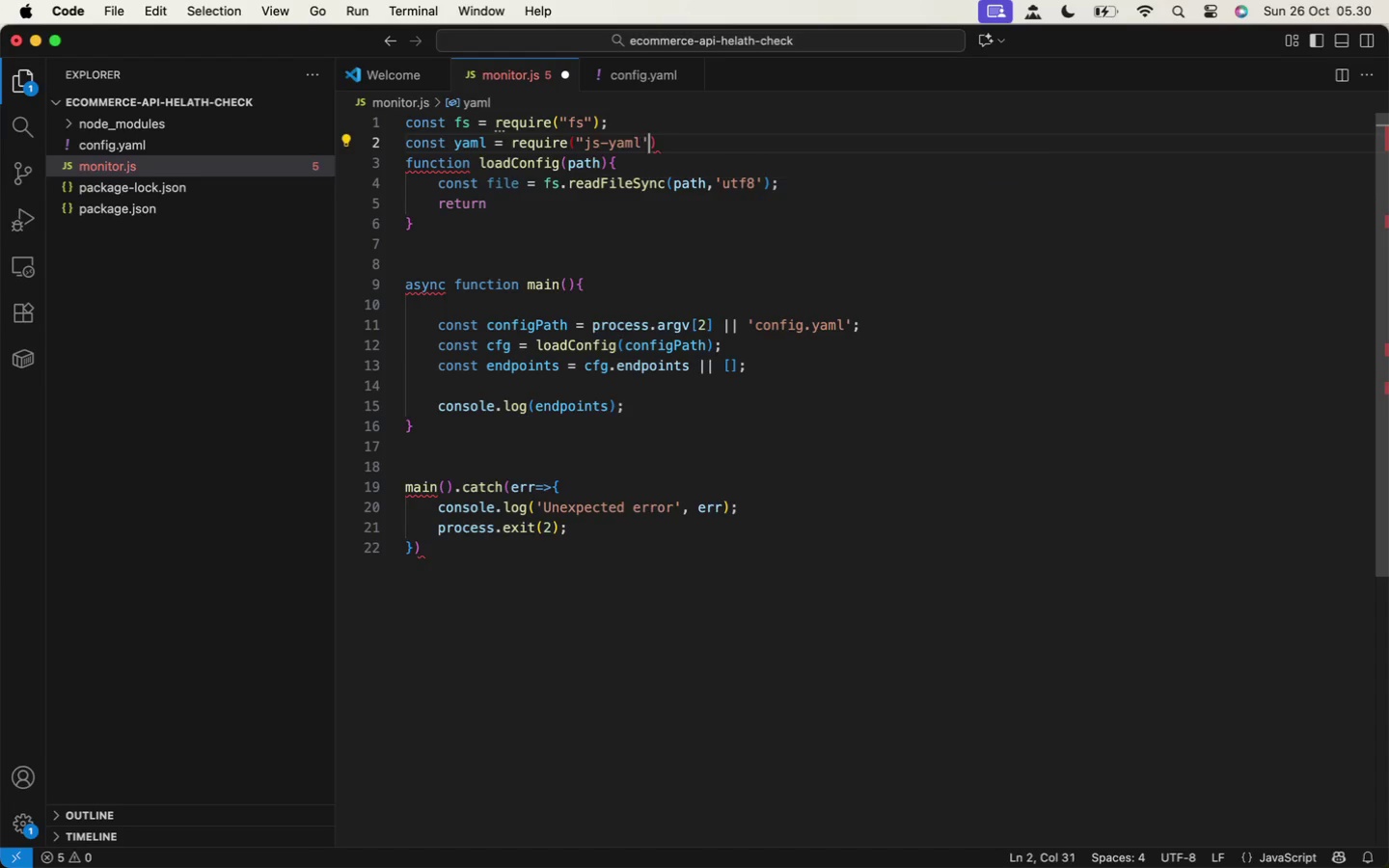 
key(ArrowRight)
 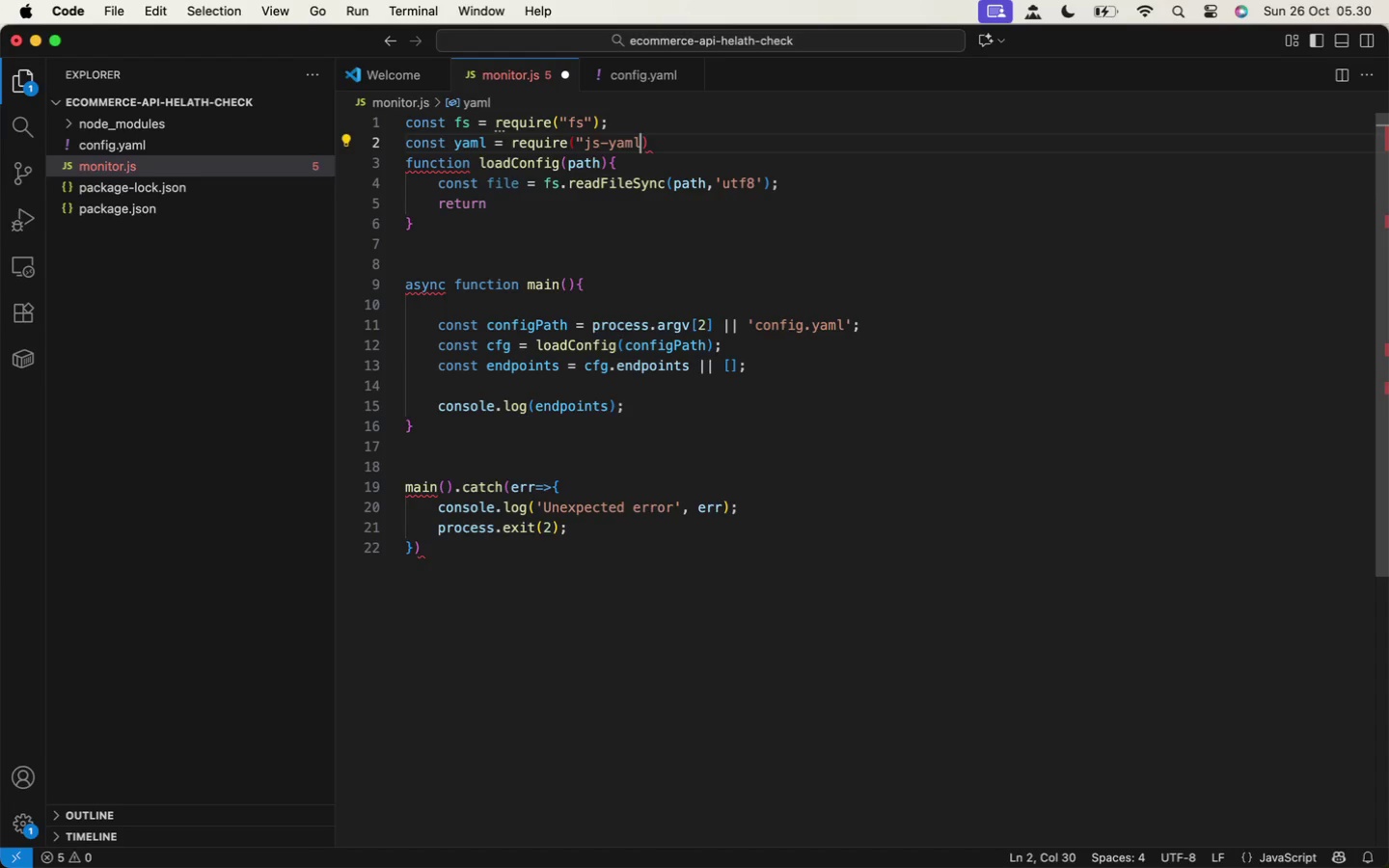 
key(Backspace)
 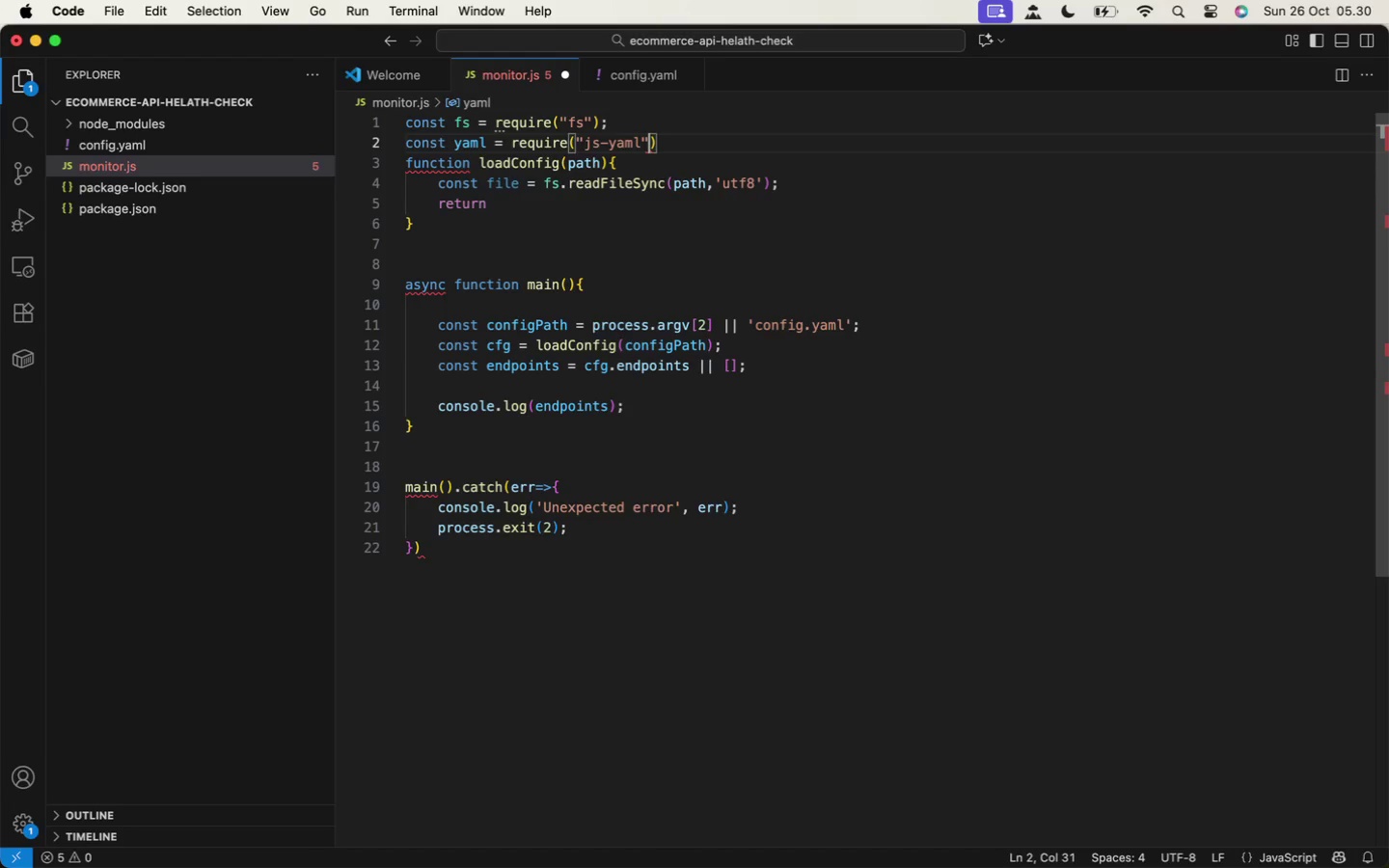 
key(Shift+Quote)
 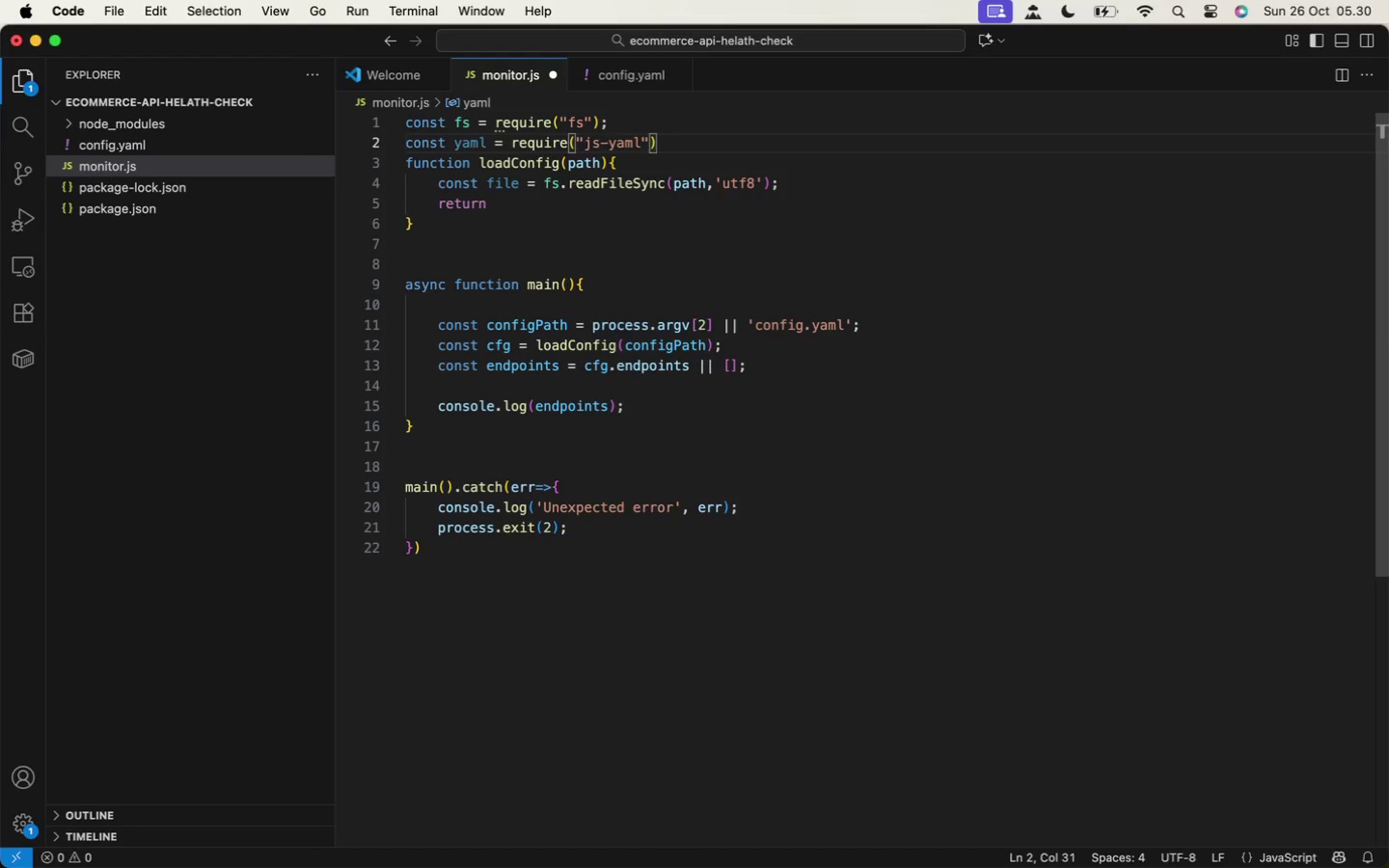 
key(ArrowRight)
 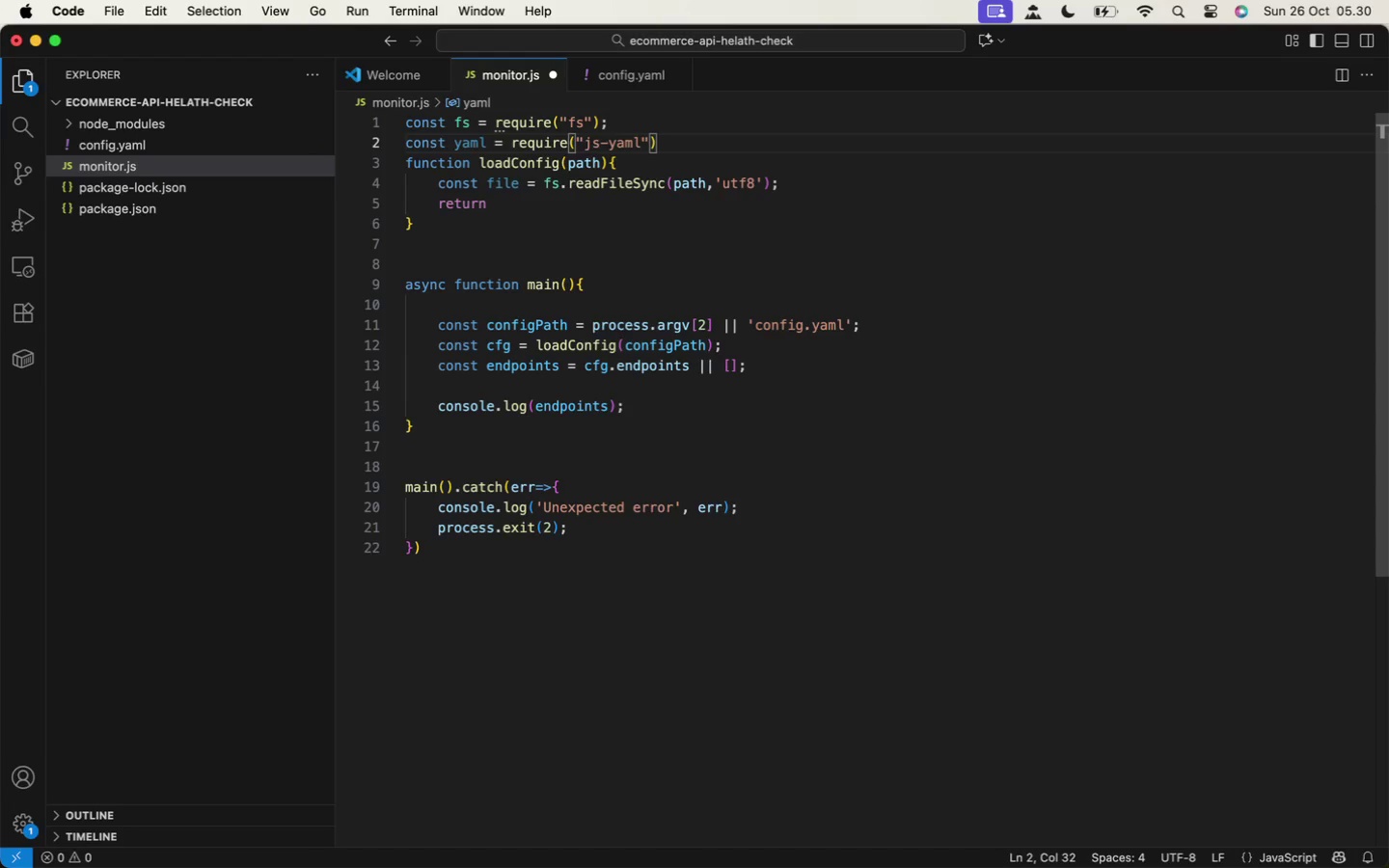 
key(Semicolon)
 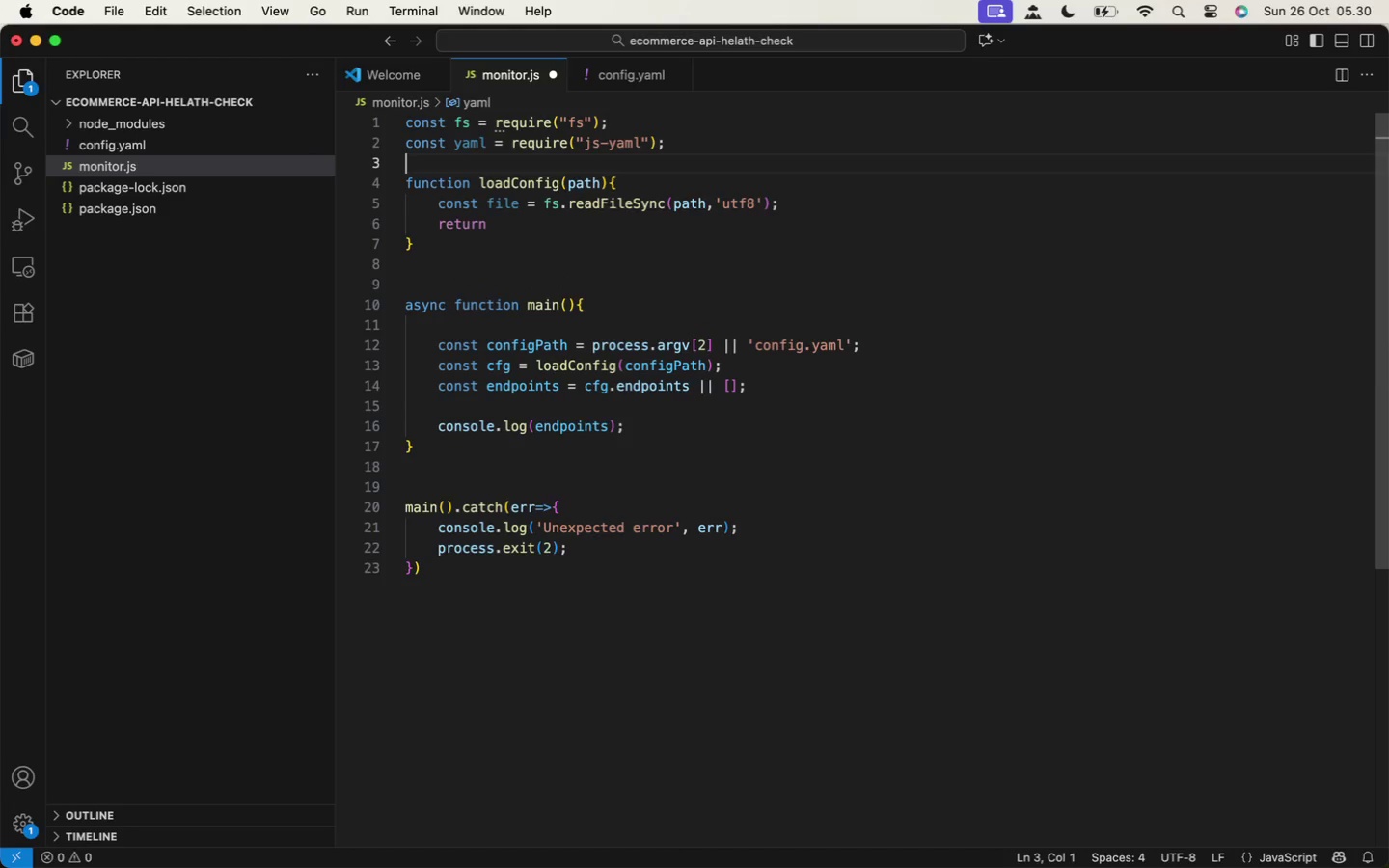 
key(Enter)
 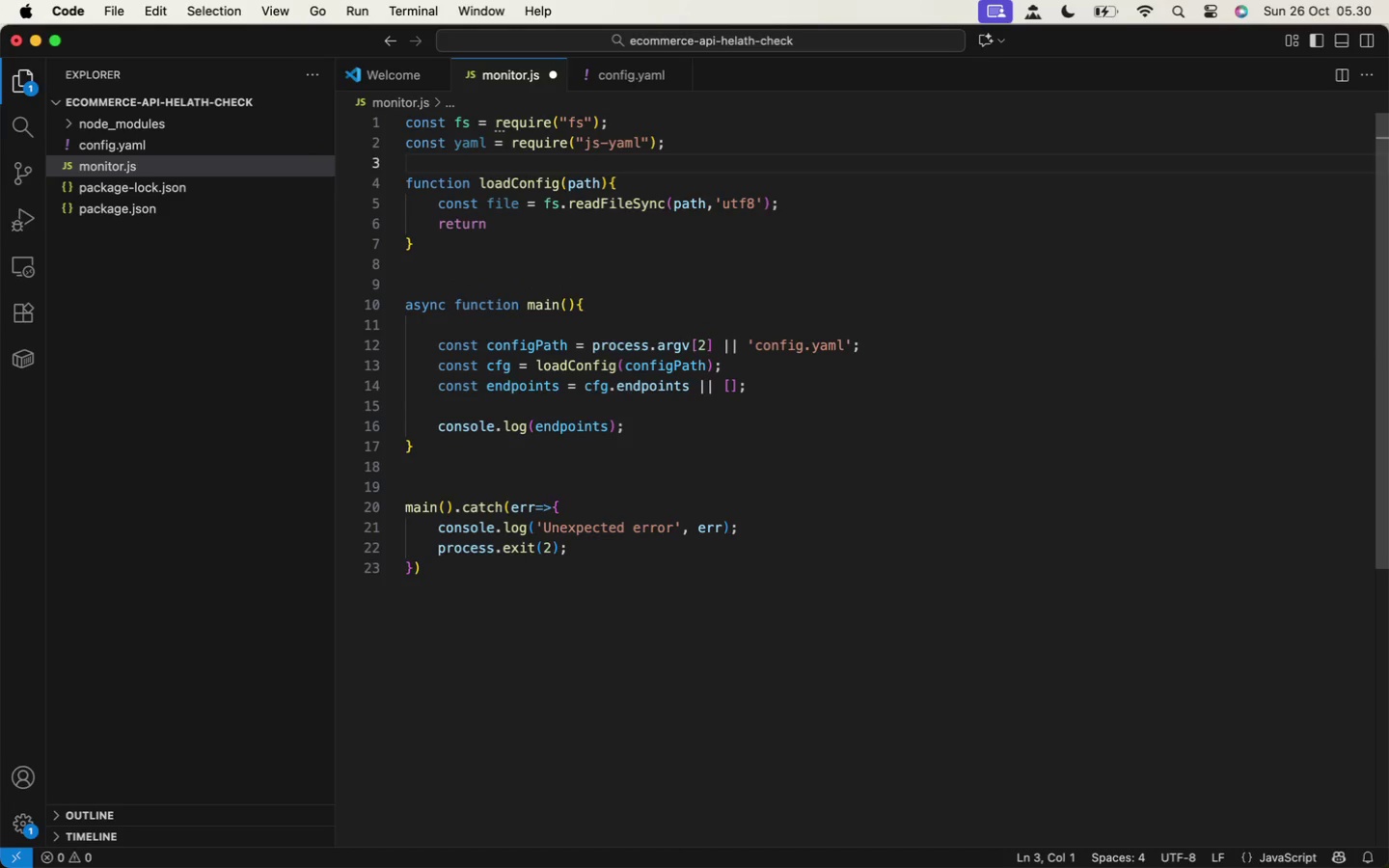 
key(ArrowDown)
 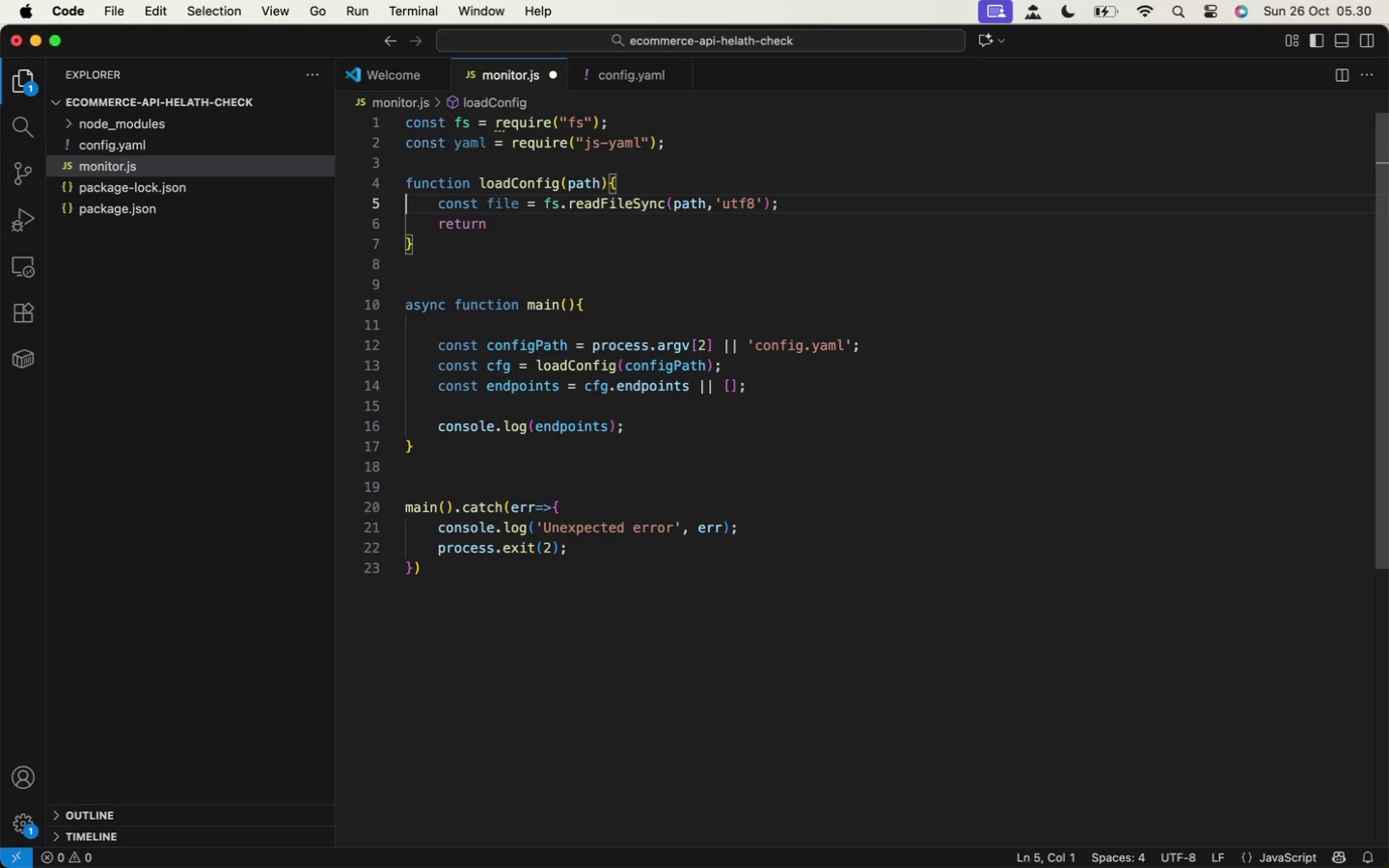 
key(ArrowDown)
 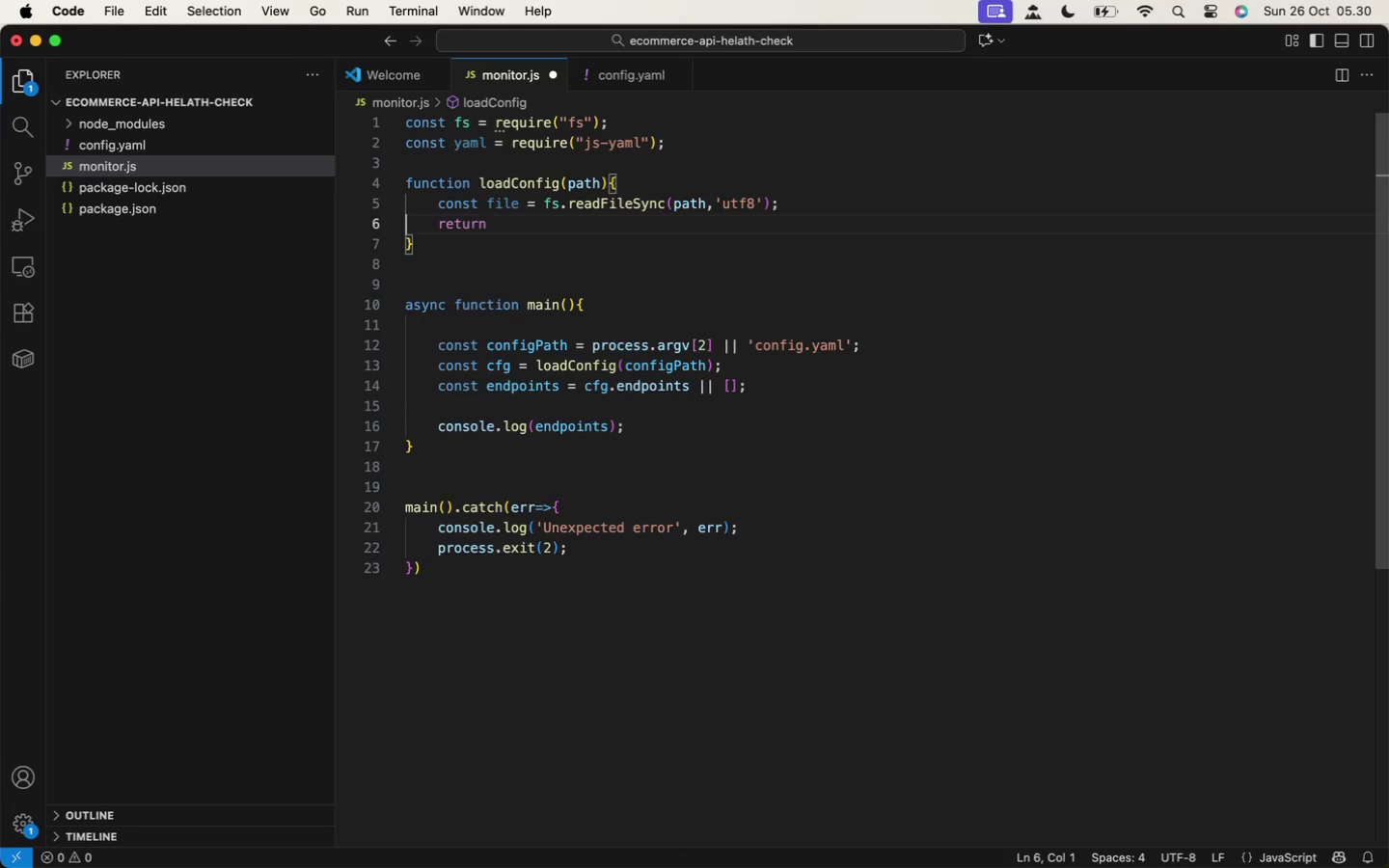 
key(ArrowDown)
 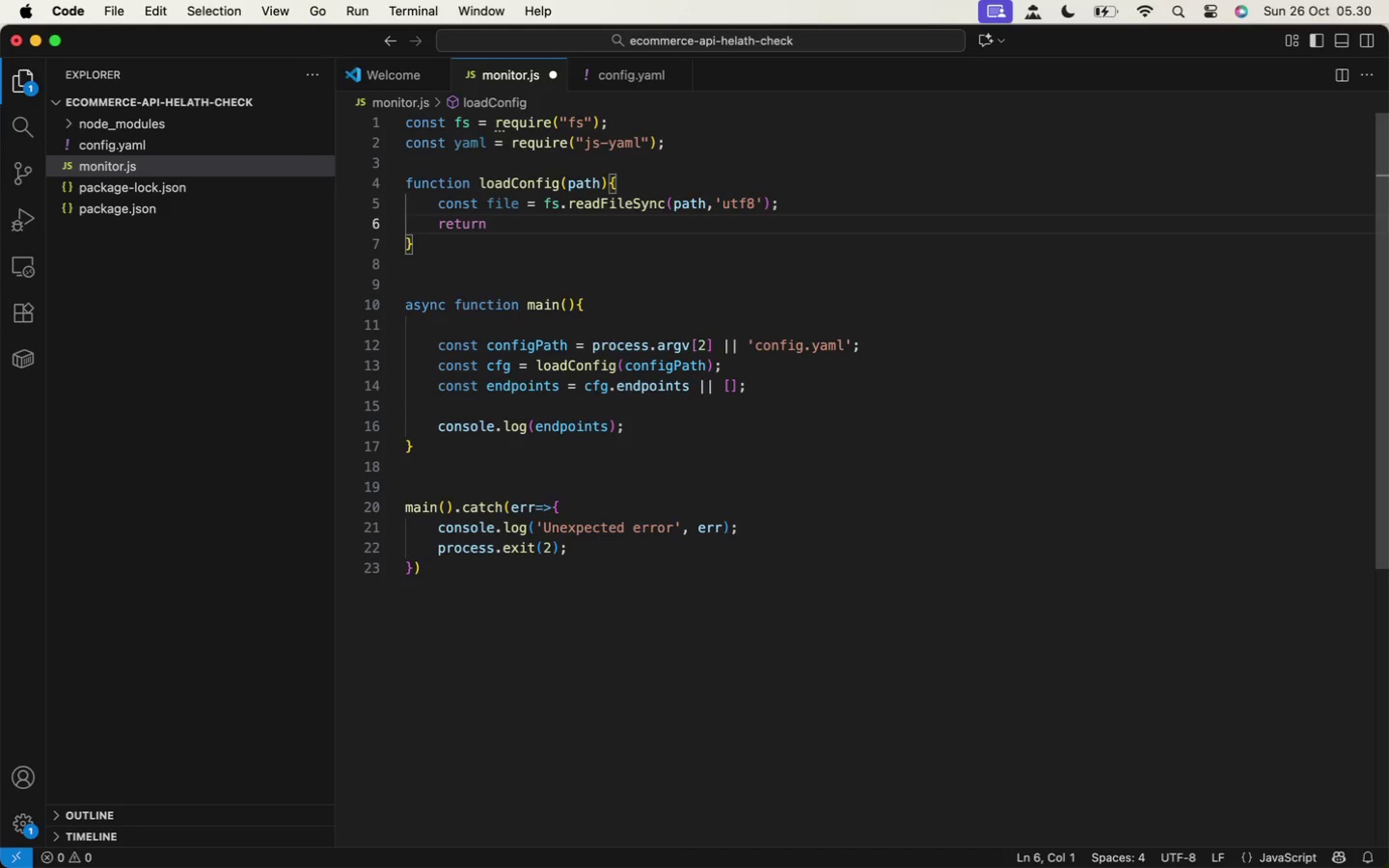 
key(ArrowDown)
 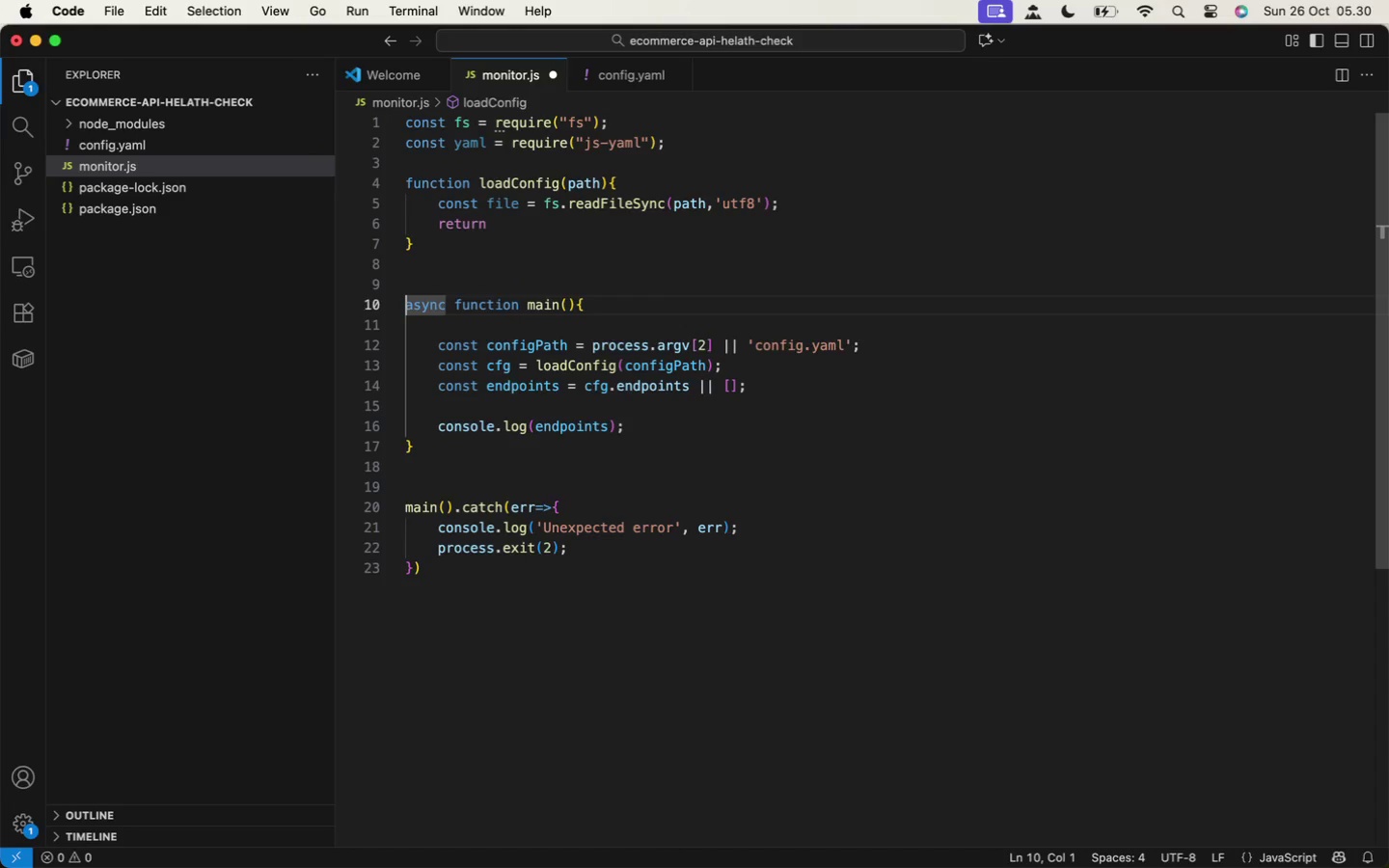 
hold_key(key=ArrowRight, duration=0.73)
 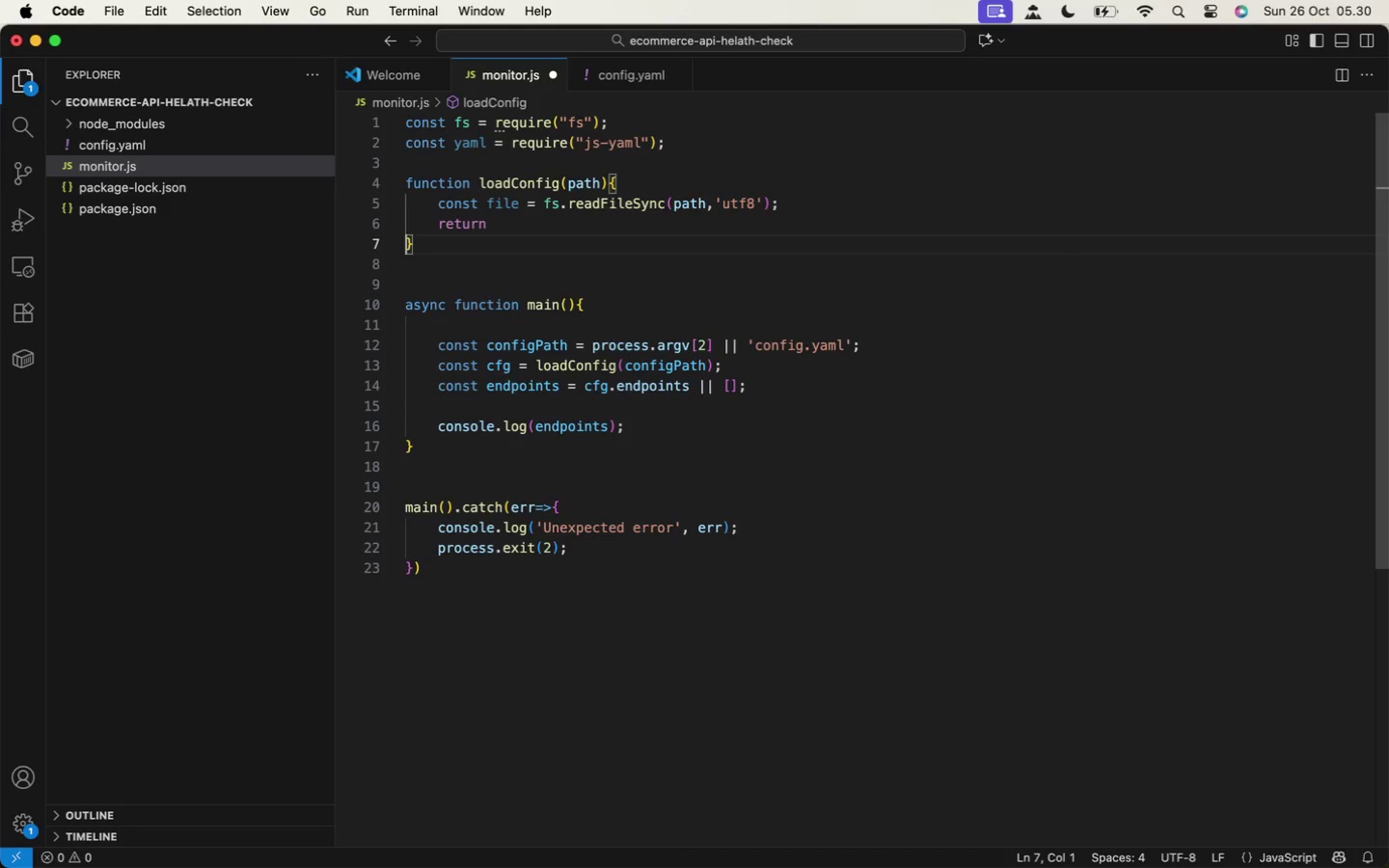 
key(ArrowLeft)
 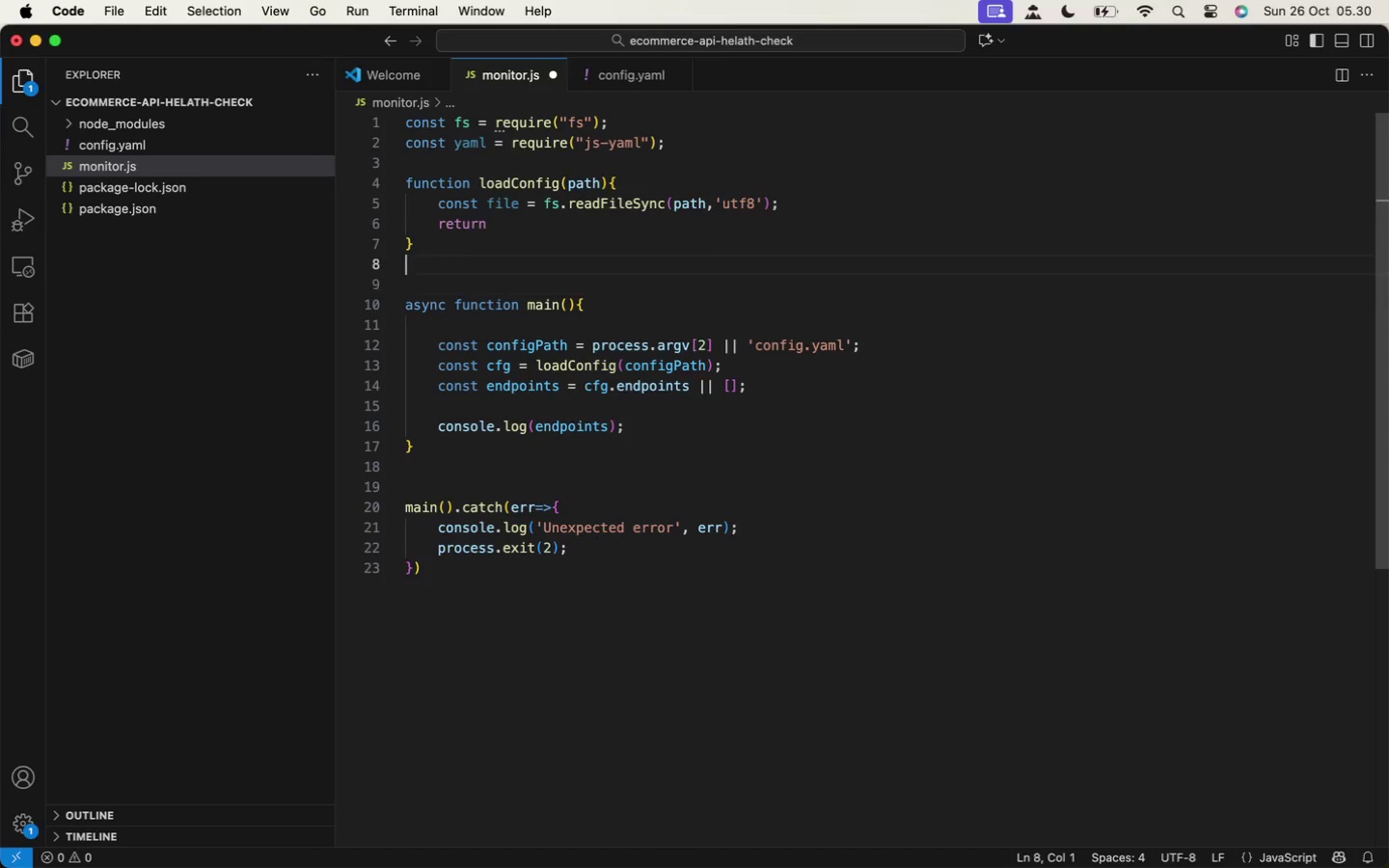 
key(ArrowUp)
 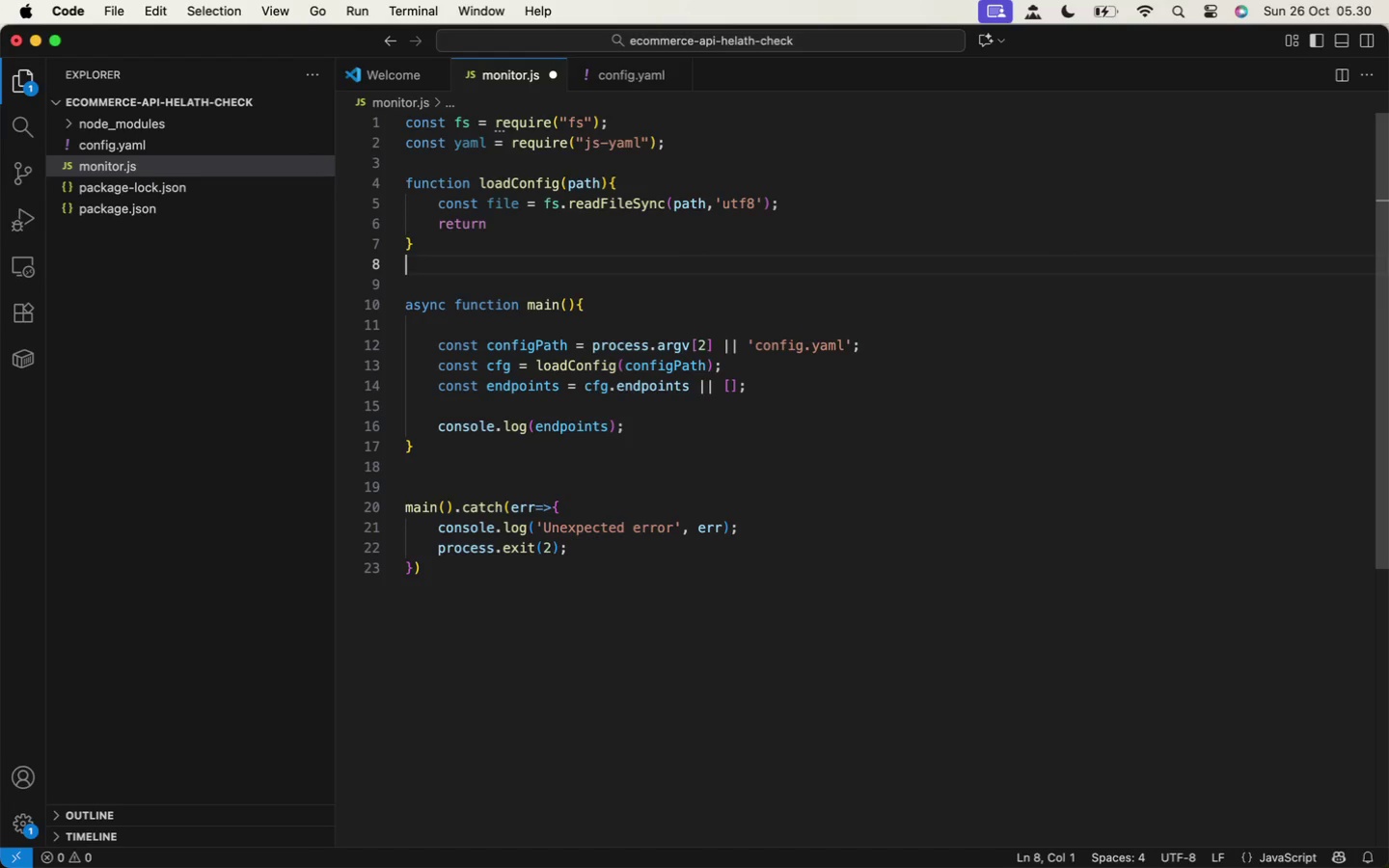 
key(ArrowUp)
 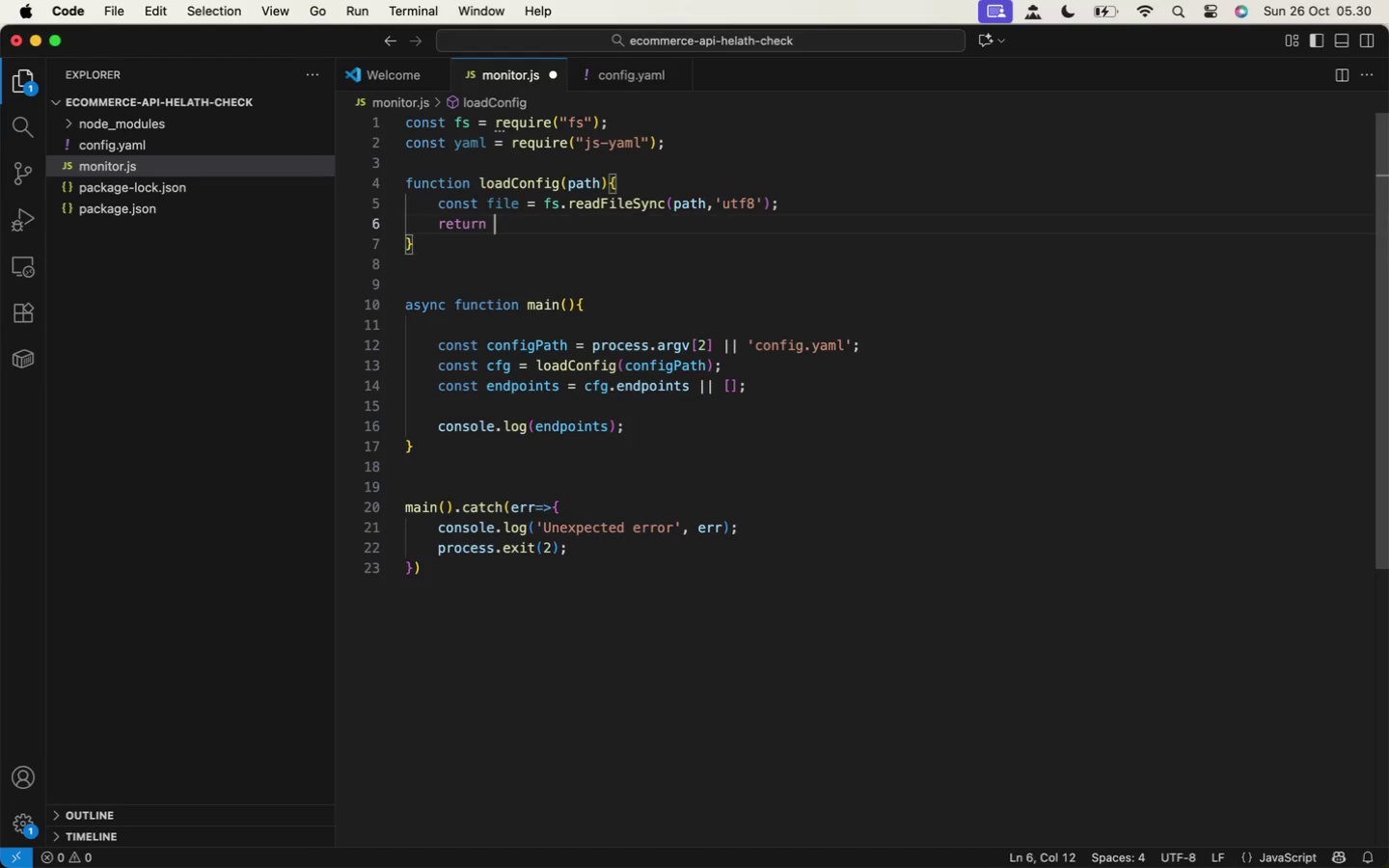 
key(ArrowLeft)
 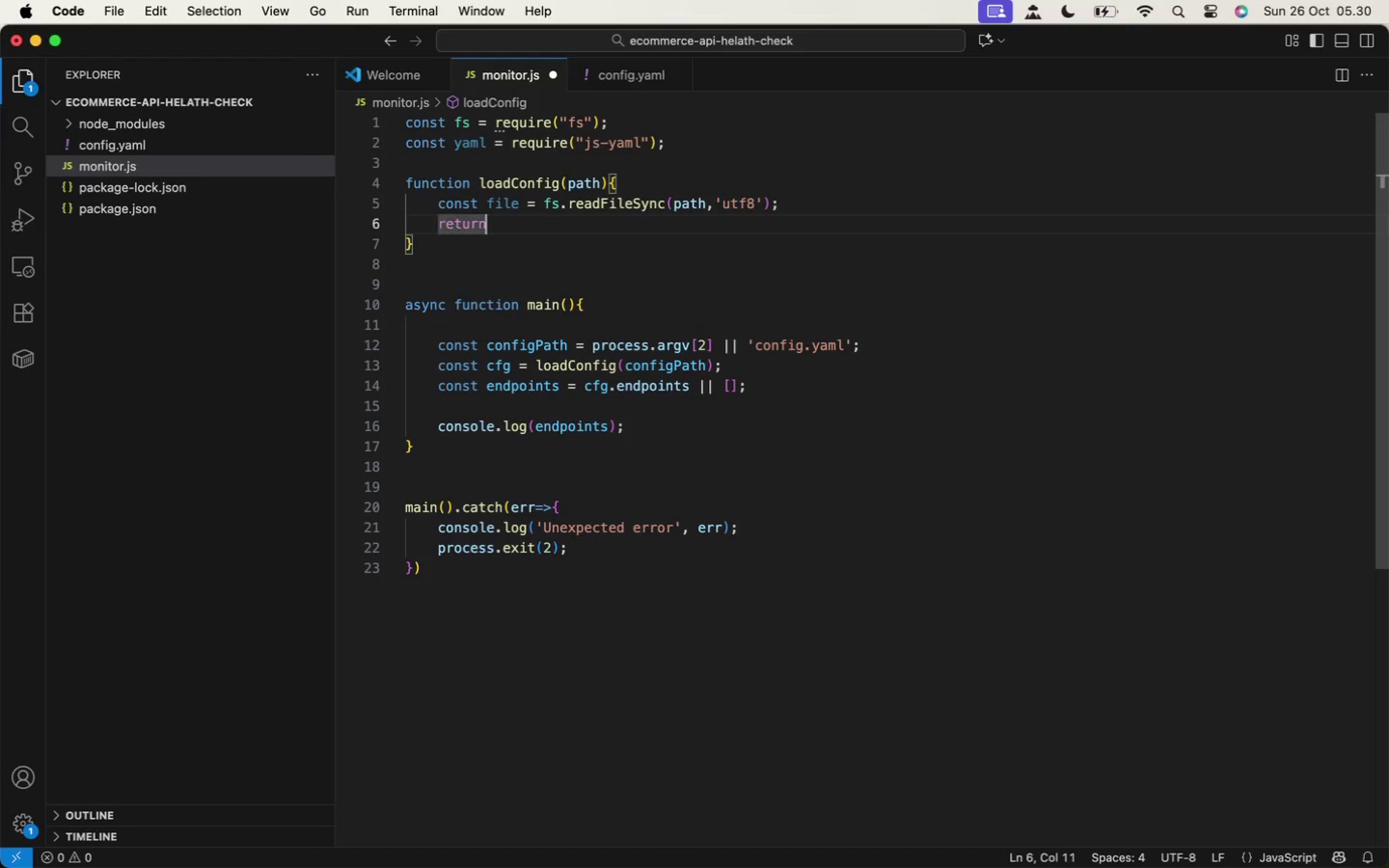 
key(ArrowLeft)
 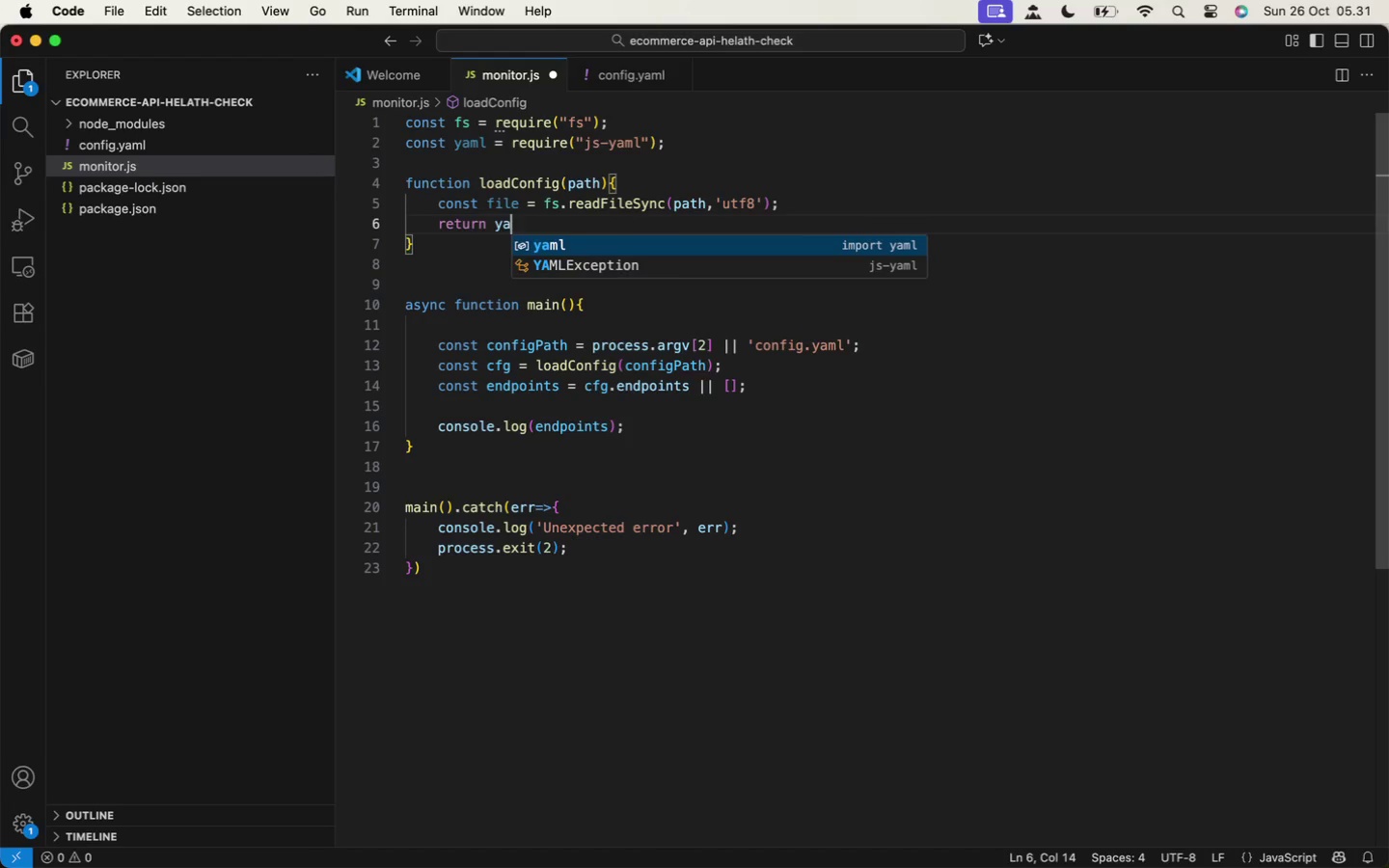 
type( ya)
 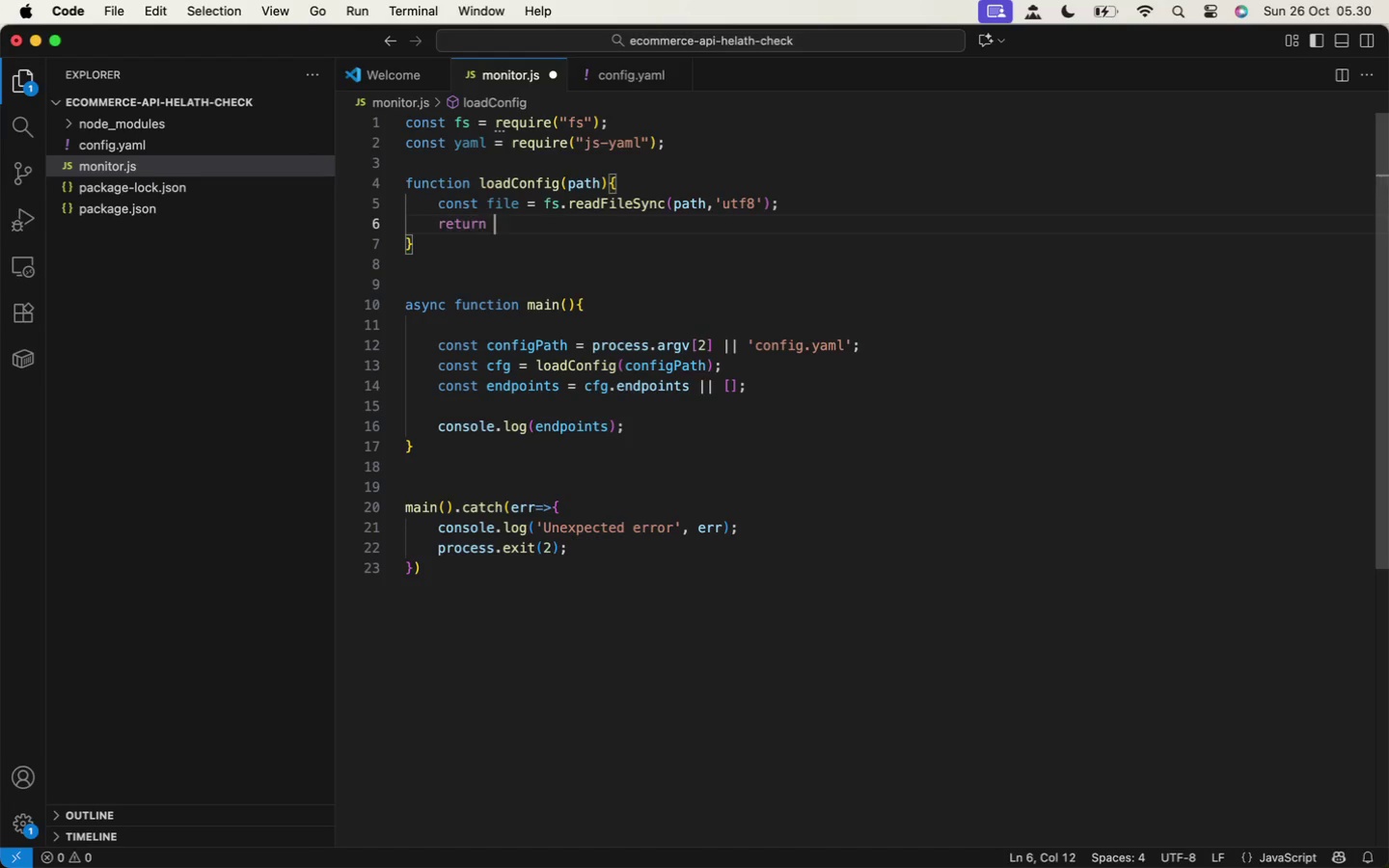 
key(Enter)
 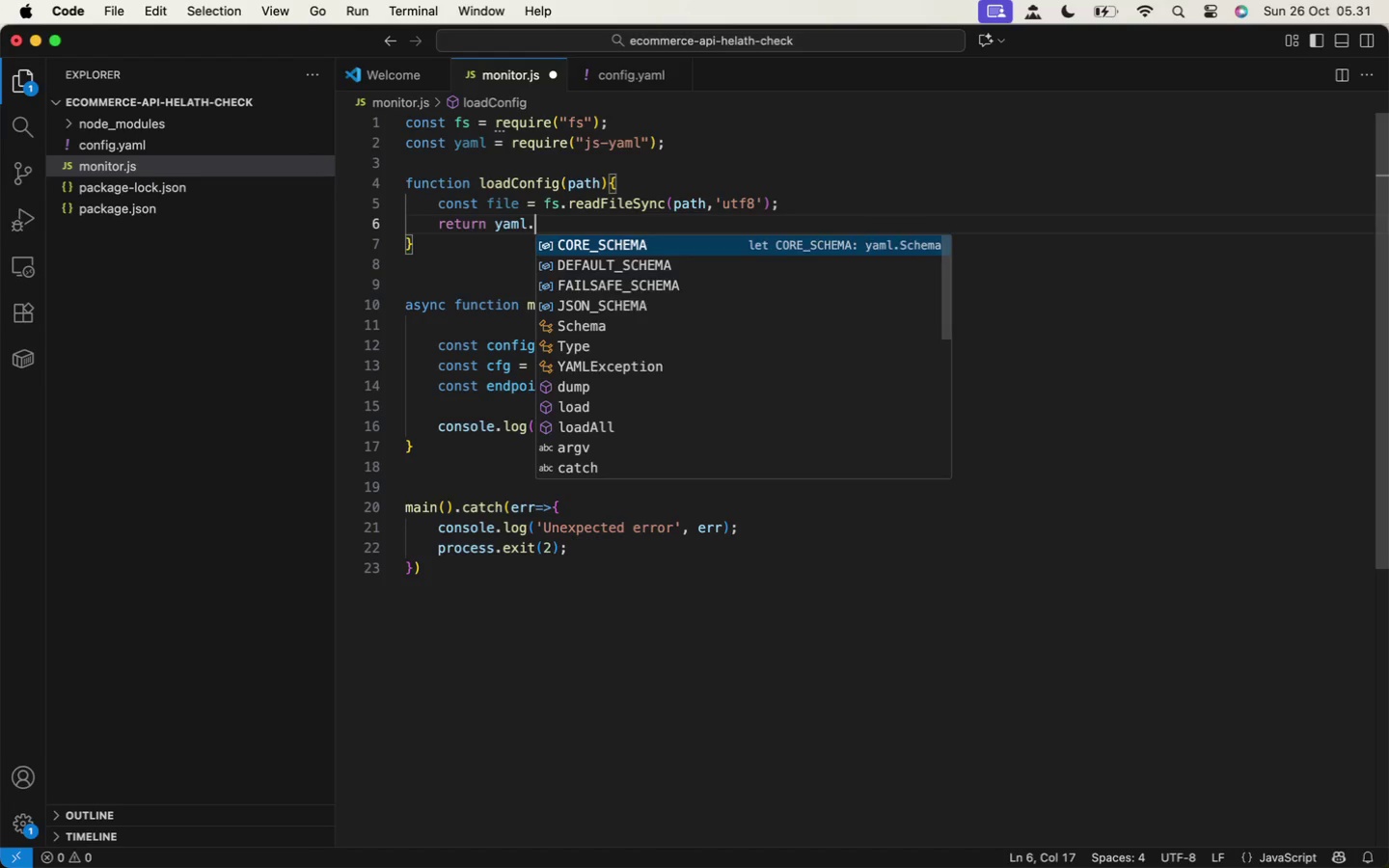 
key(Period)
 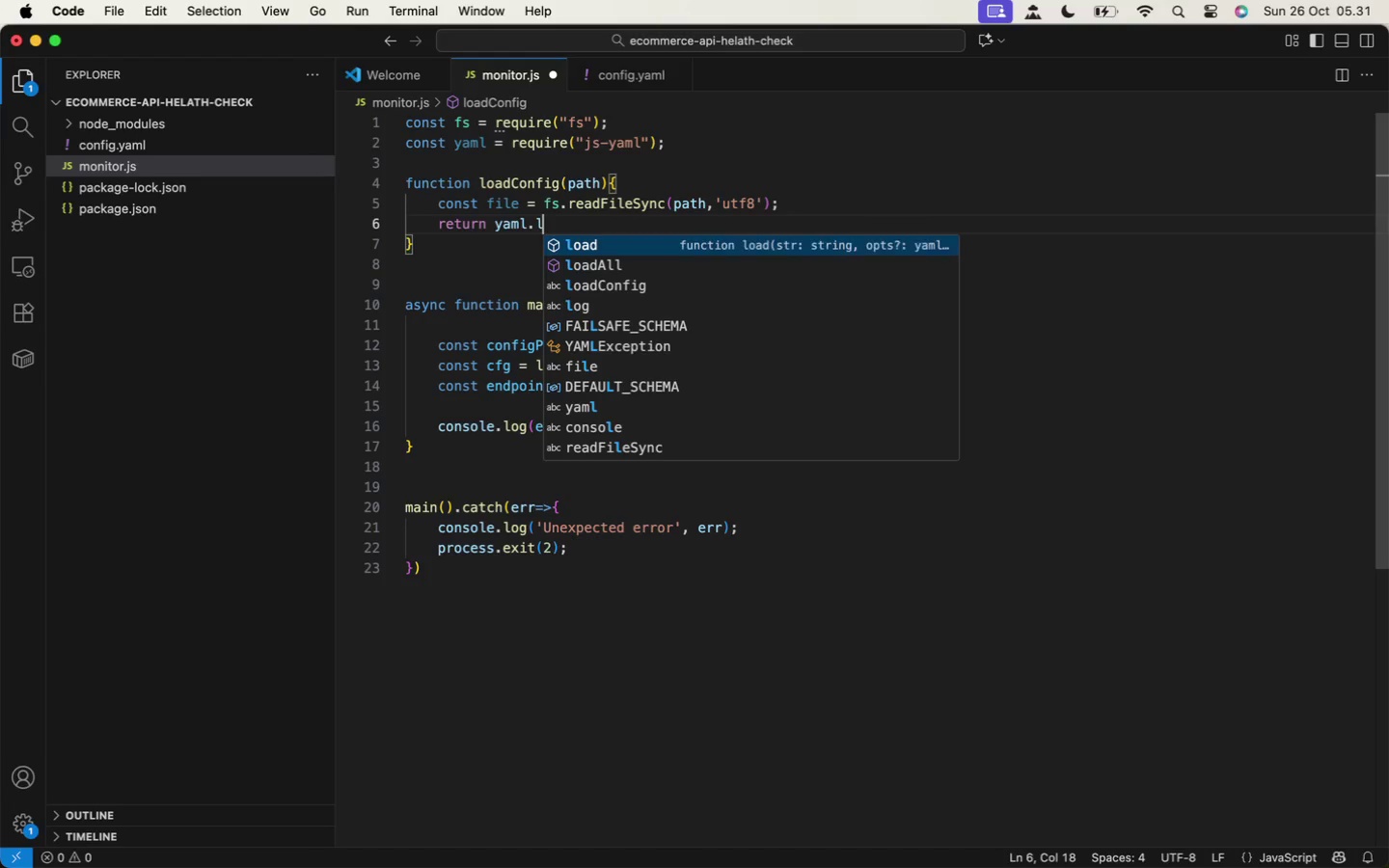 
key(L)
 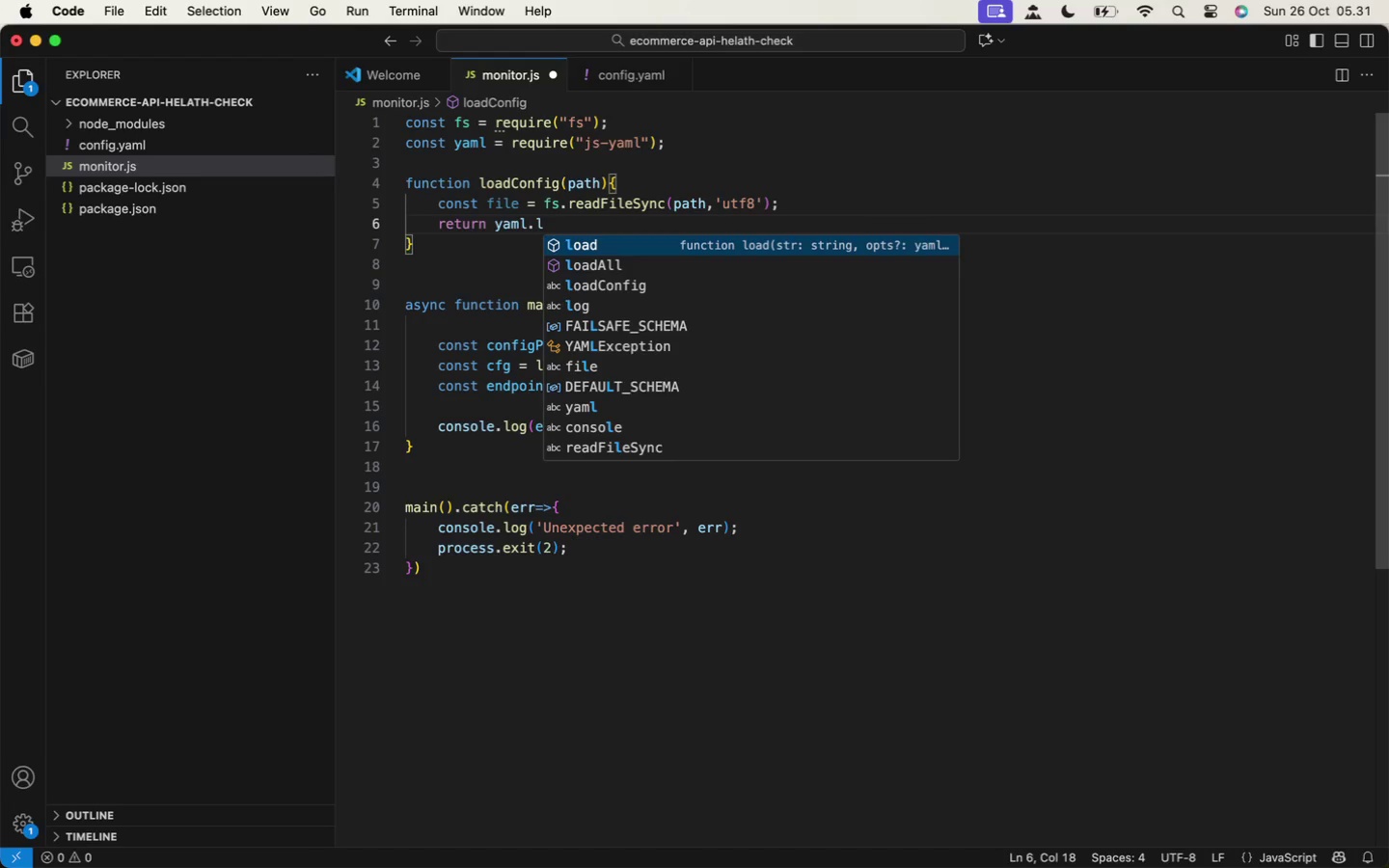 
key(Enter)
 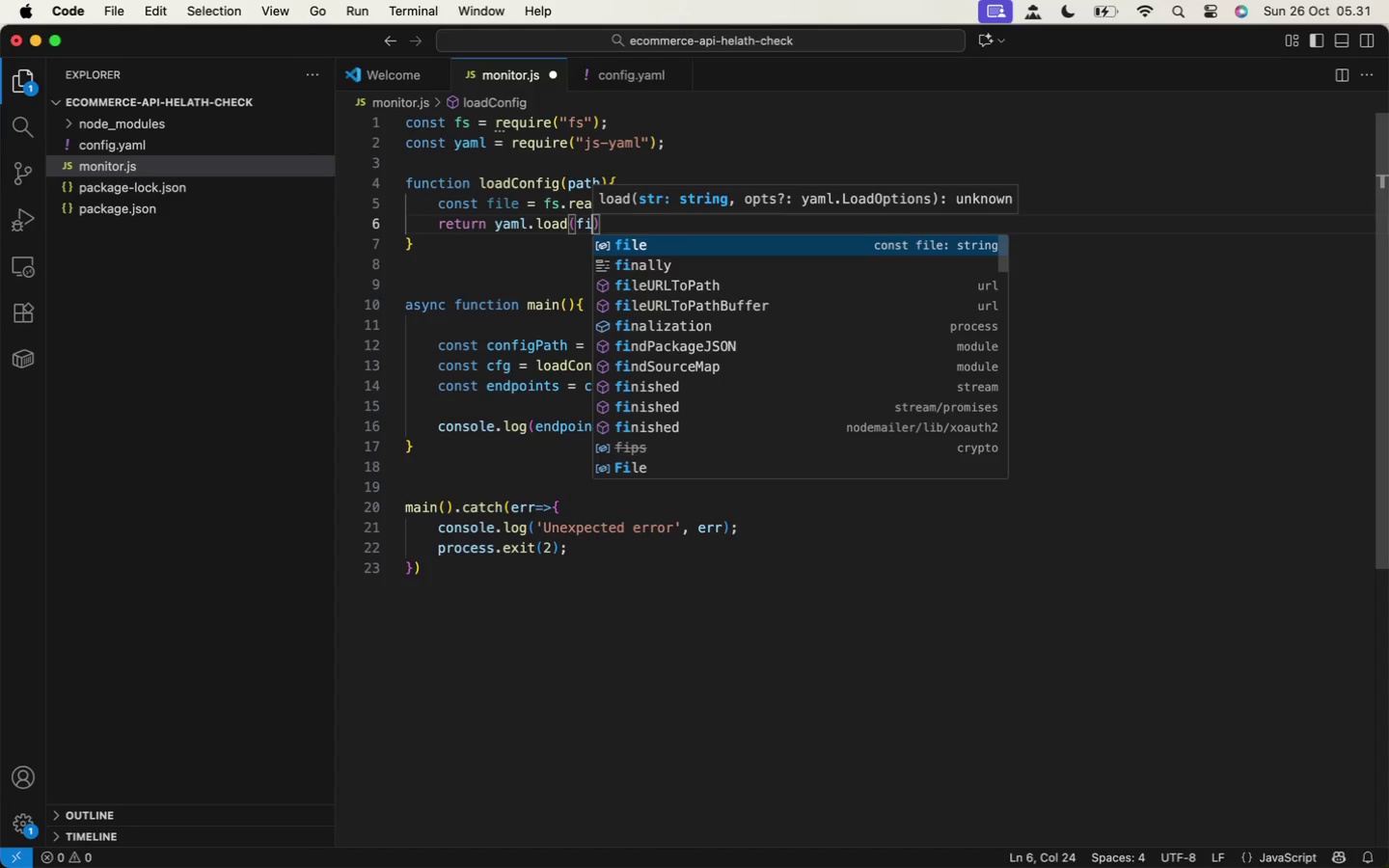 
type((fil)
 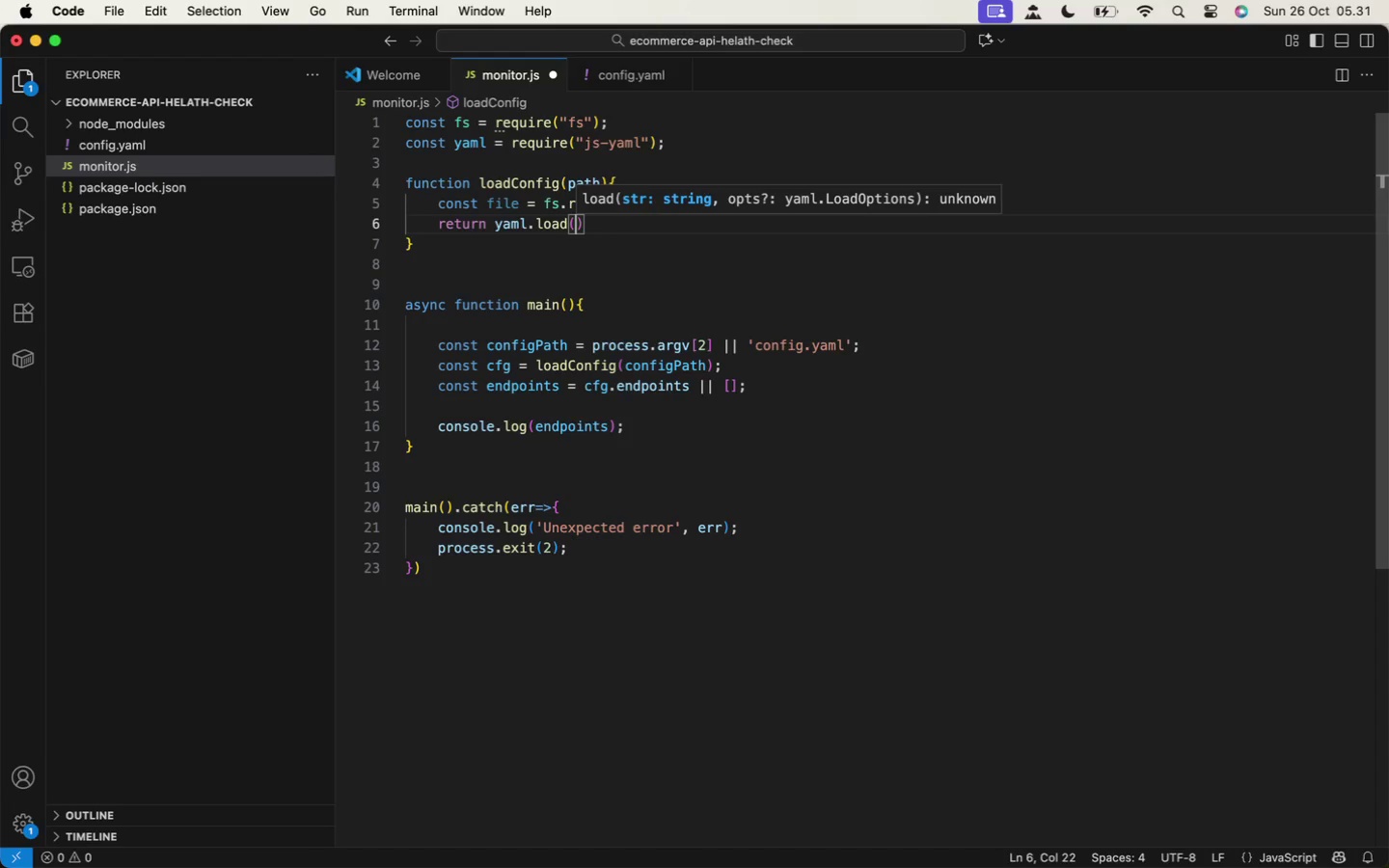 
key(Enter)
 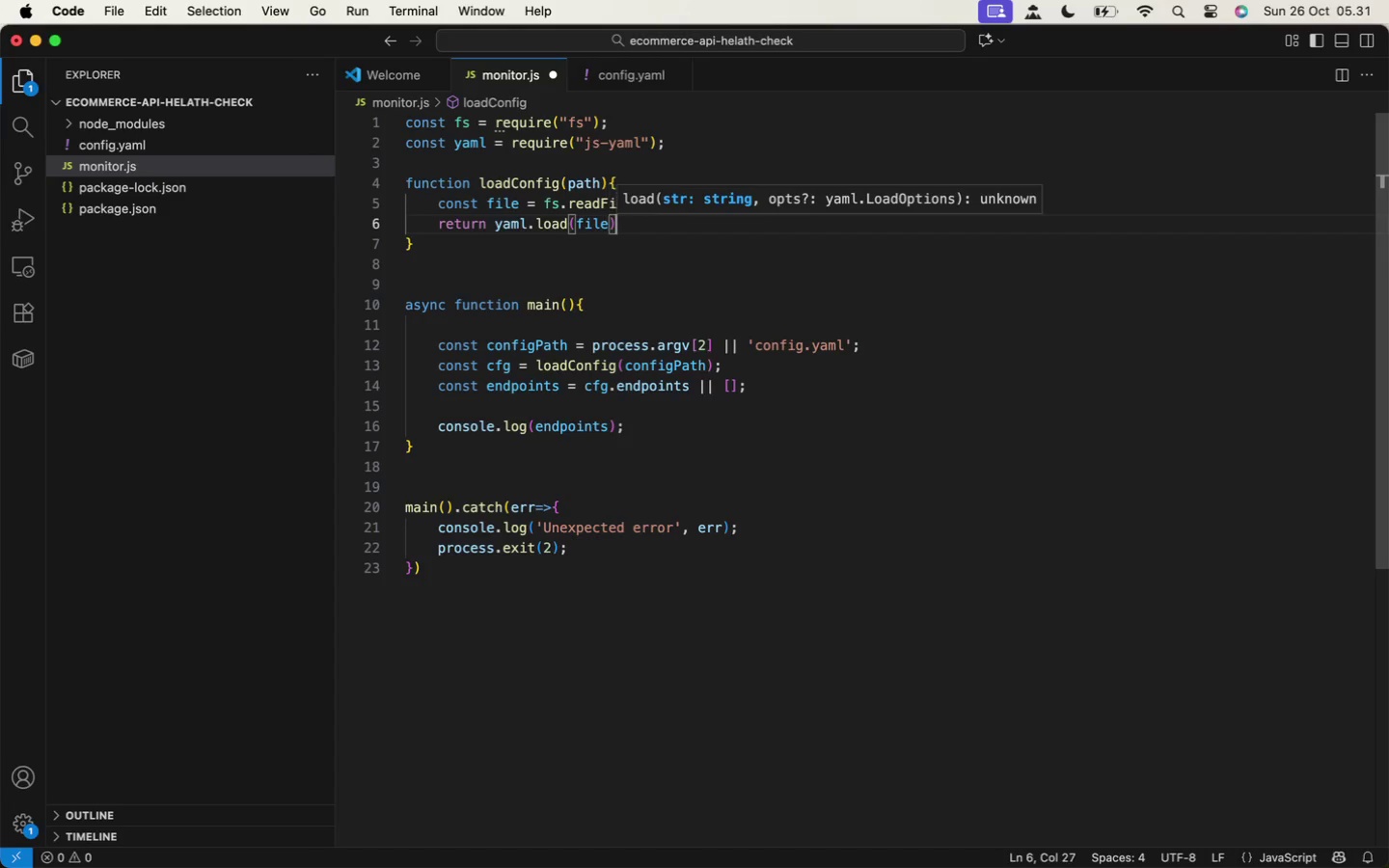 
key(ArrowRight)
 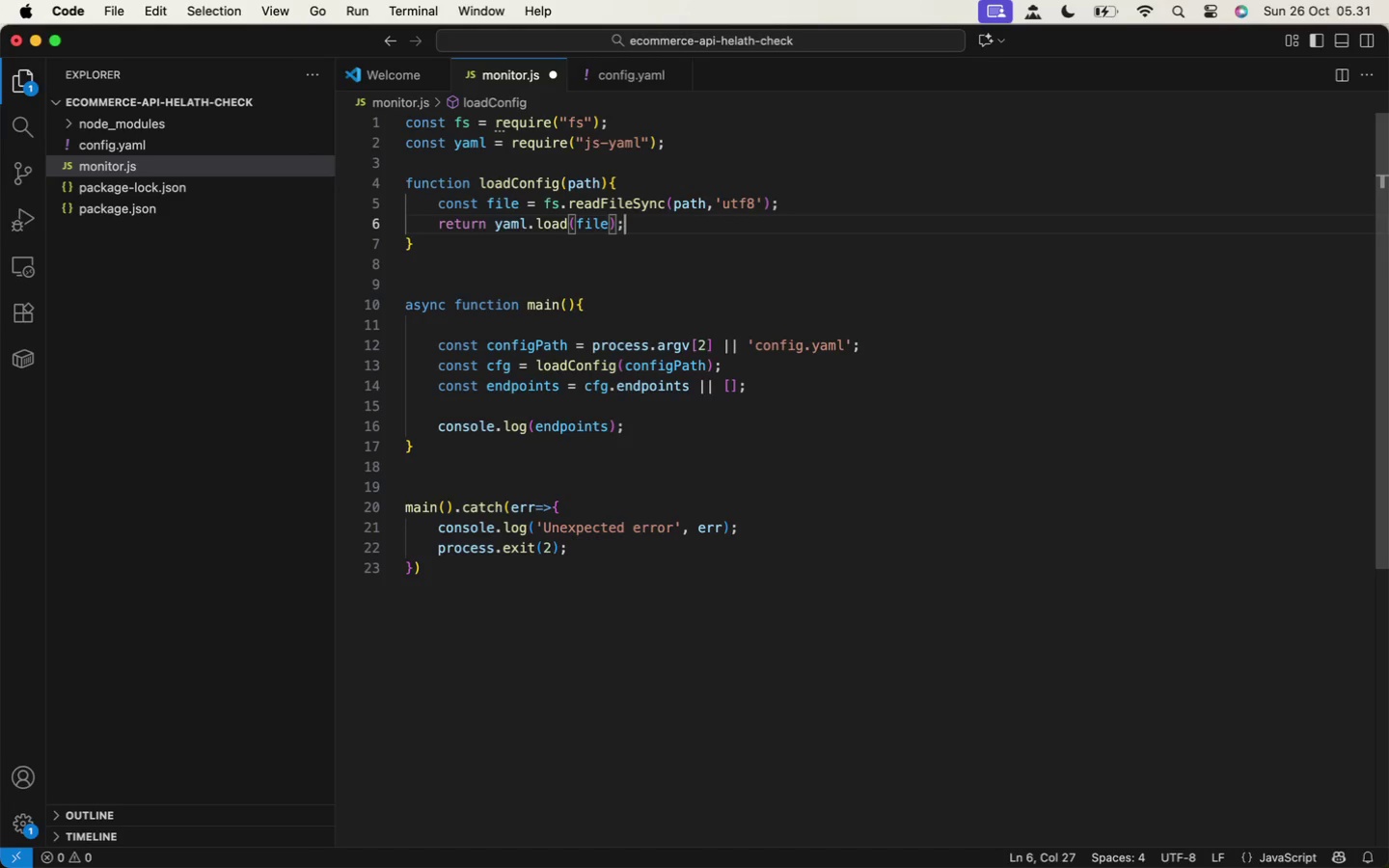 
key(Semicolon)
 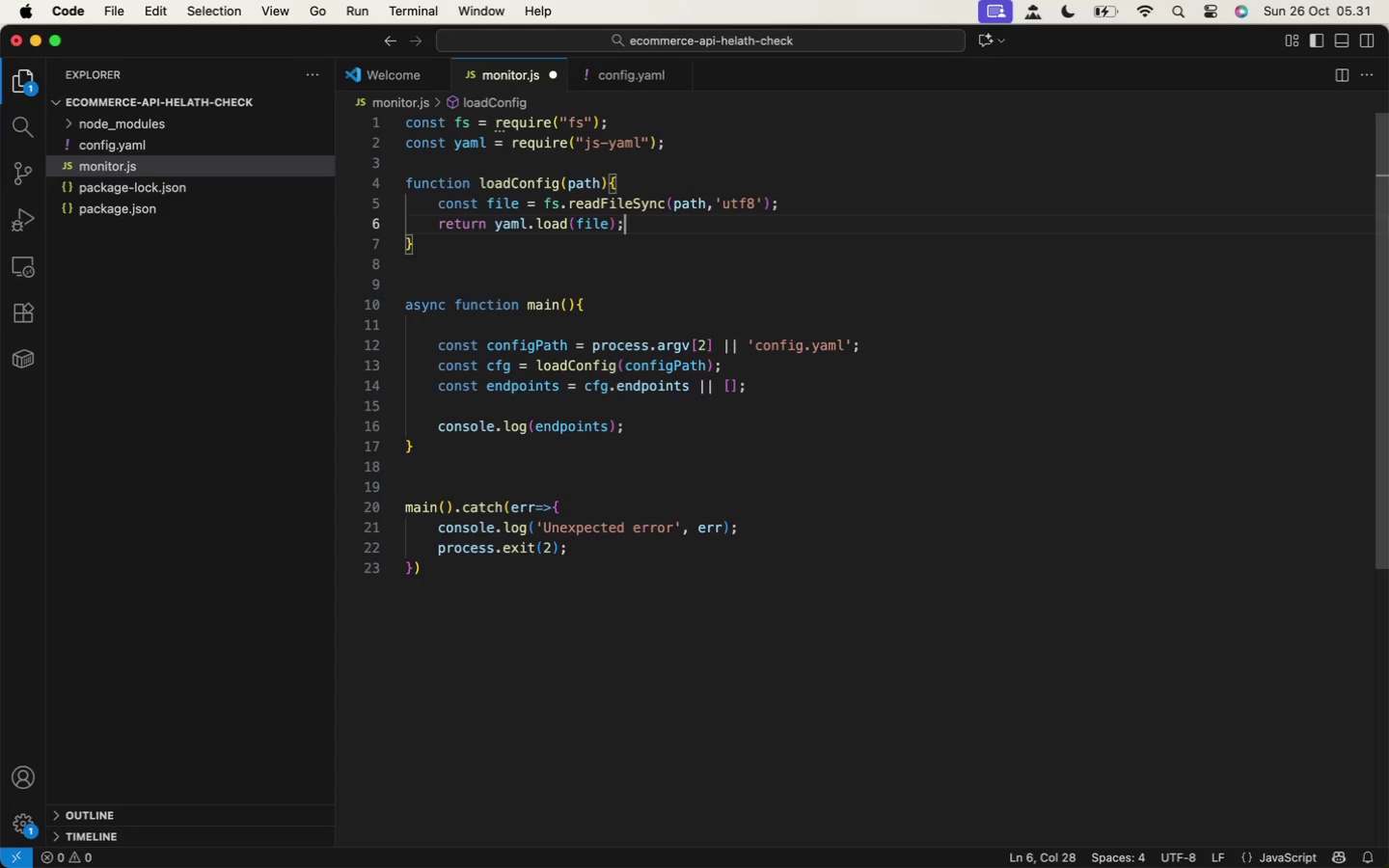 
key(ArrowDown)
 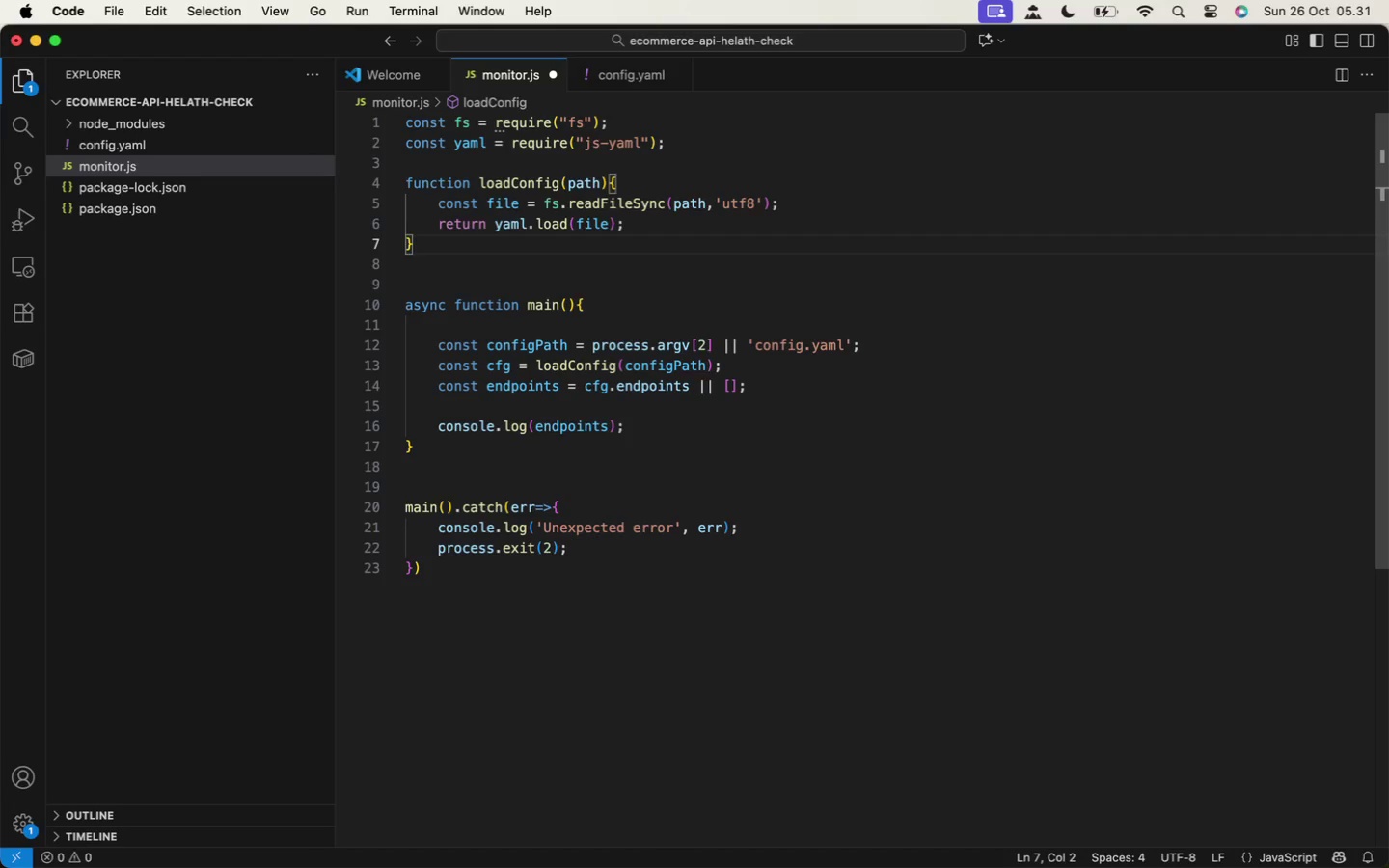 
key(Meta+S)
 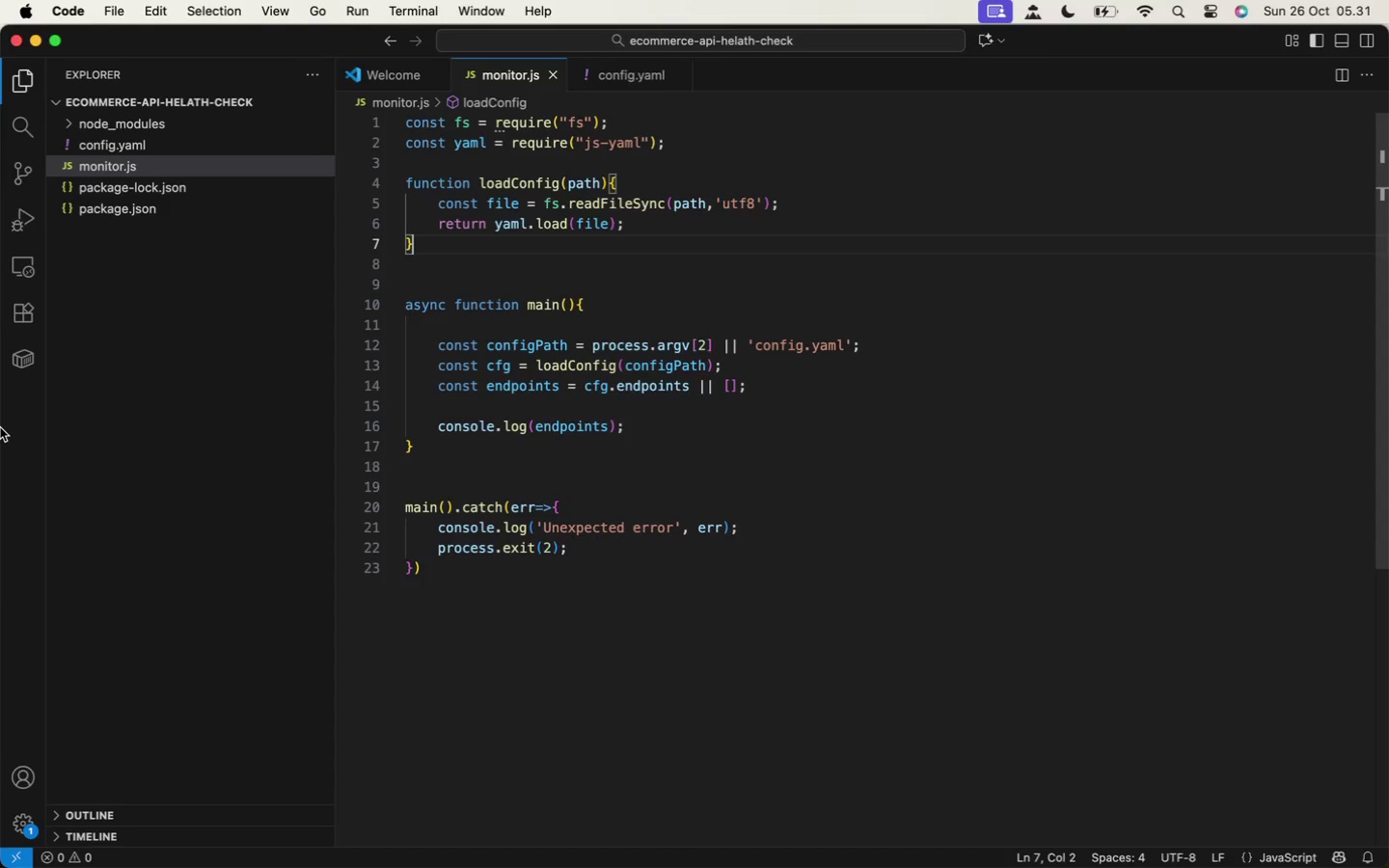 
mouse_move([21, 612])
 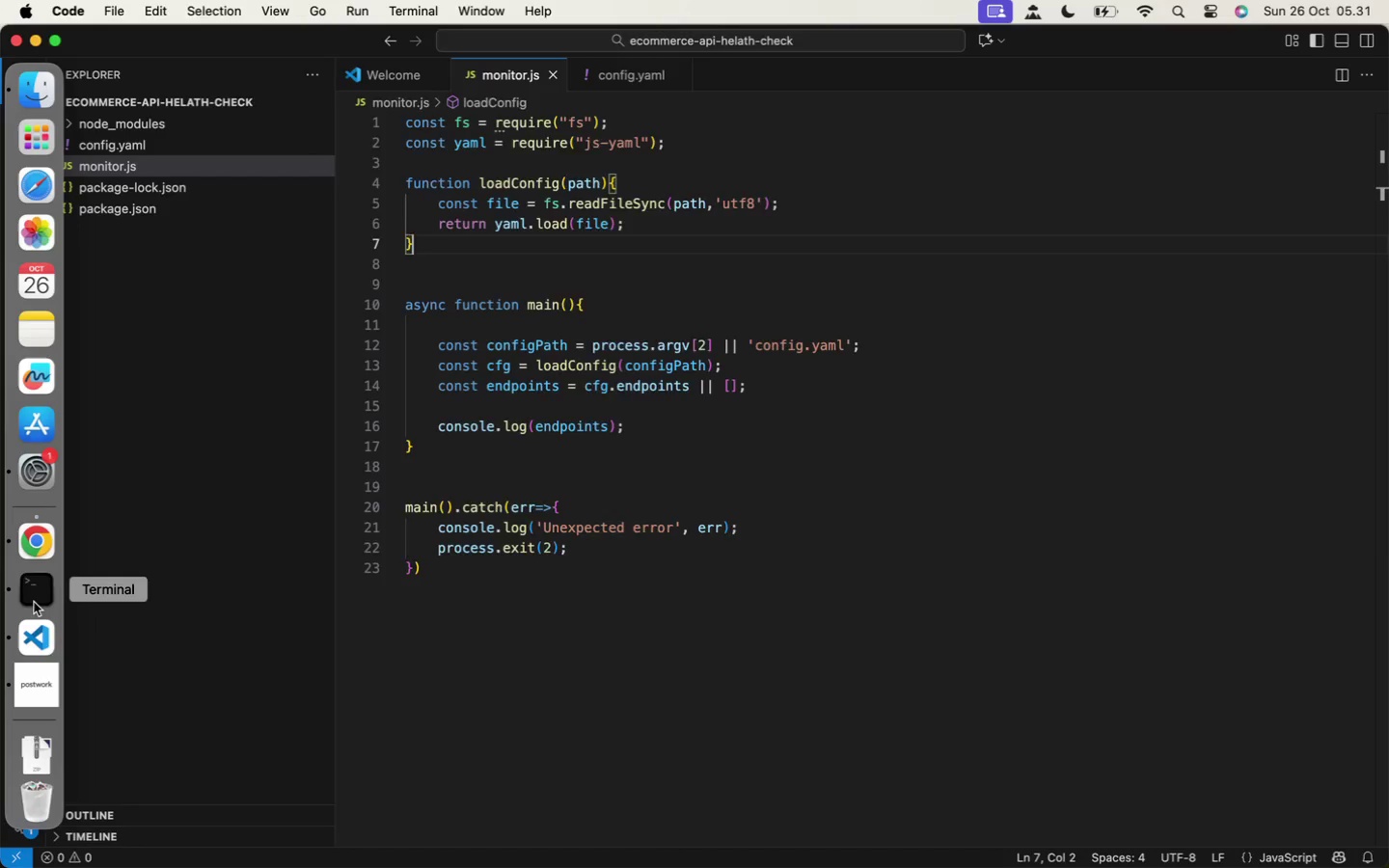 
left_click([34, 602])
 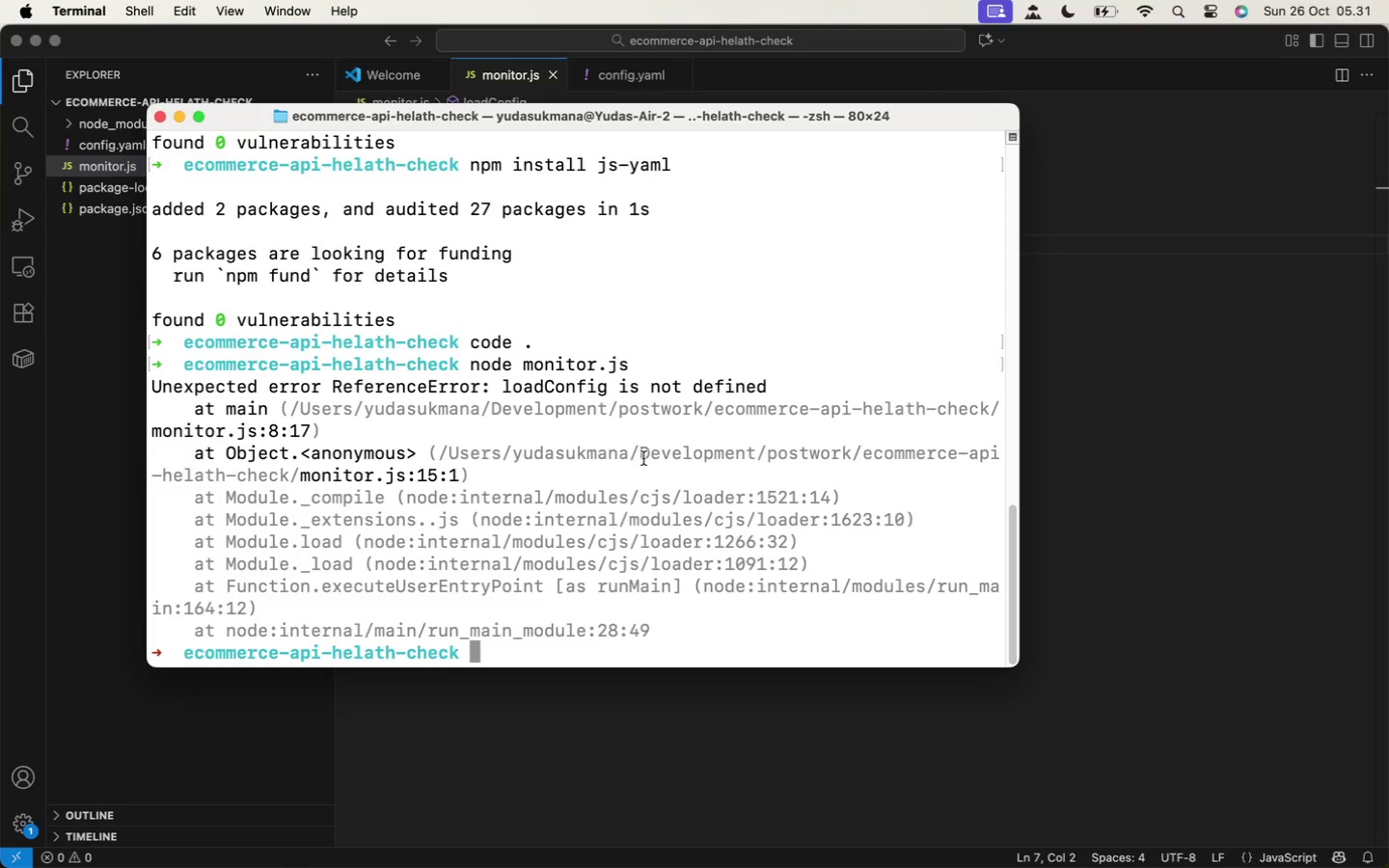 
left_click([643, 458])
 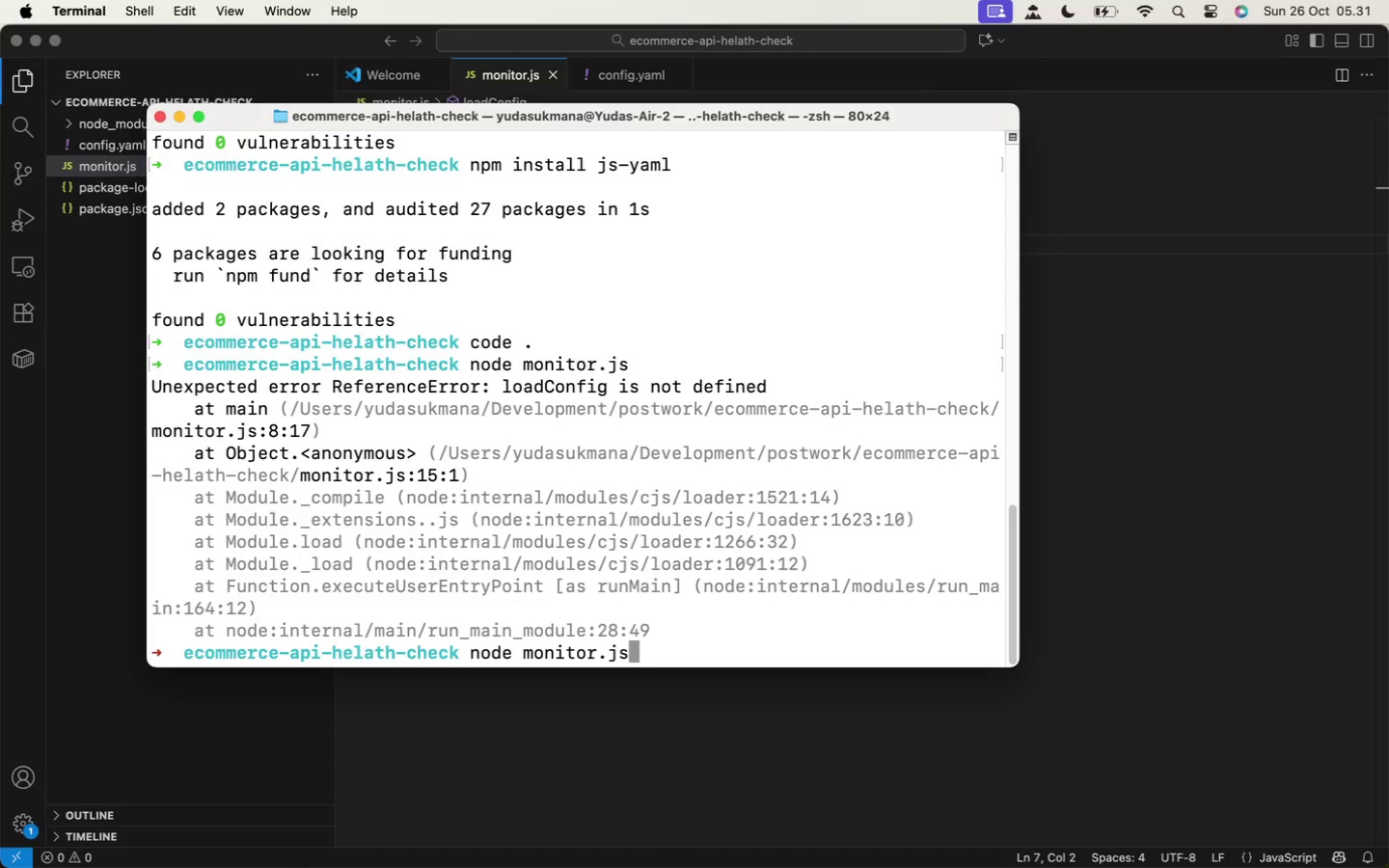 
key(ArrowUp)
 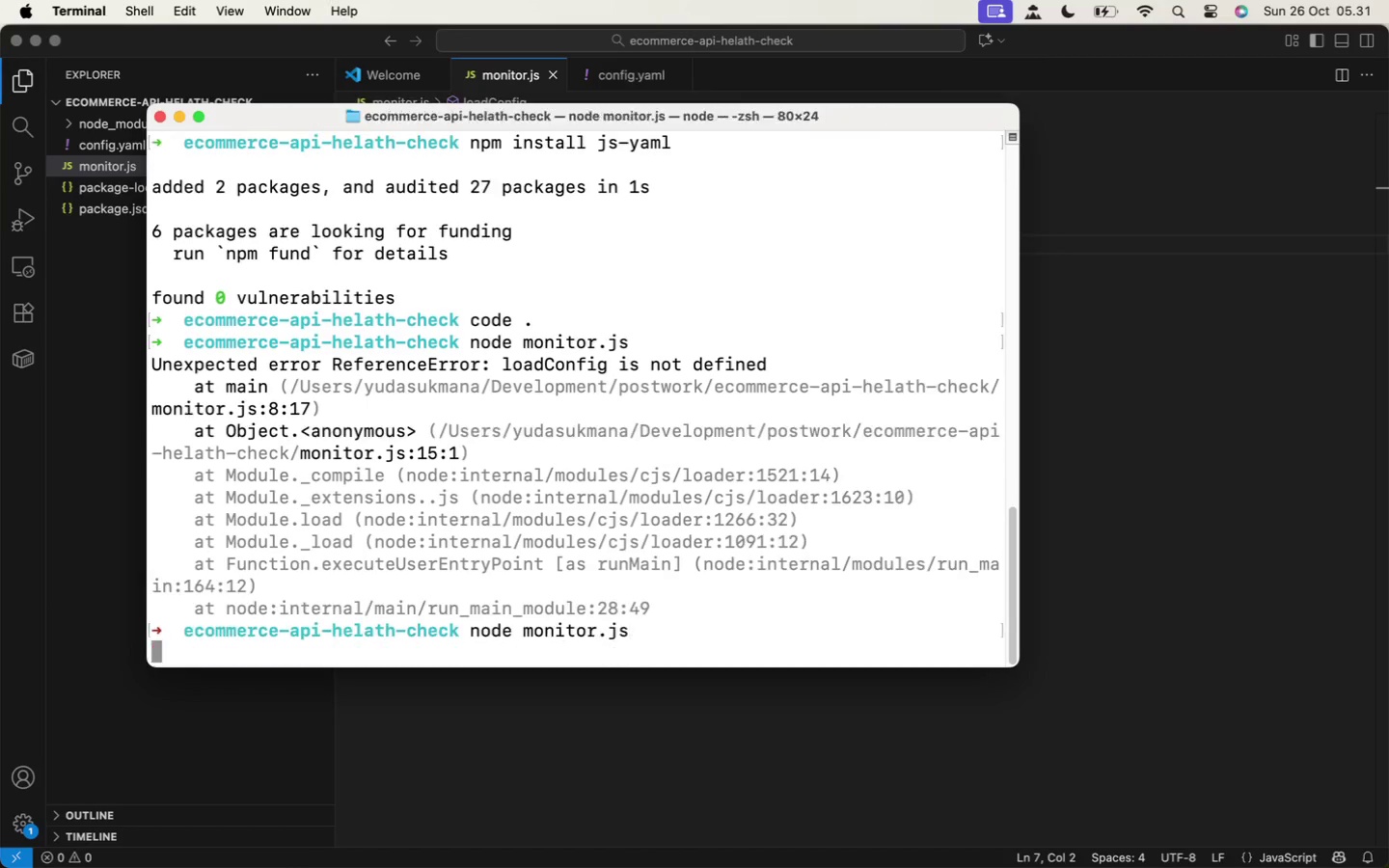 
key(Enter)
 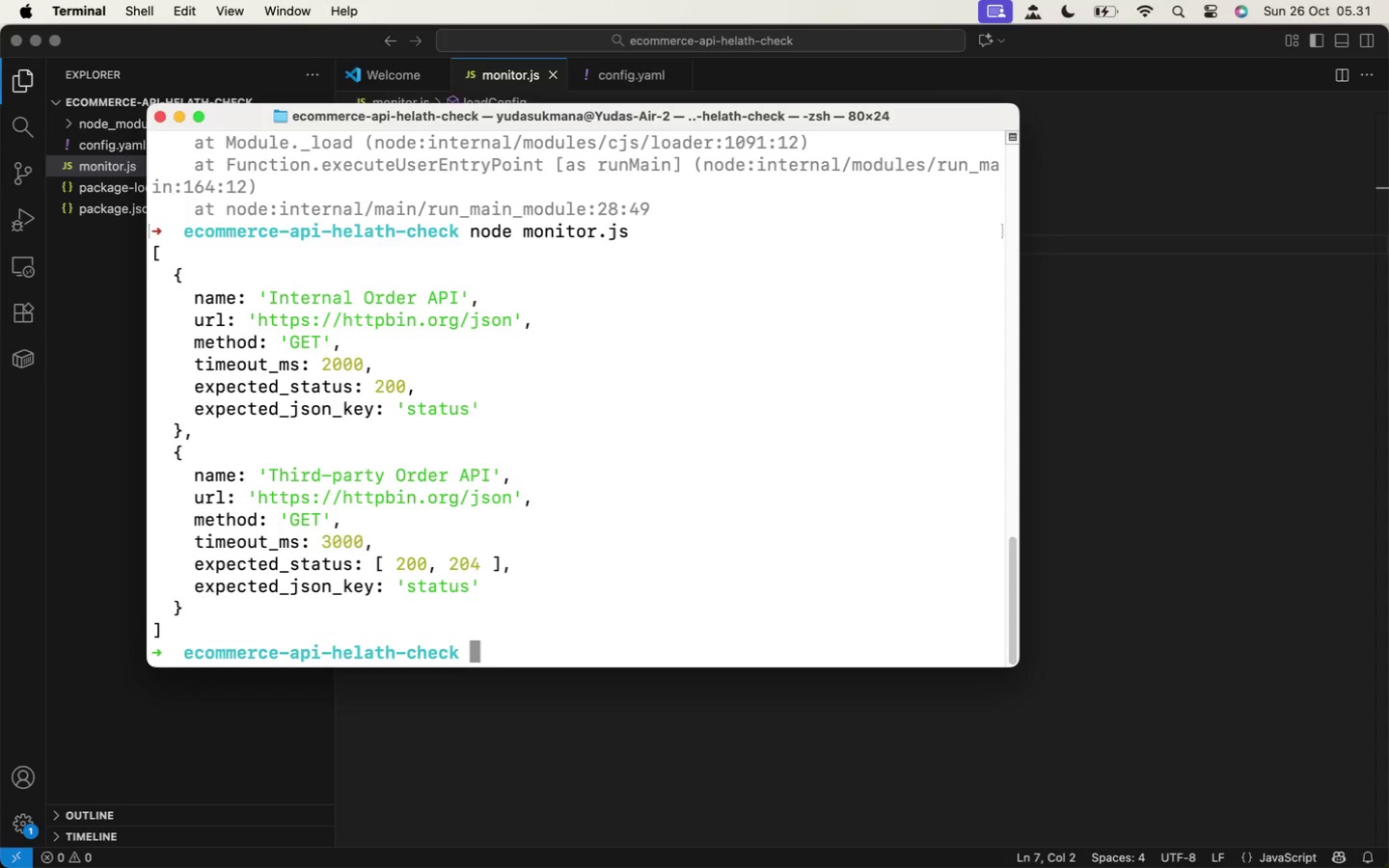 
wait(10.96)
 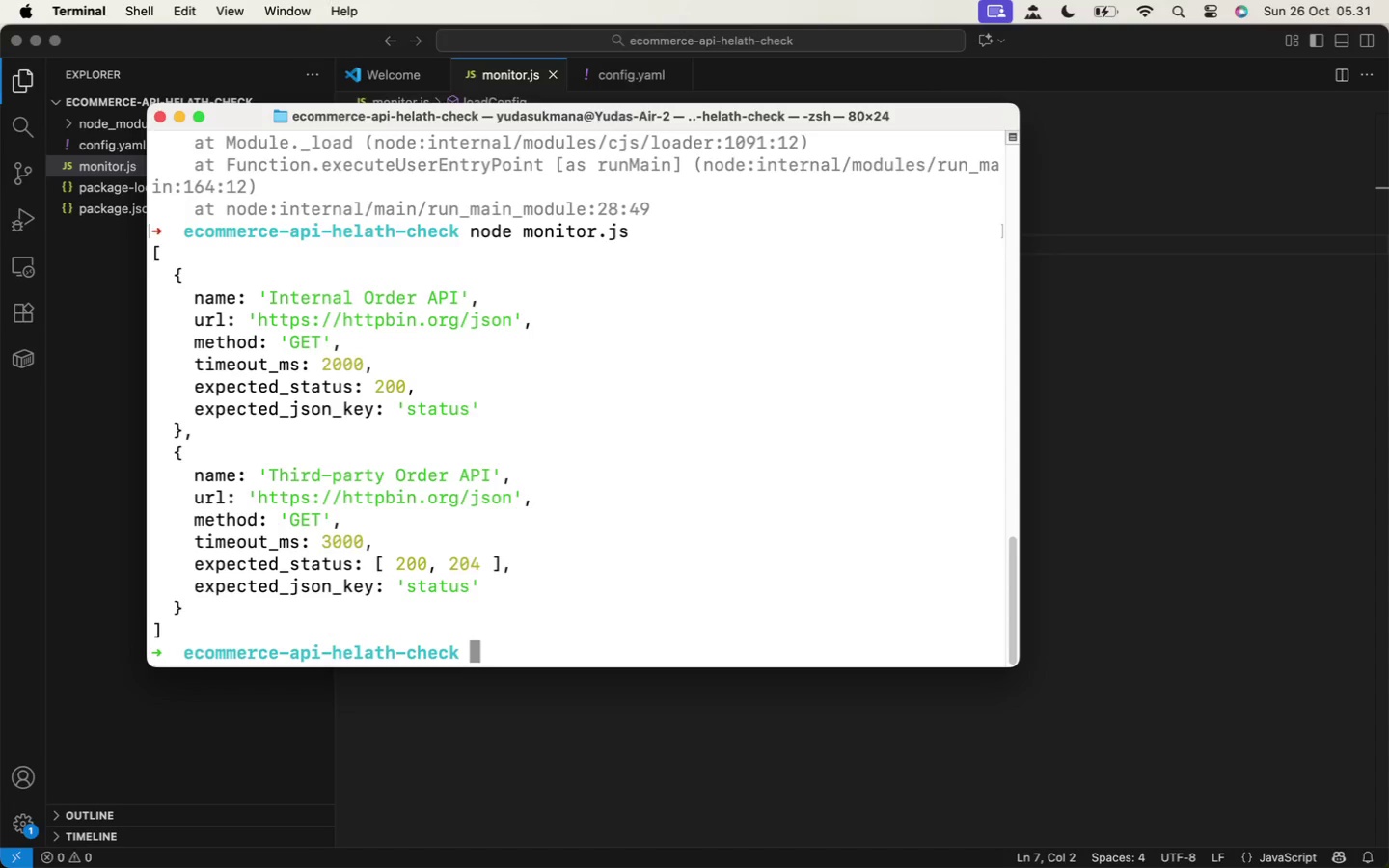 
left_click([1176, 454])
 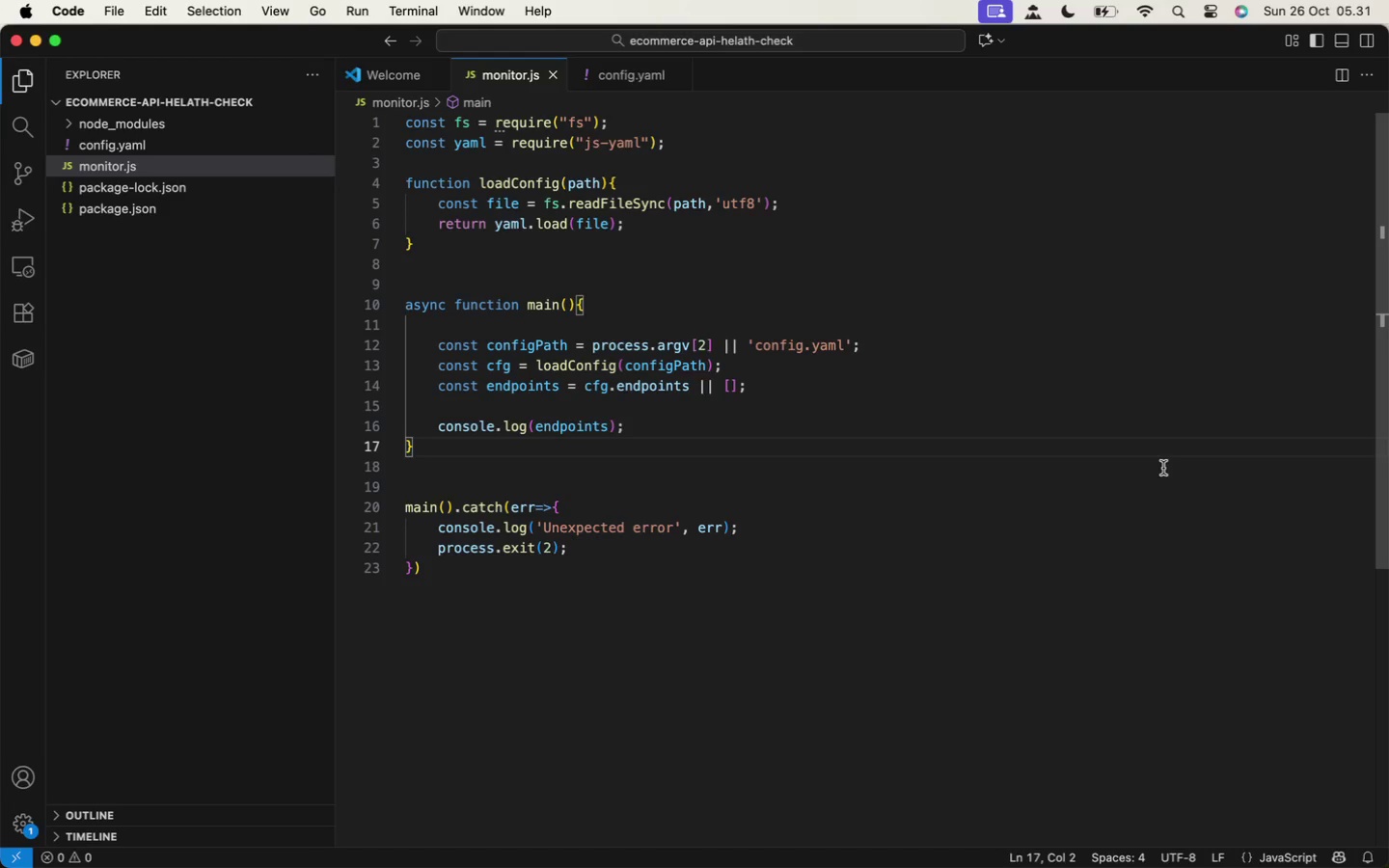 
wait(9.55)
 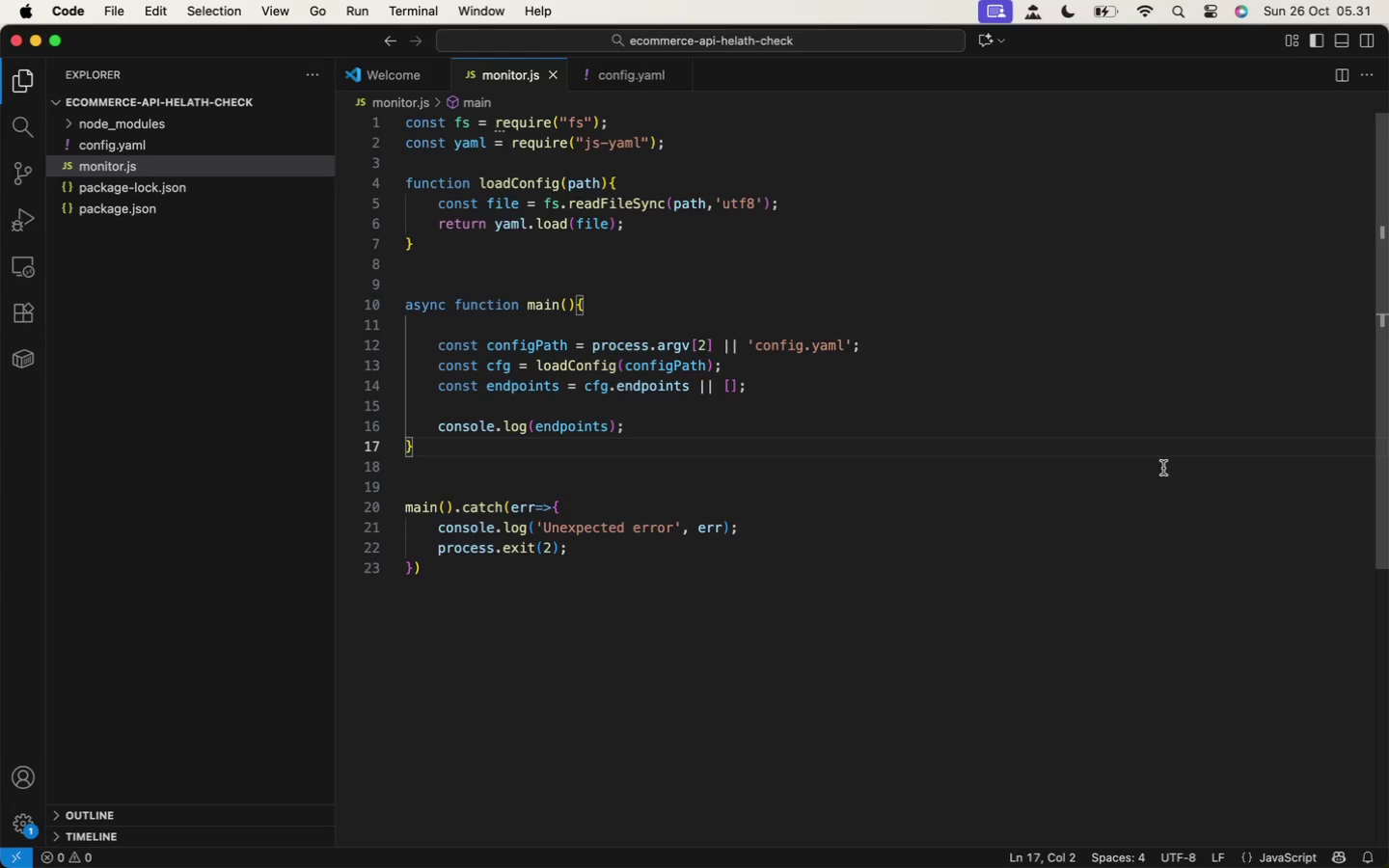 
left_click([709, 416])
 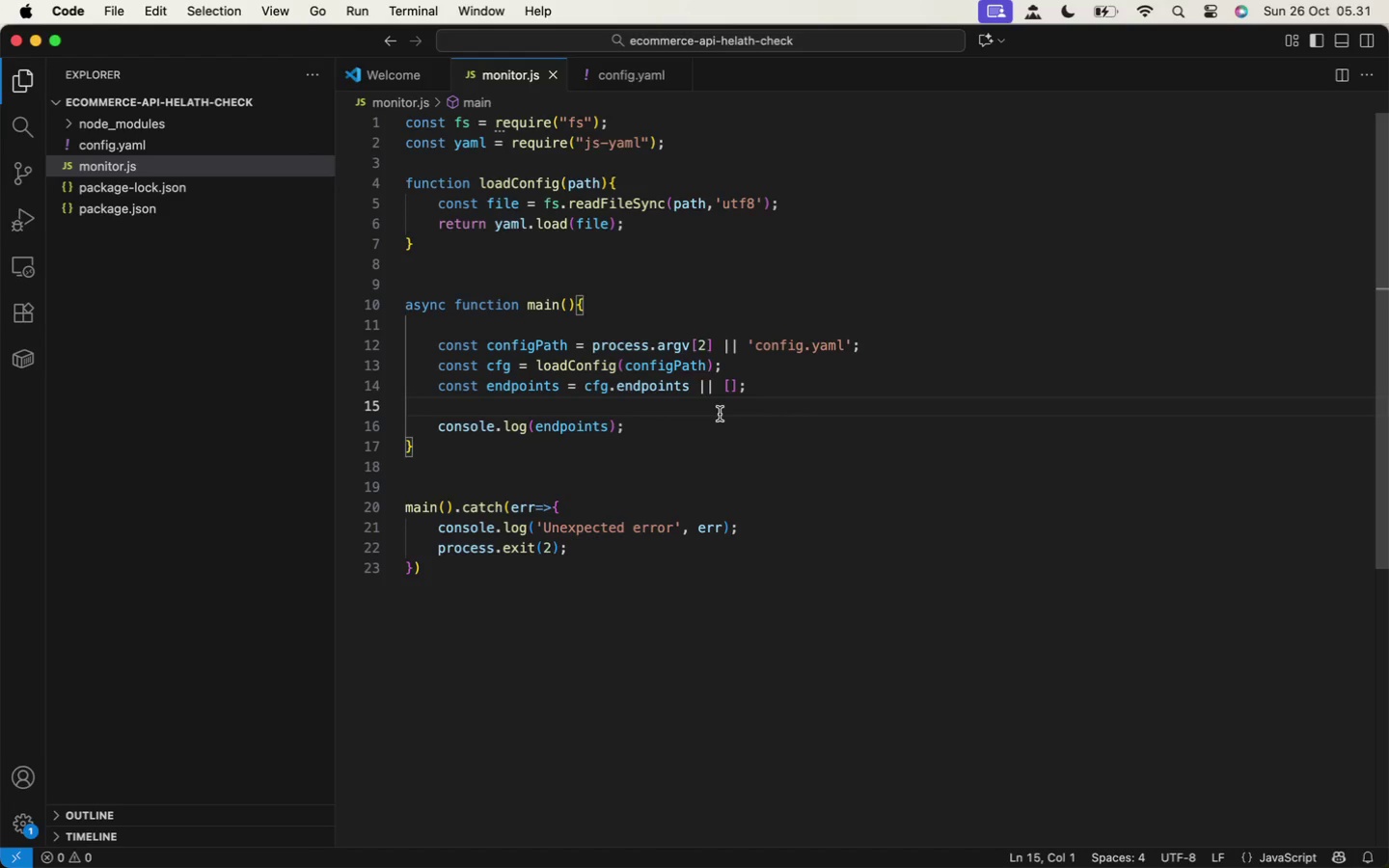 
wait(18.31)
 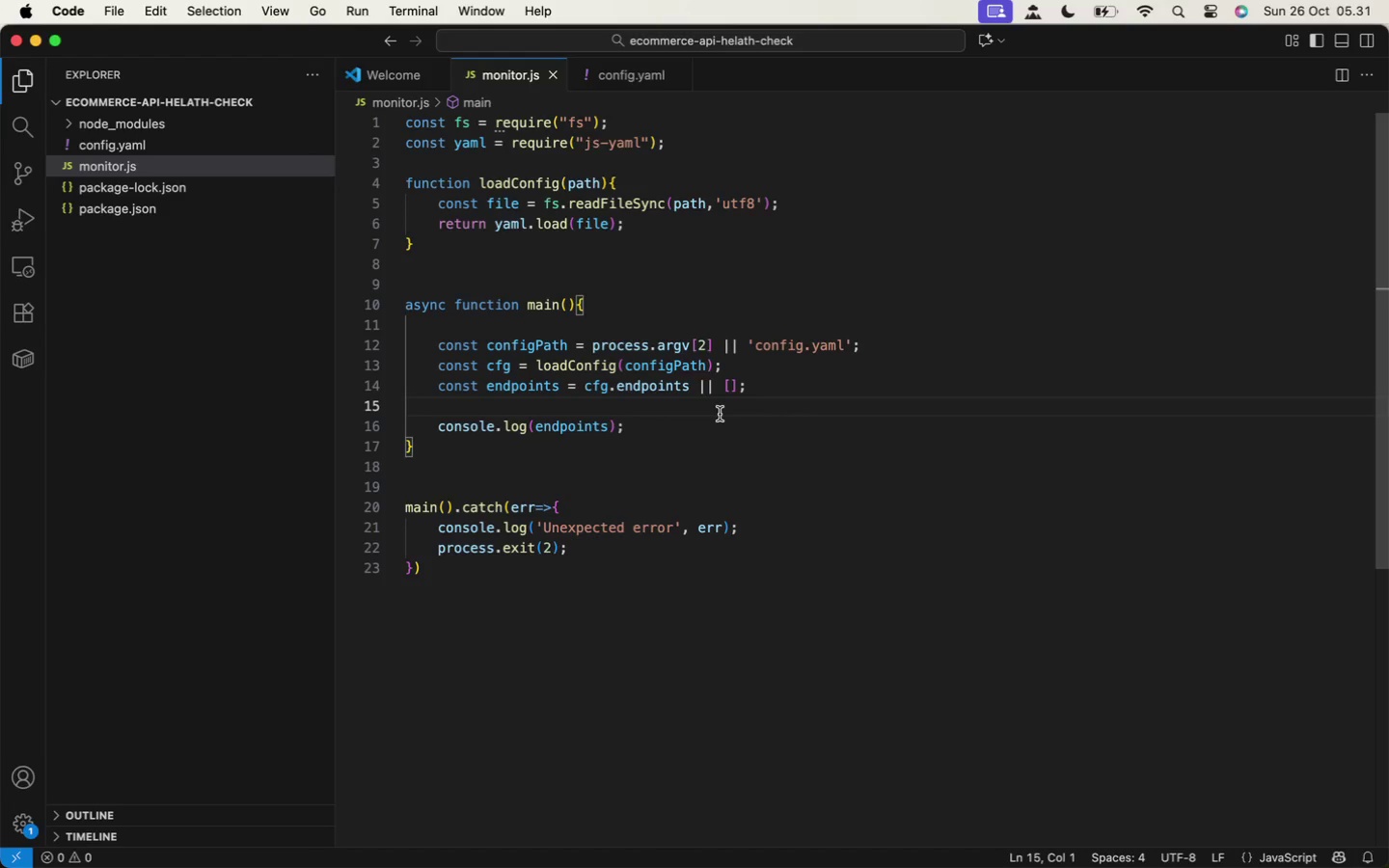 
key(Tab)
 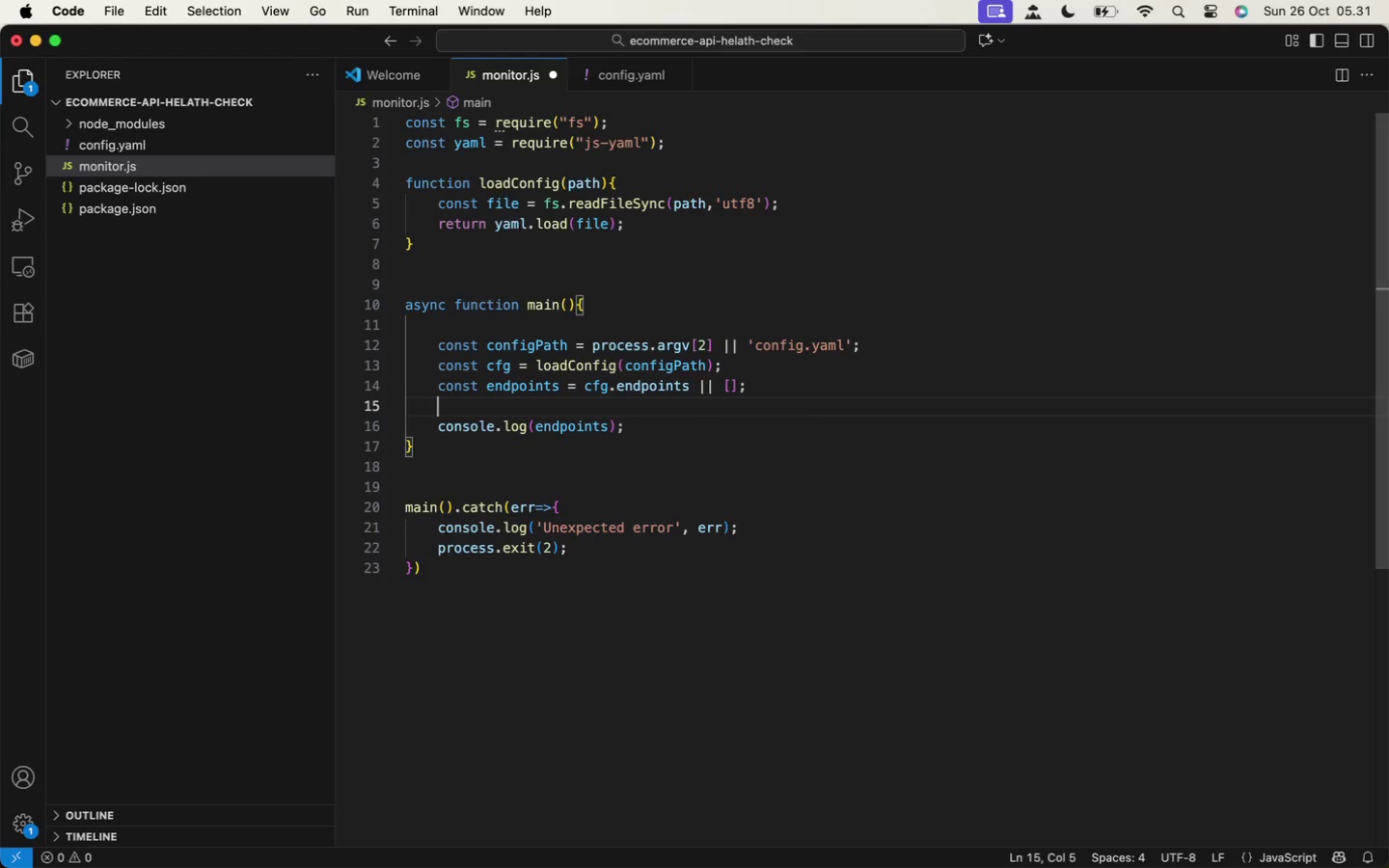 
key(Enter)
 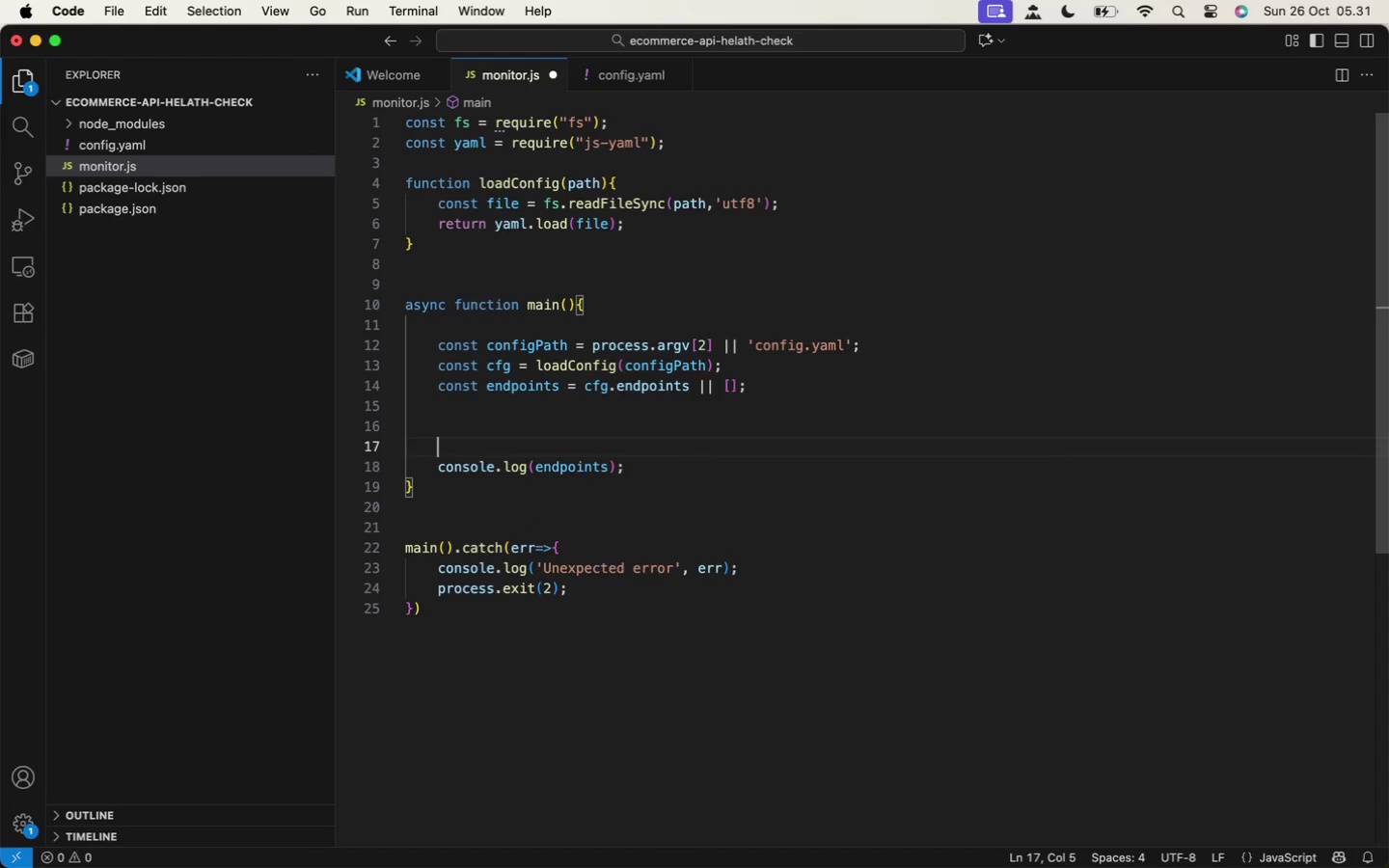 
key(Enter)
 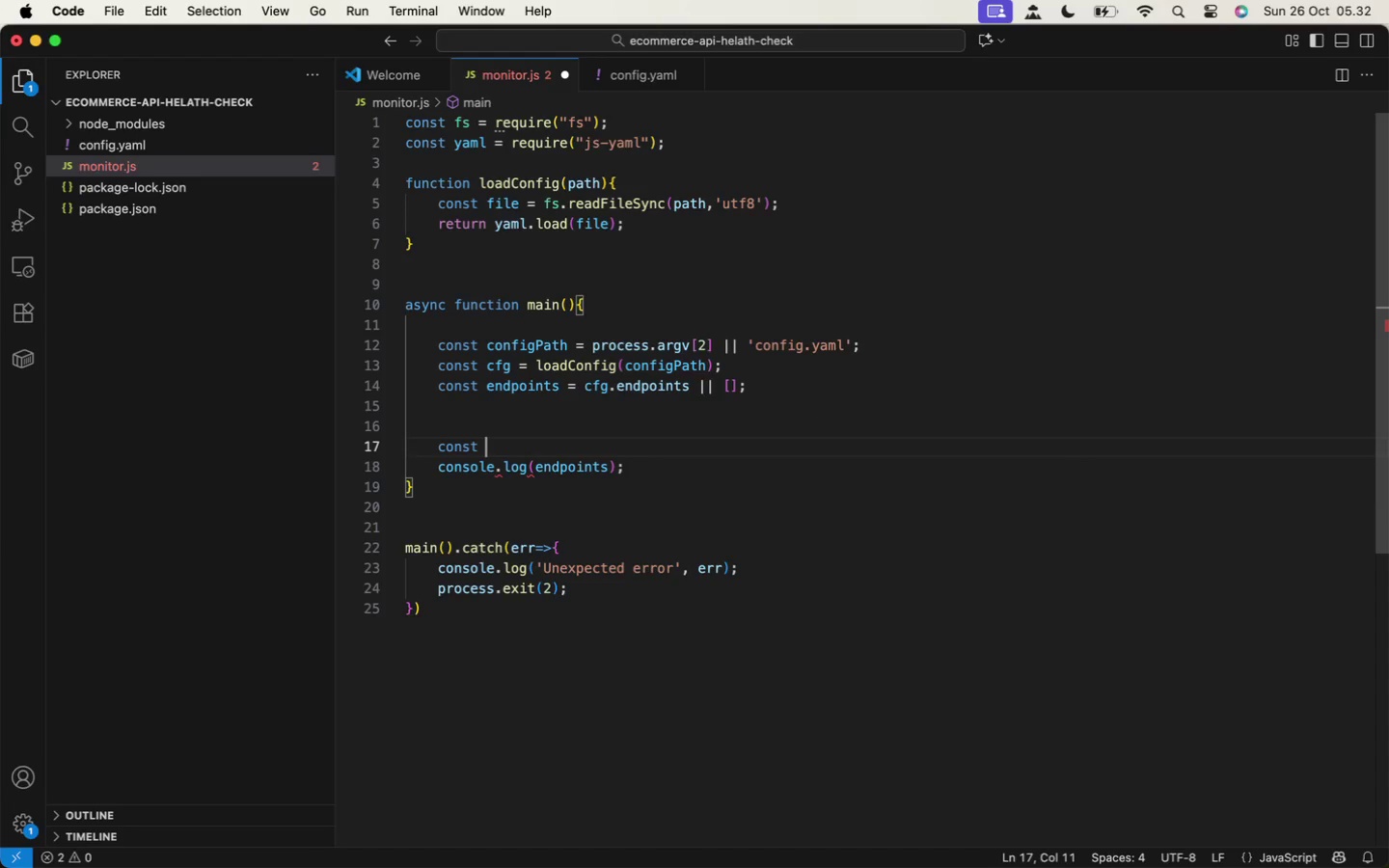 
type(const results = await Promise.all(end)
 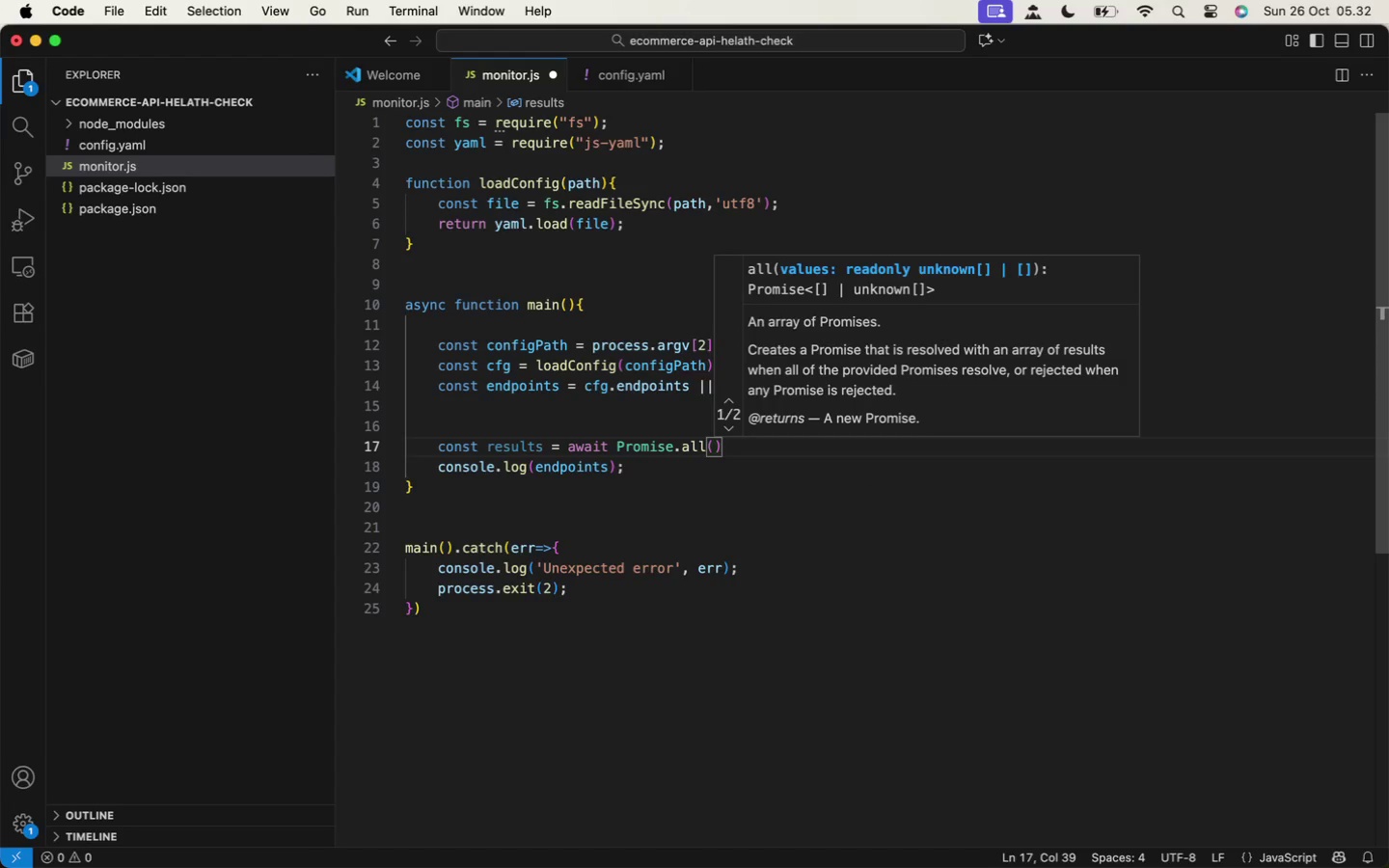 
key(Enter)
 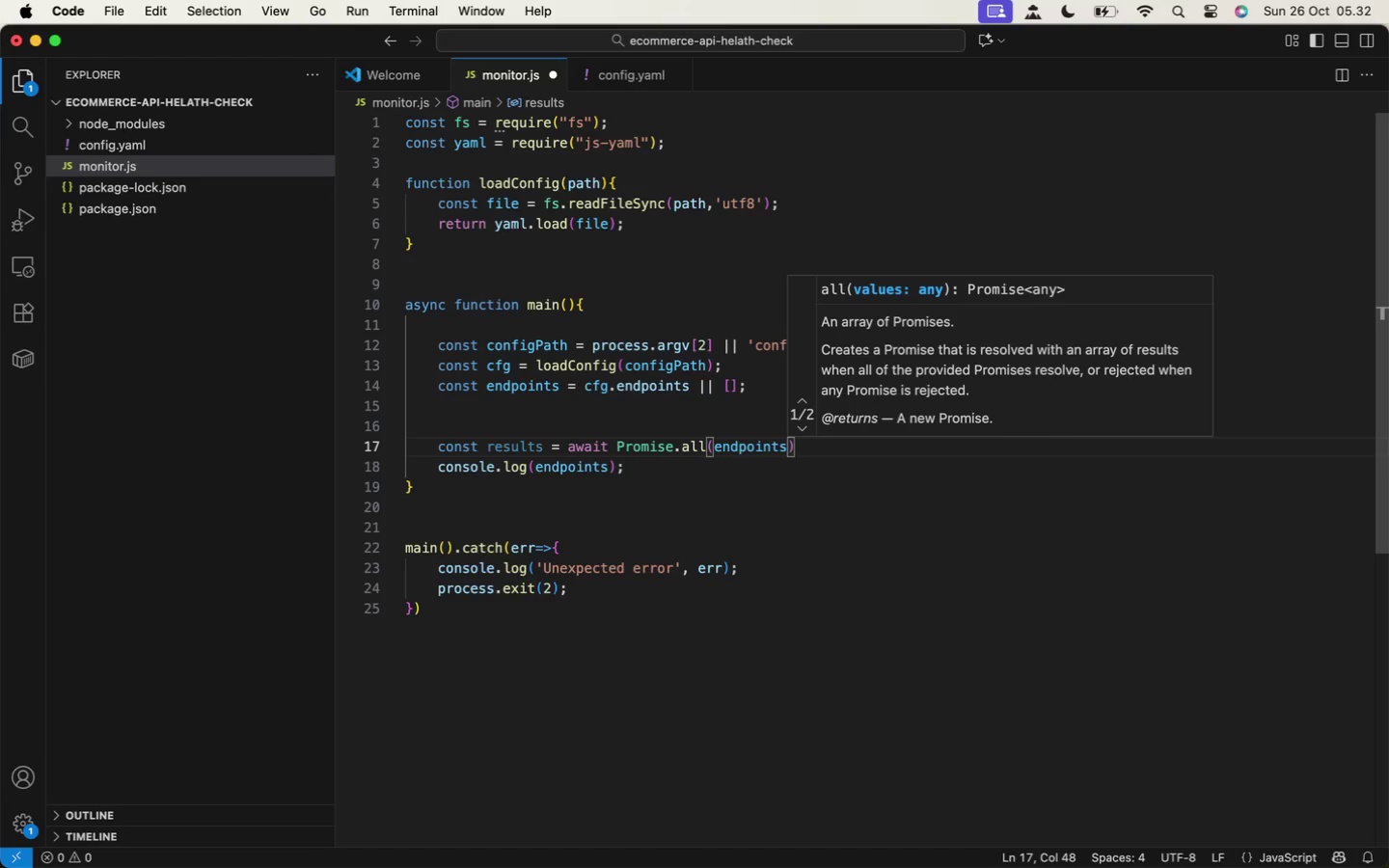 
wait(19.38)
 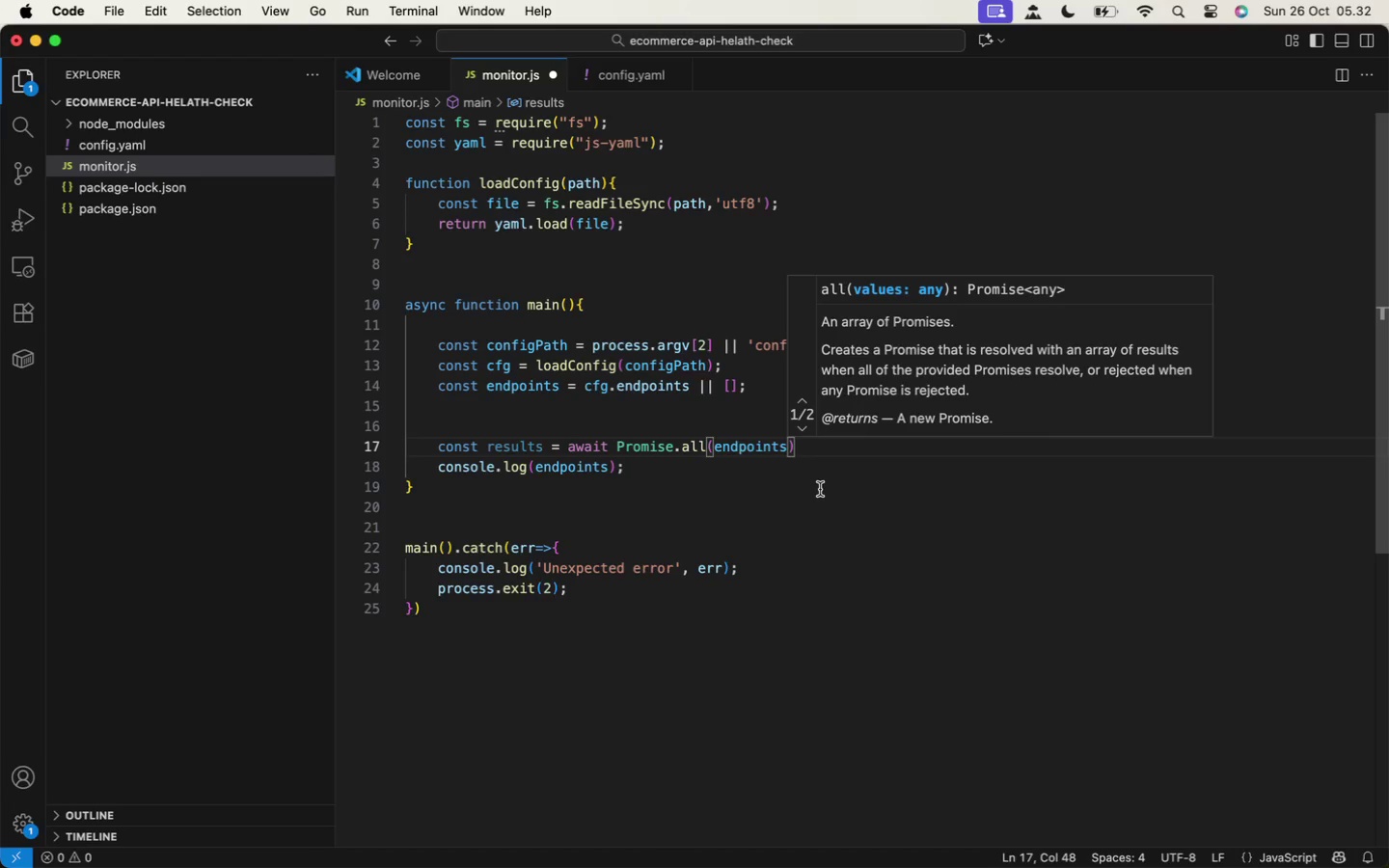 
left_click([821, 486])
 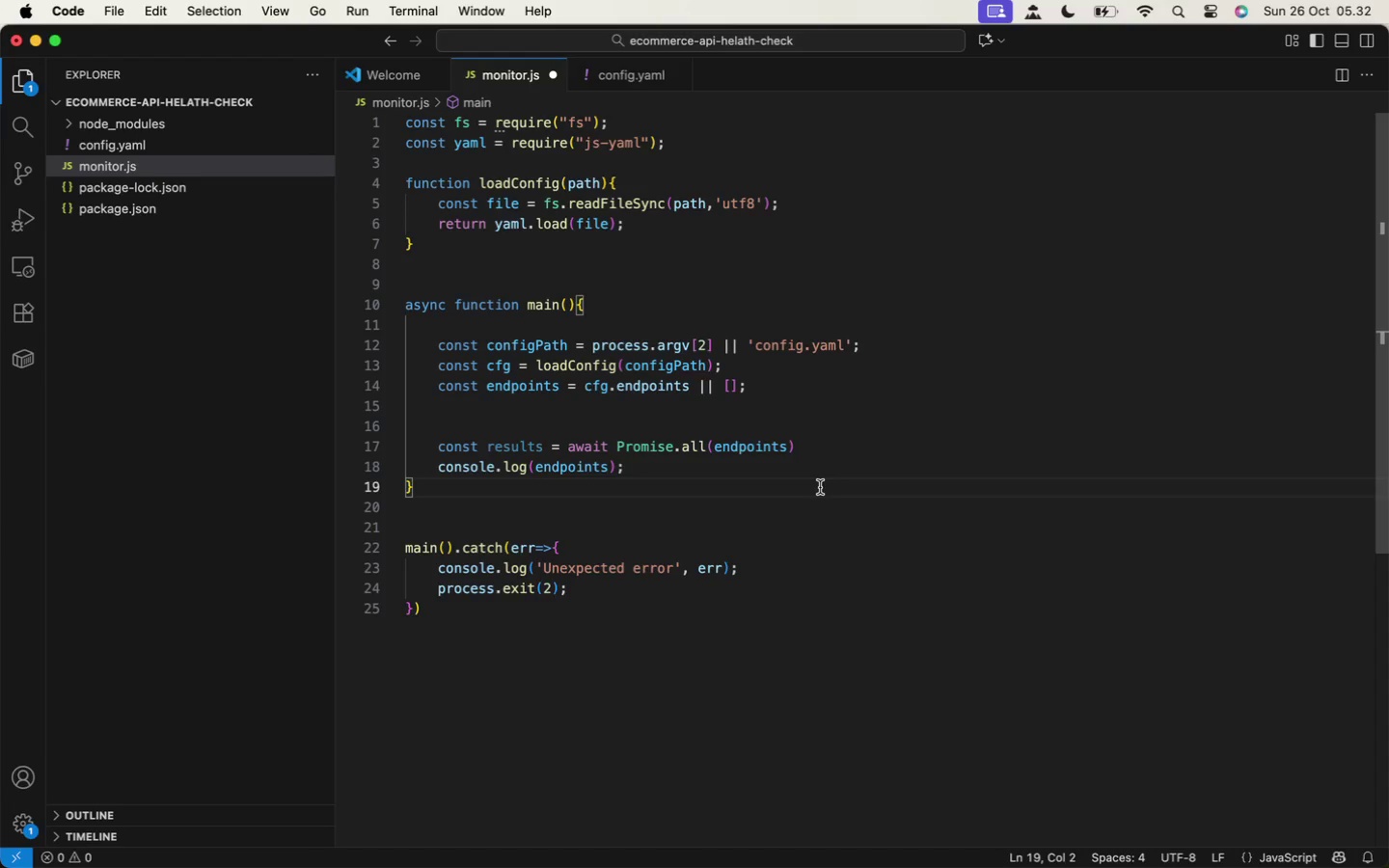 
scroll: coordinate [821, 486], scroll_direction: up, amount: 1.0
 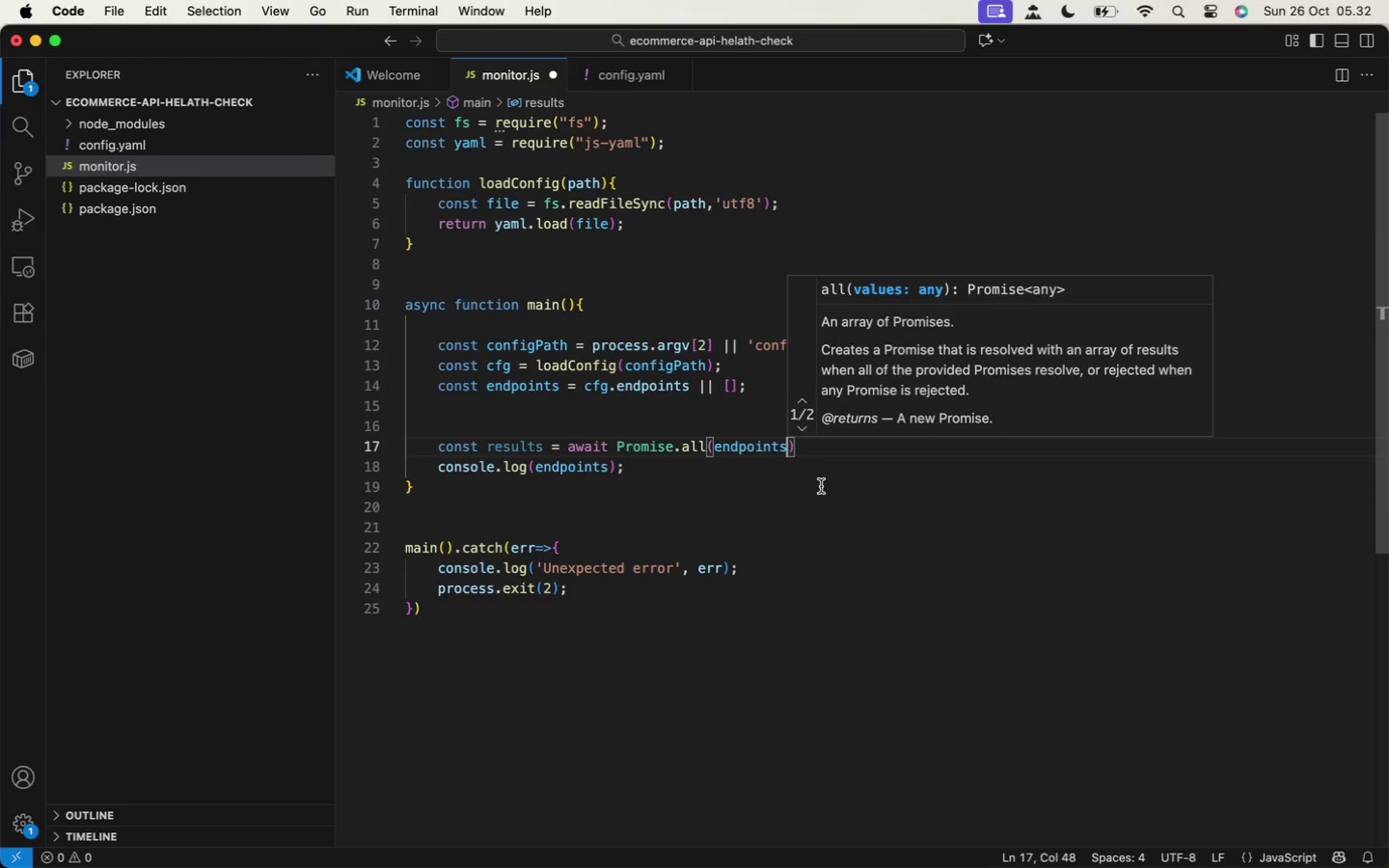 
wait(17.59)
 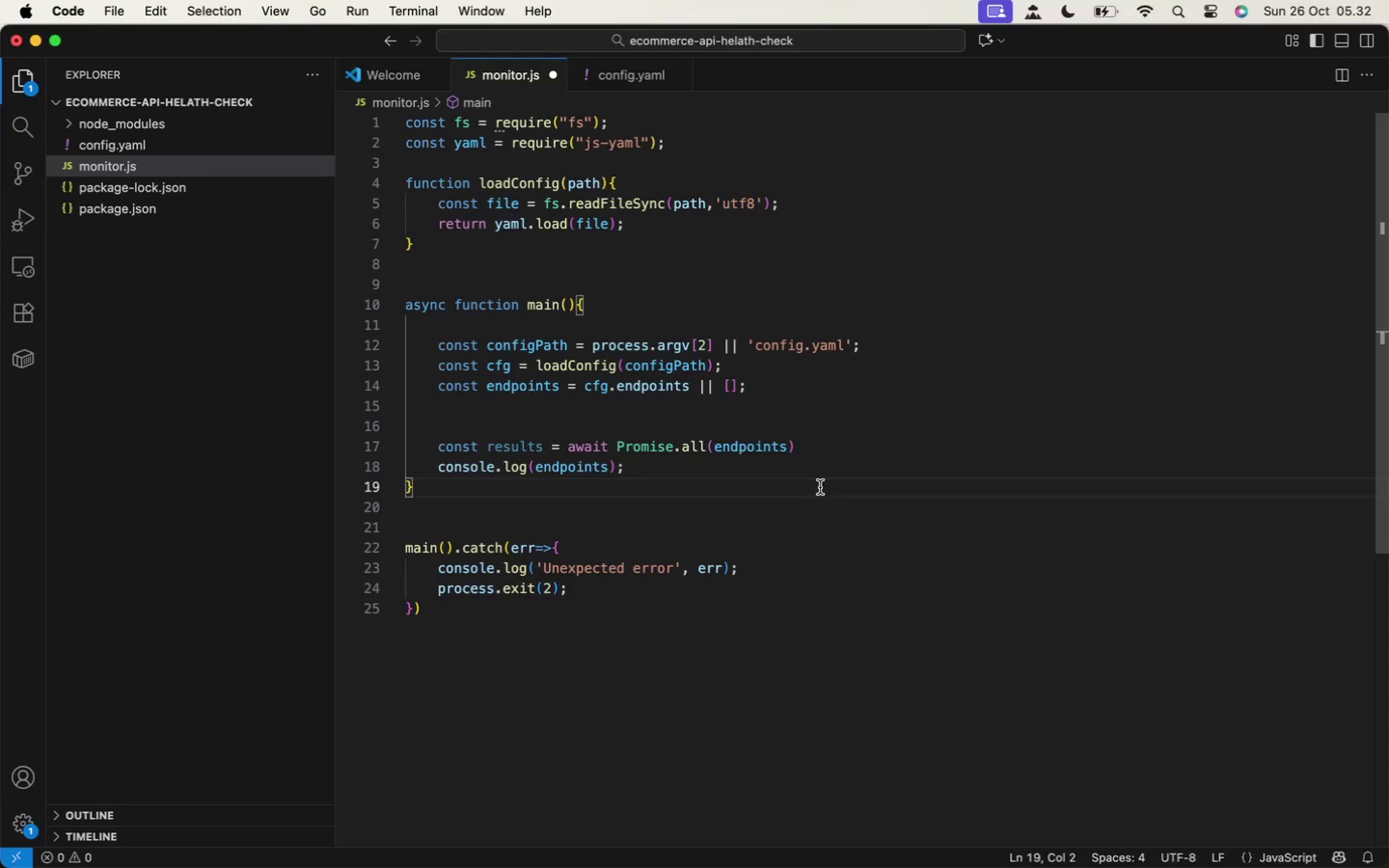 
left_click([645, 239])
 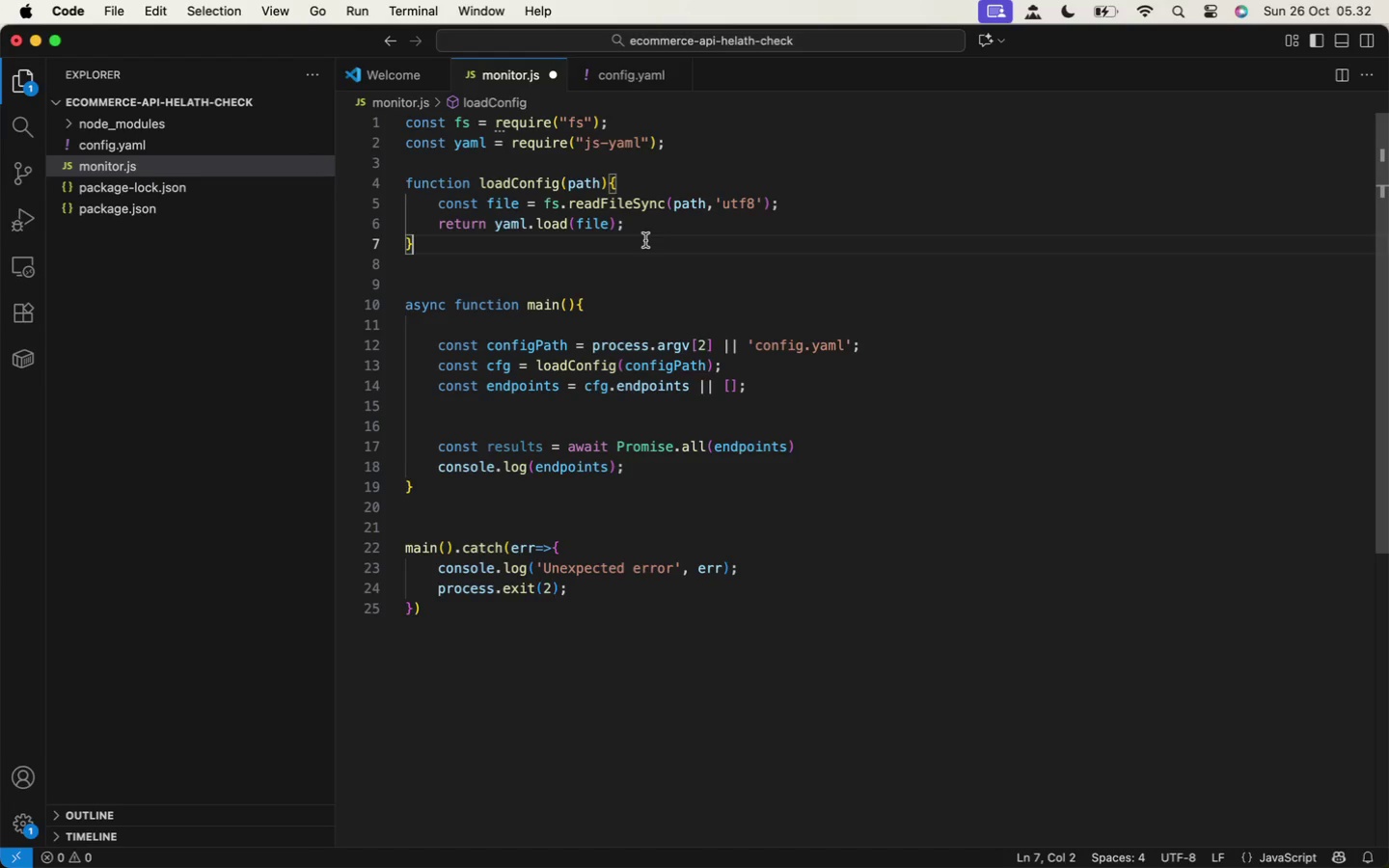 
key(Enter)
 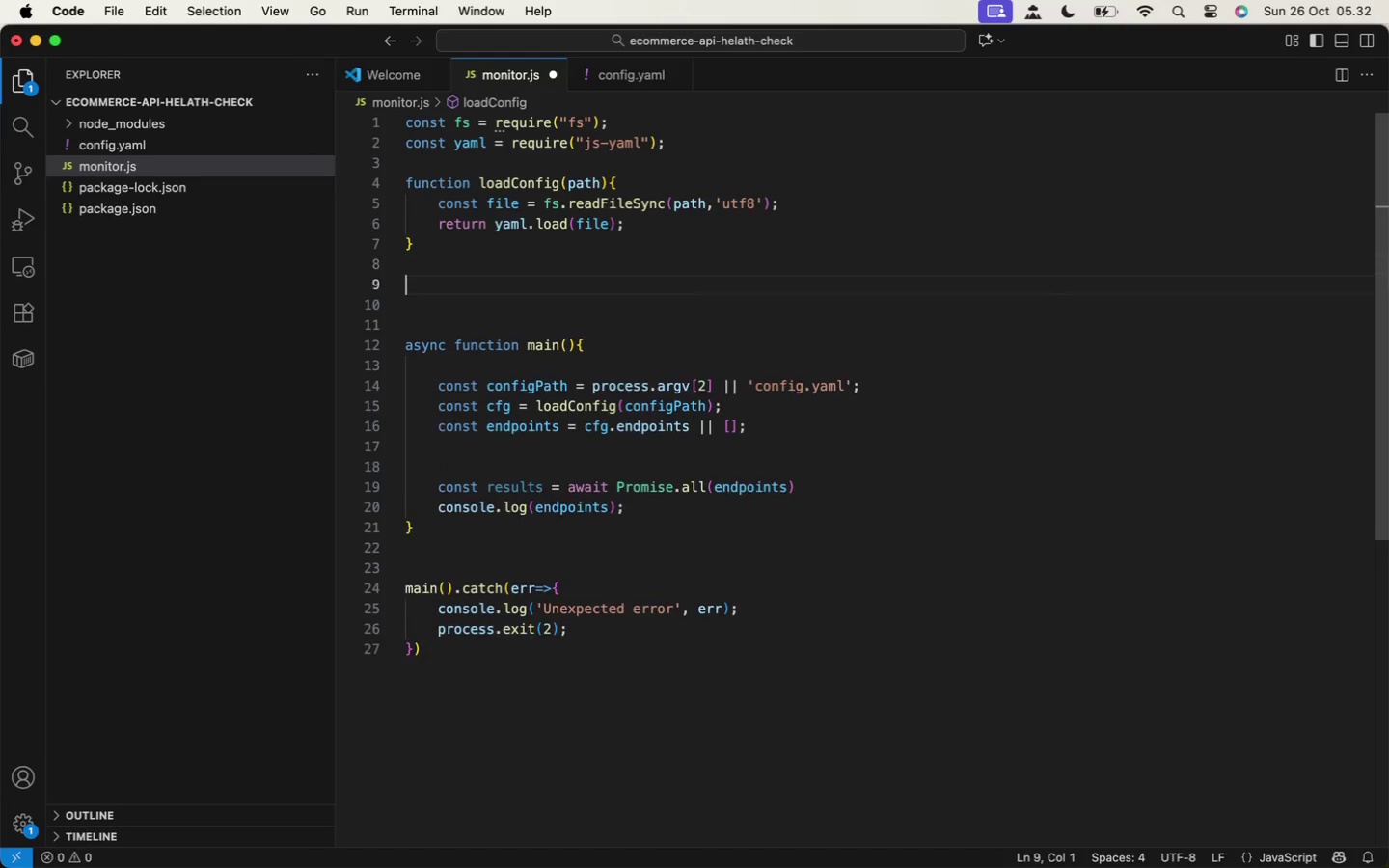 
key(Enter)
 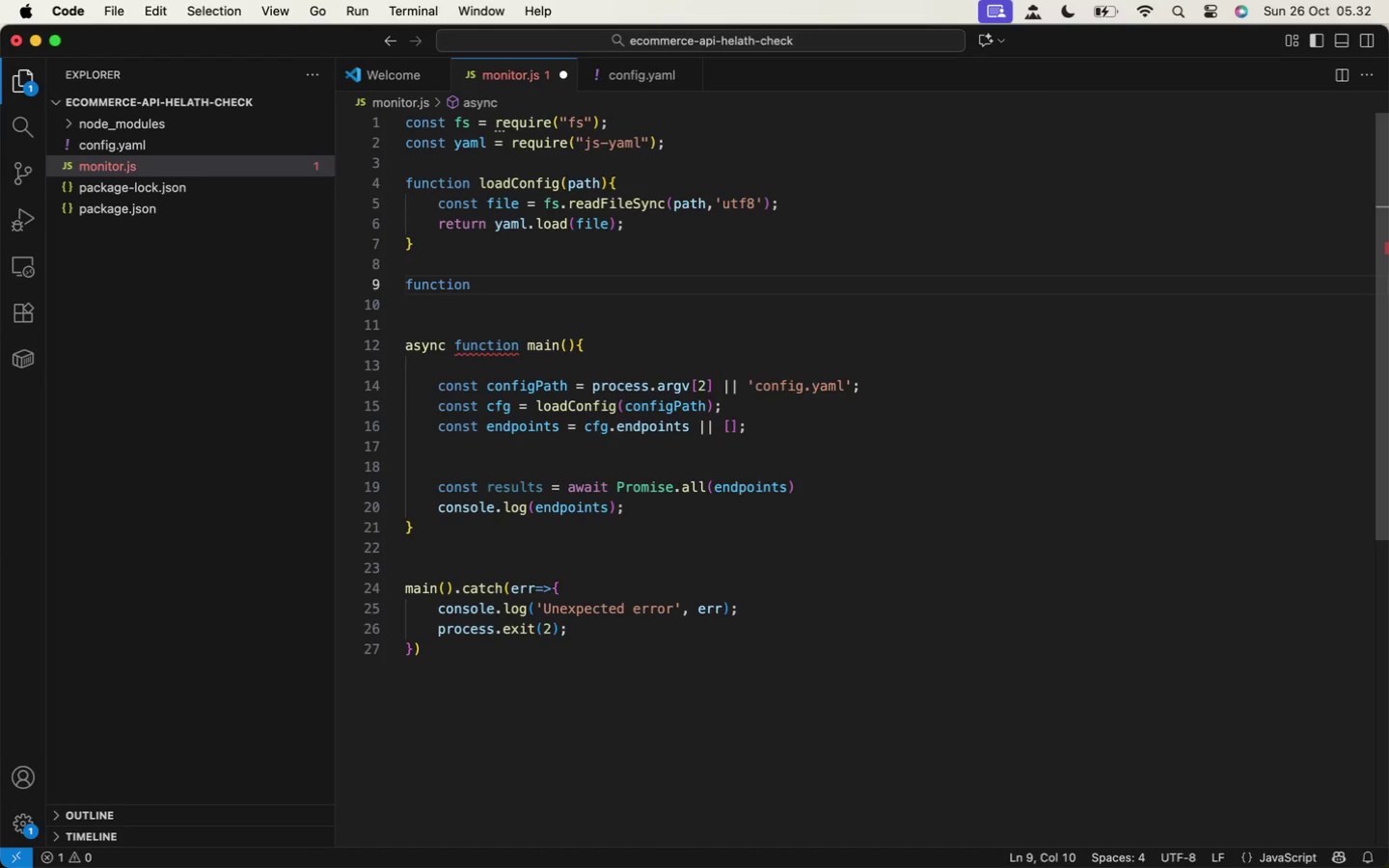 
type(function )
 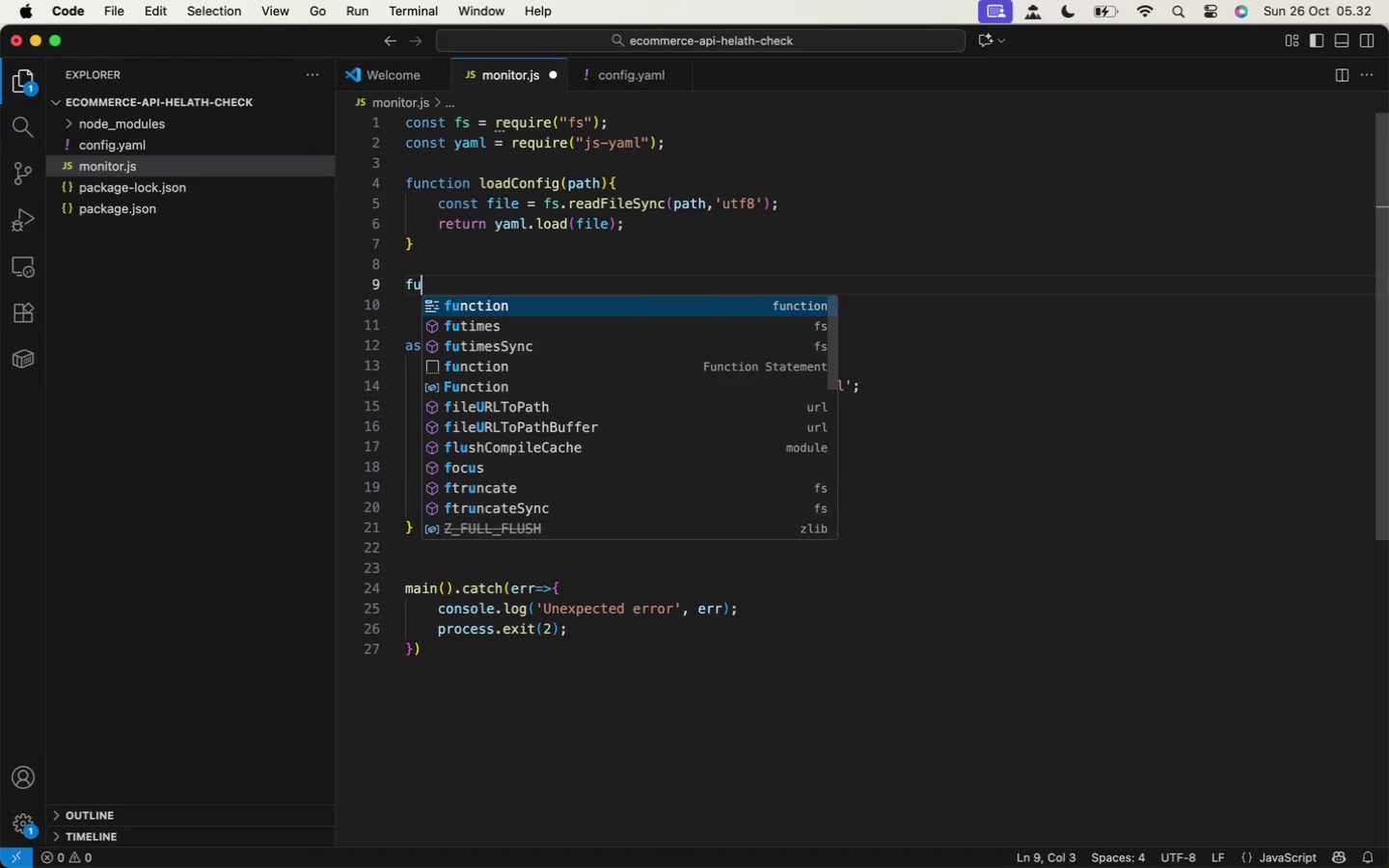 
hold_key(key=Backspace, duration=0.67)
 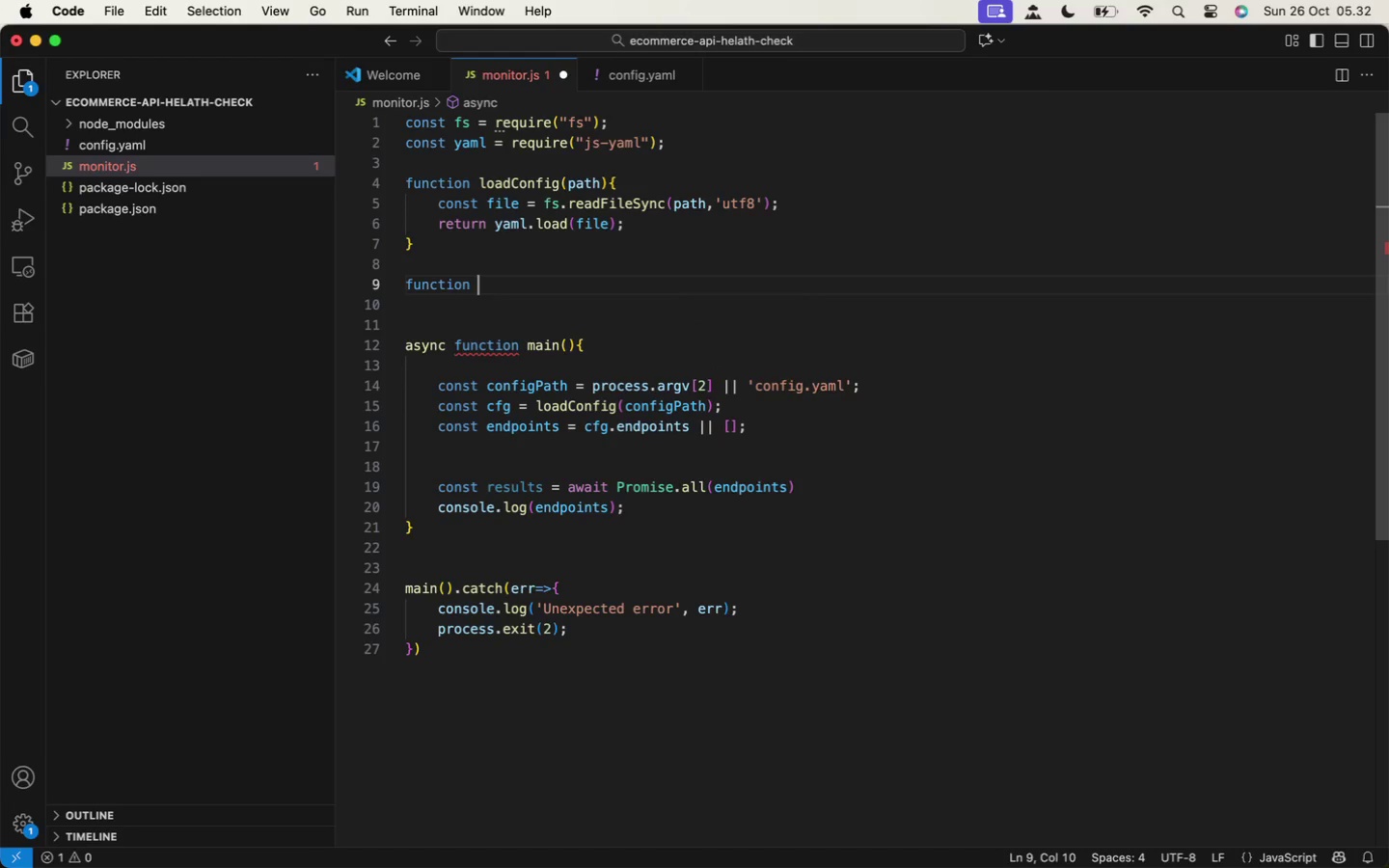 
key(Backspace)
key(Backspace)
key(Backspace)
key(Backspace)
key(Backspace)
key(Backspace)
type(async function checkEndpoint(ep)
 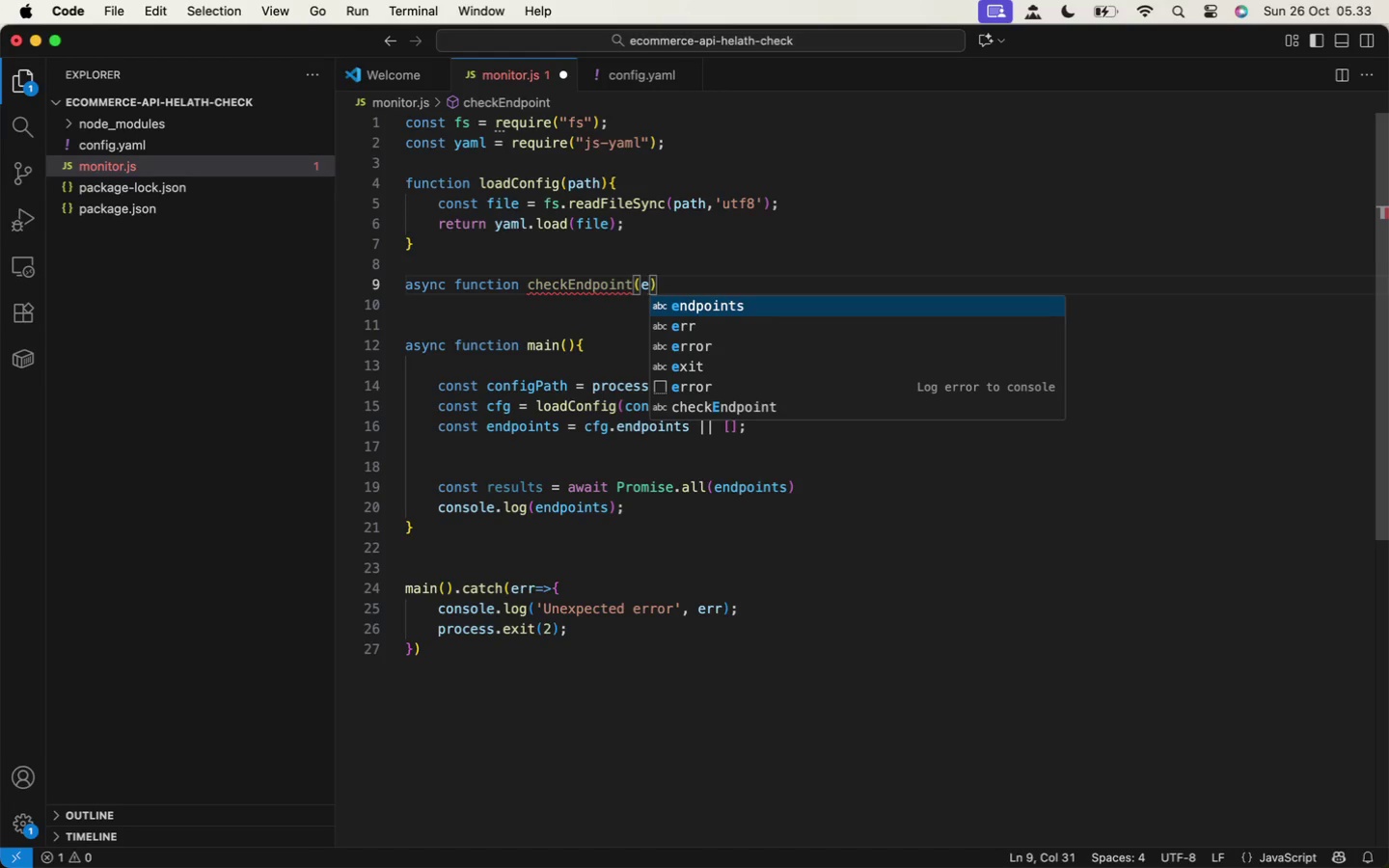 
 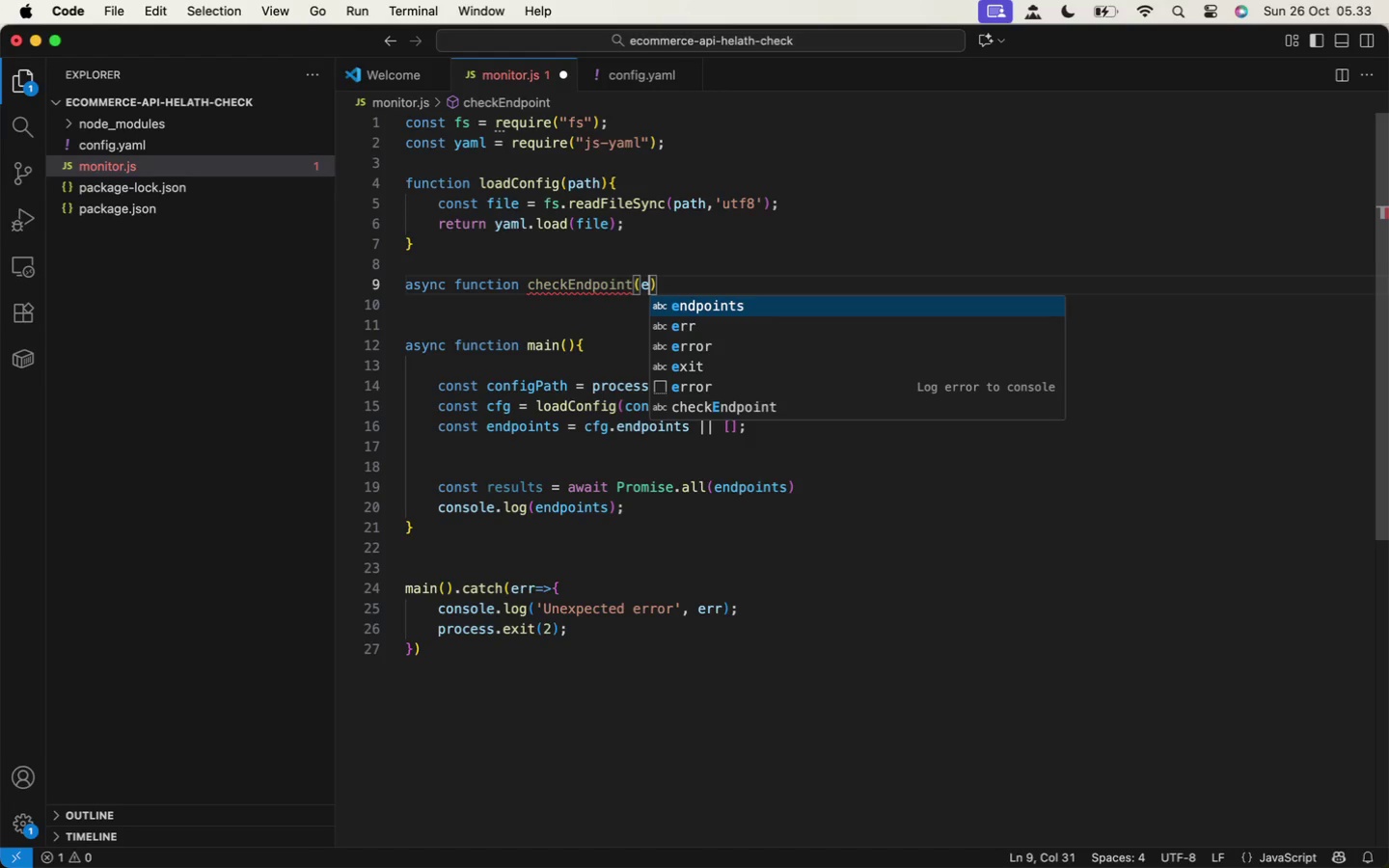 
key(ArrowRight)
 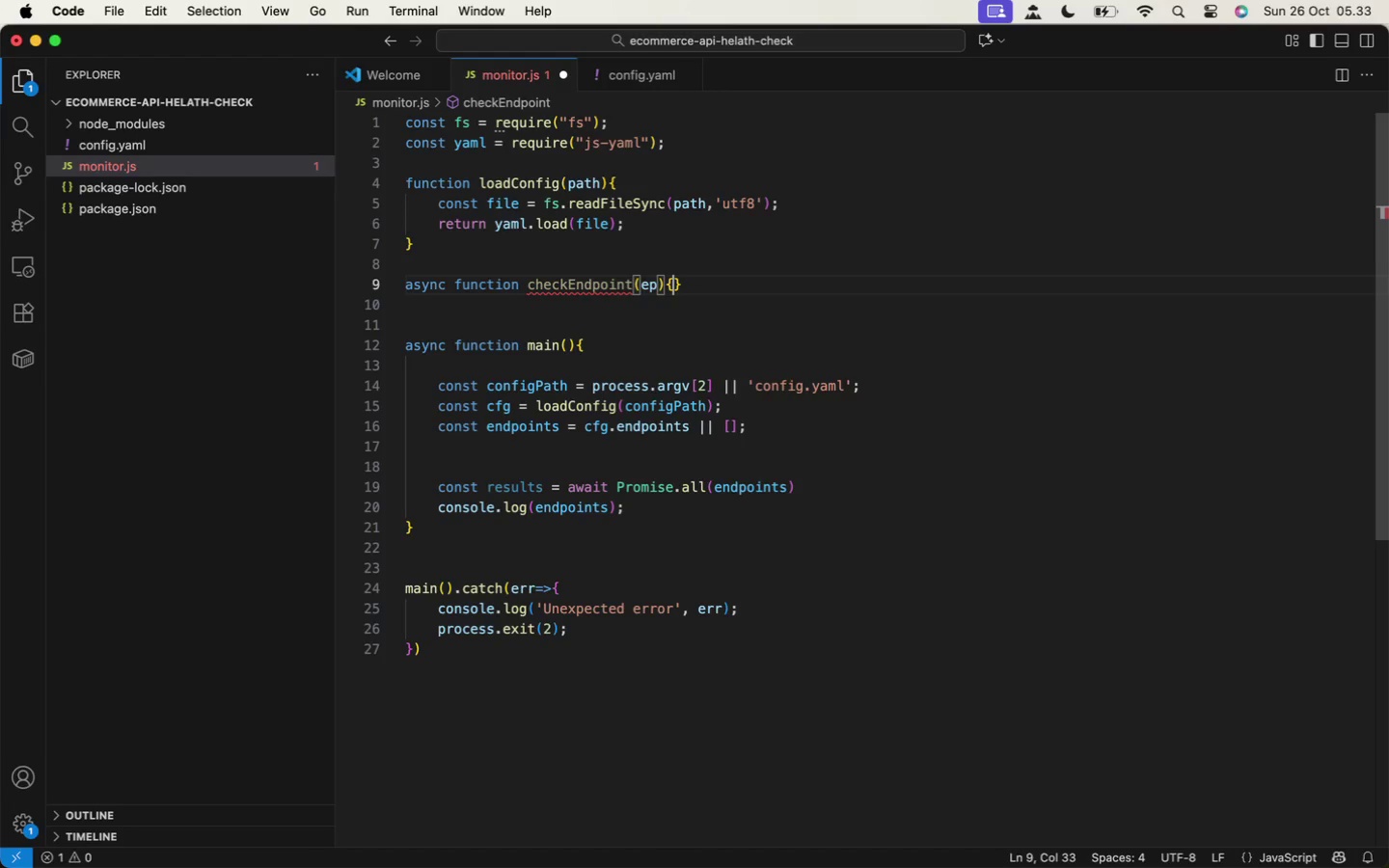 
key(Shift+BracketLeft)
 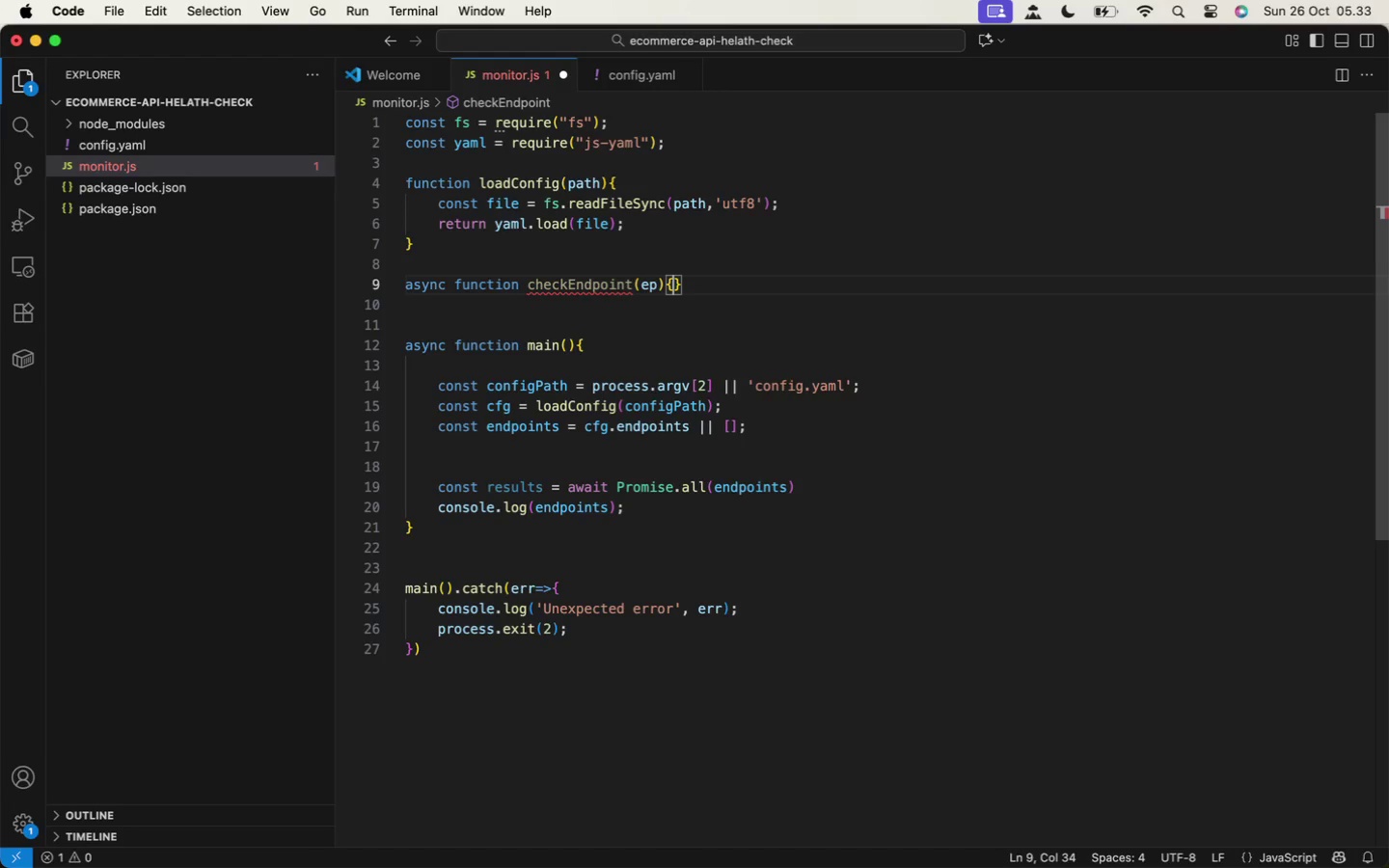 
key(Enter)
 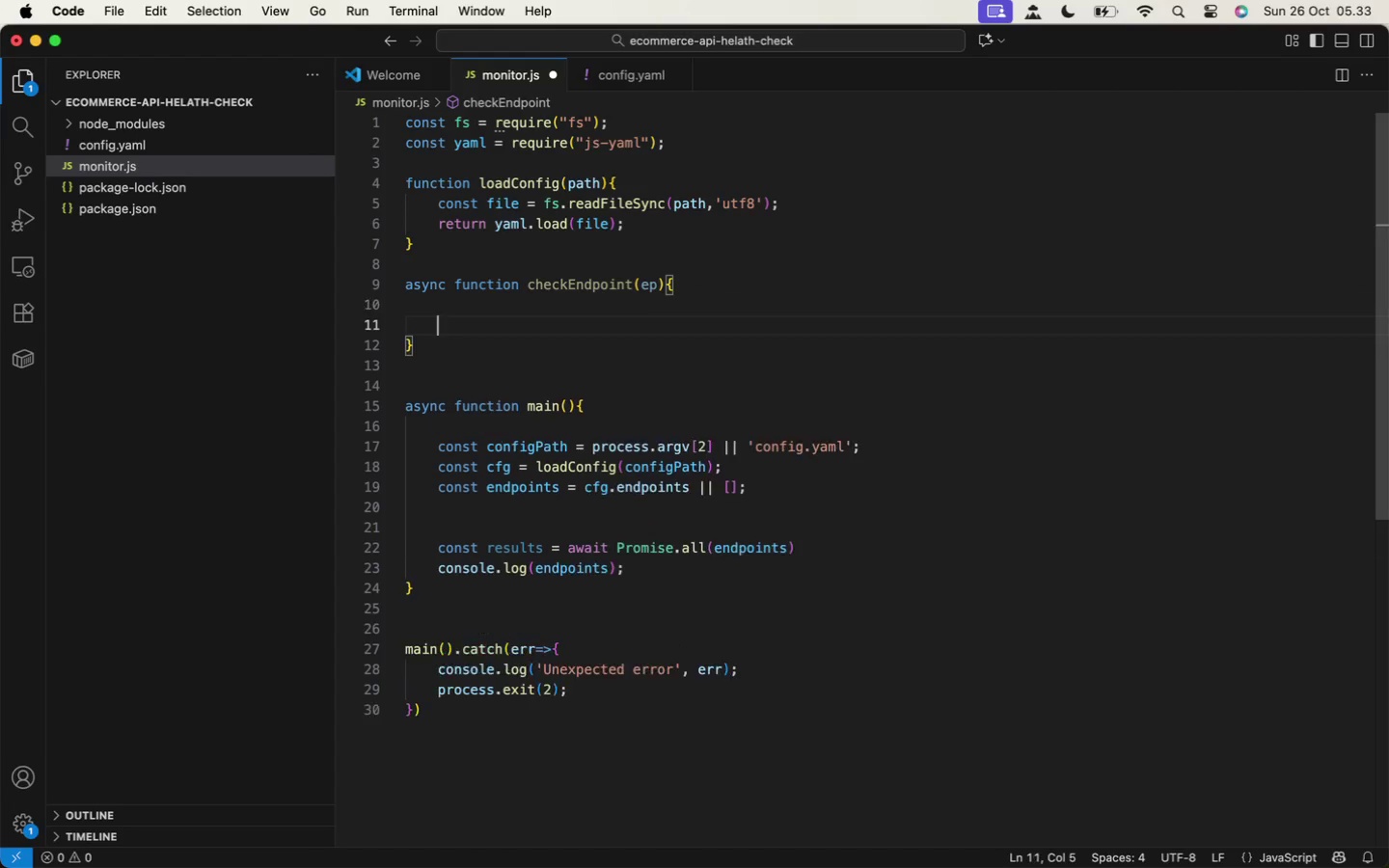 
key(Enter)
 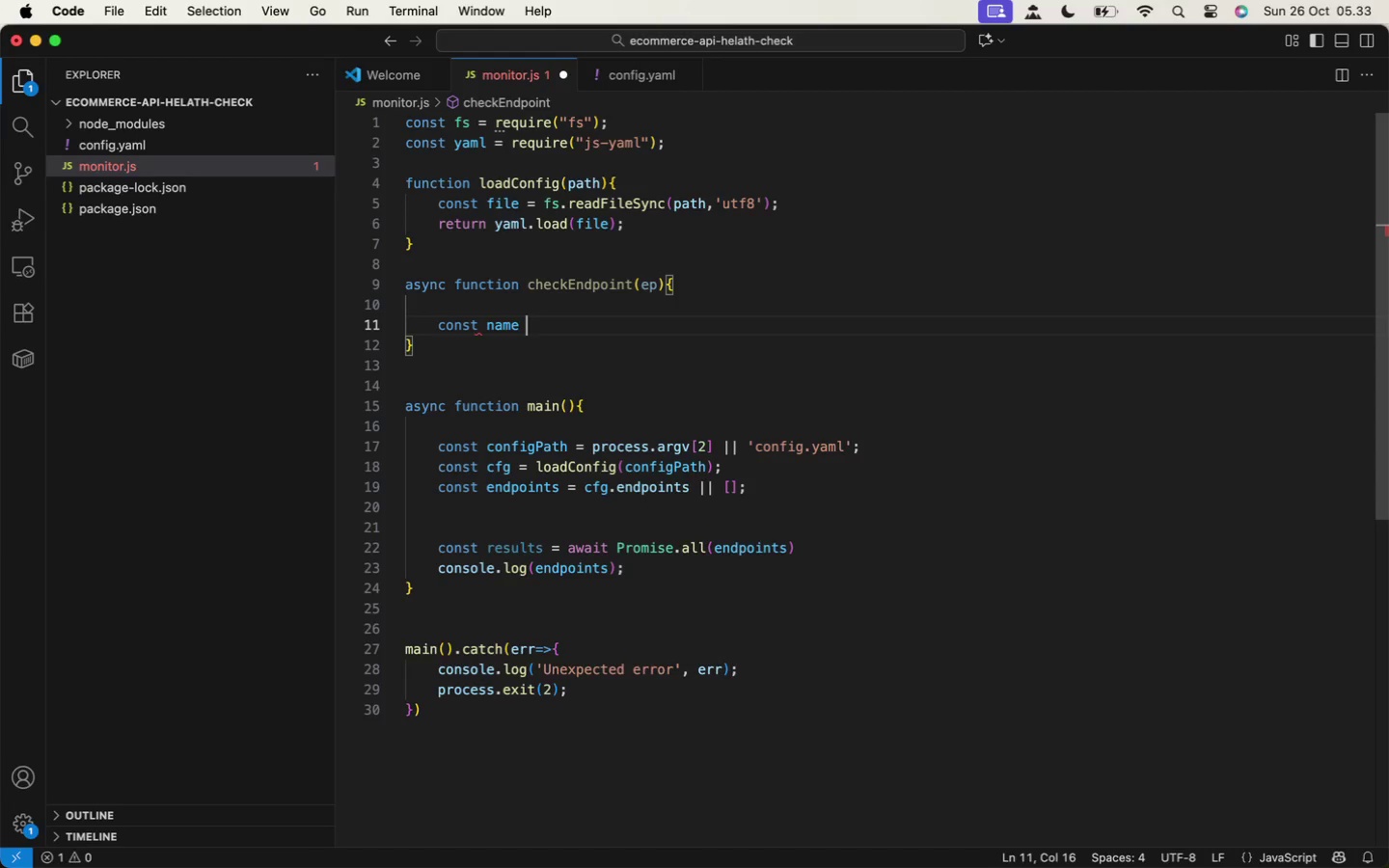 
type(const name = ep.name || e.)
key(Backspace)
type(.url;)
 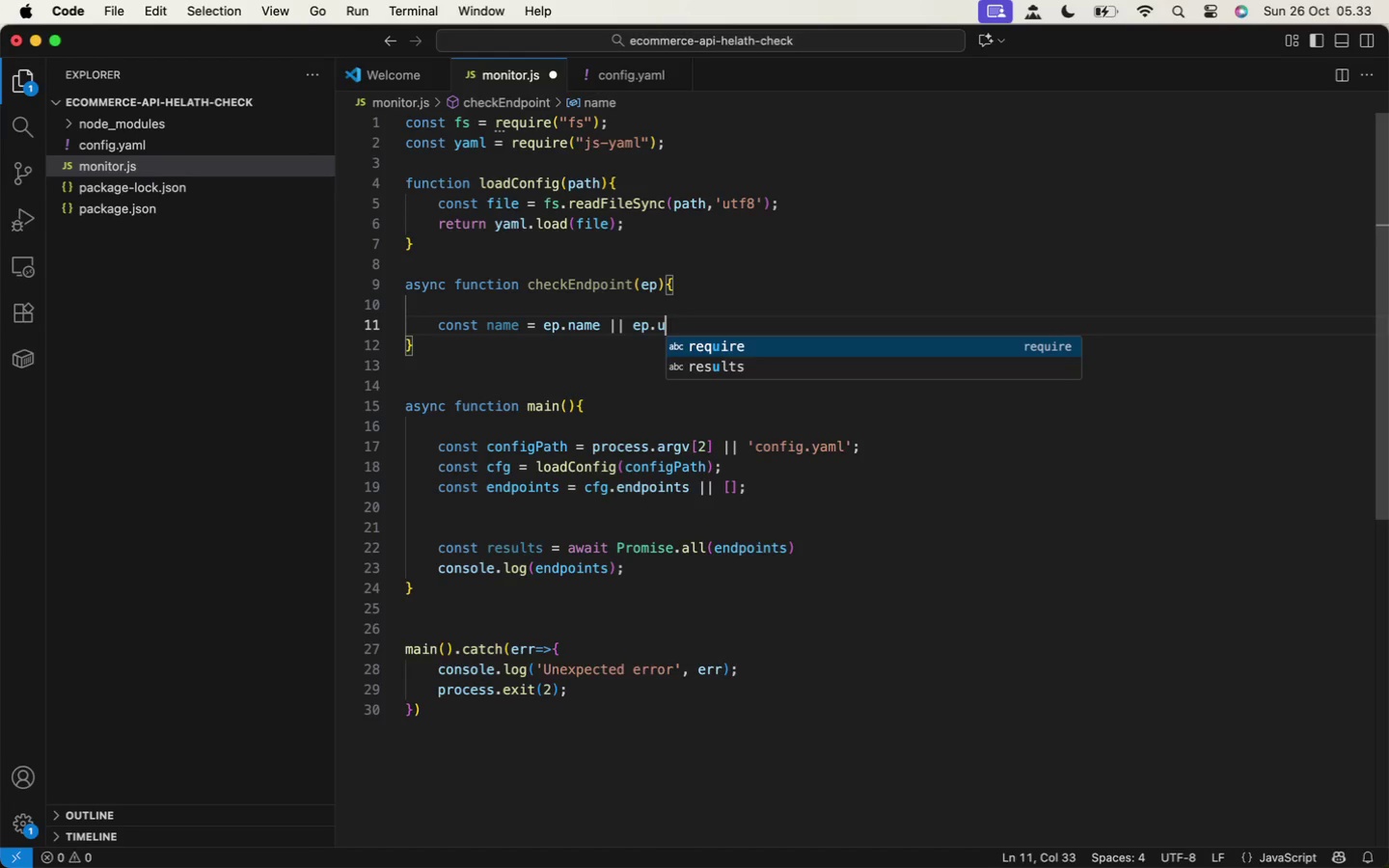 
 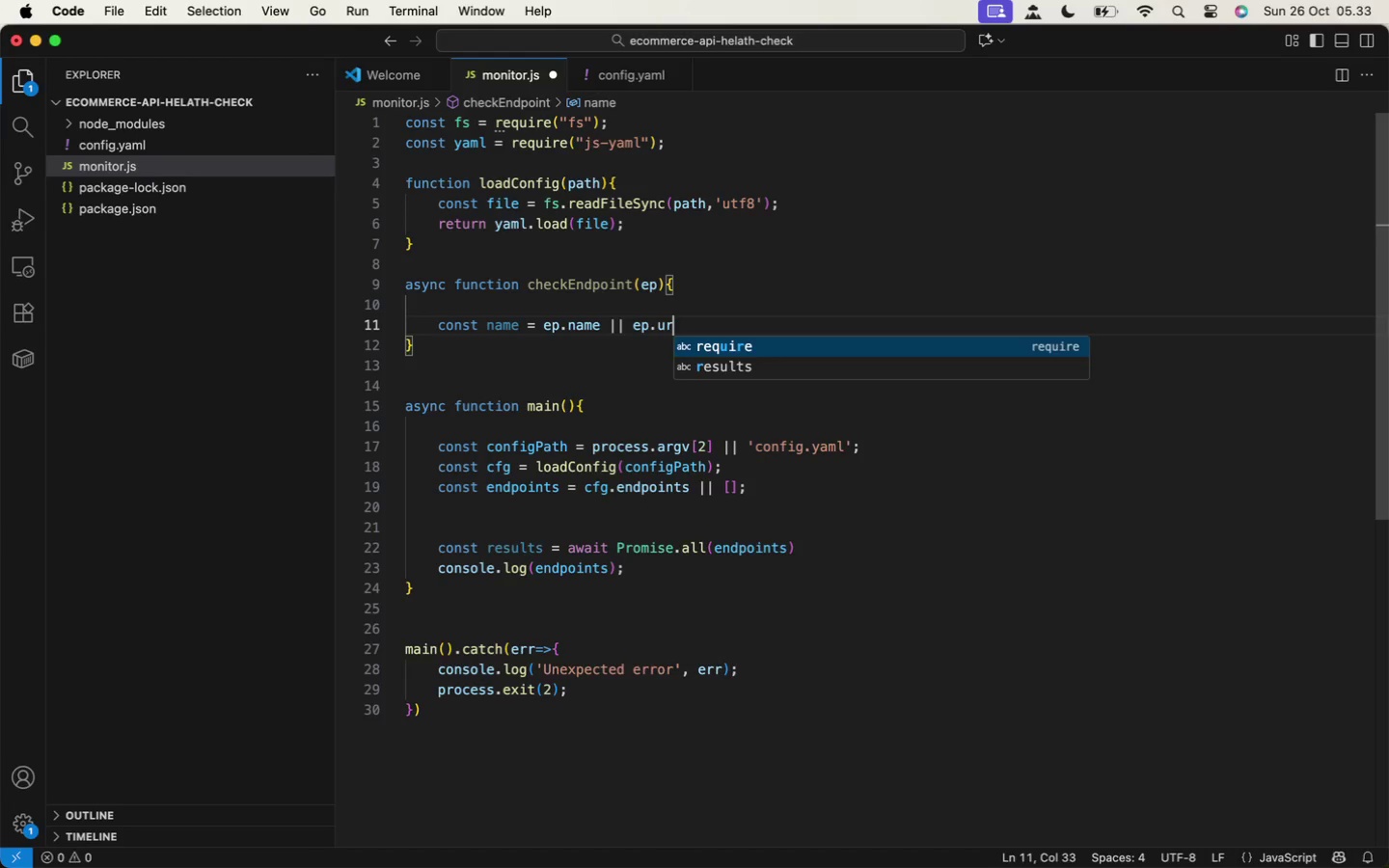 
key(Enter)
 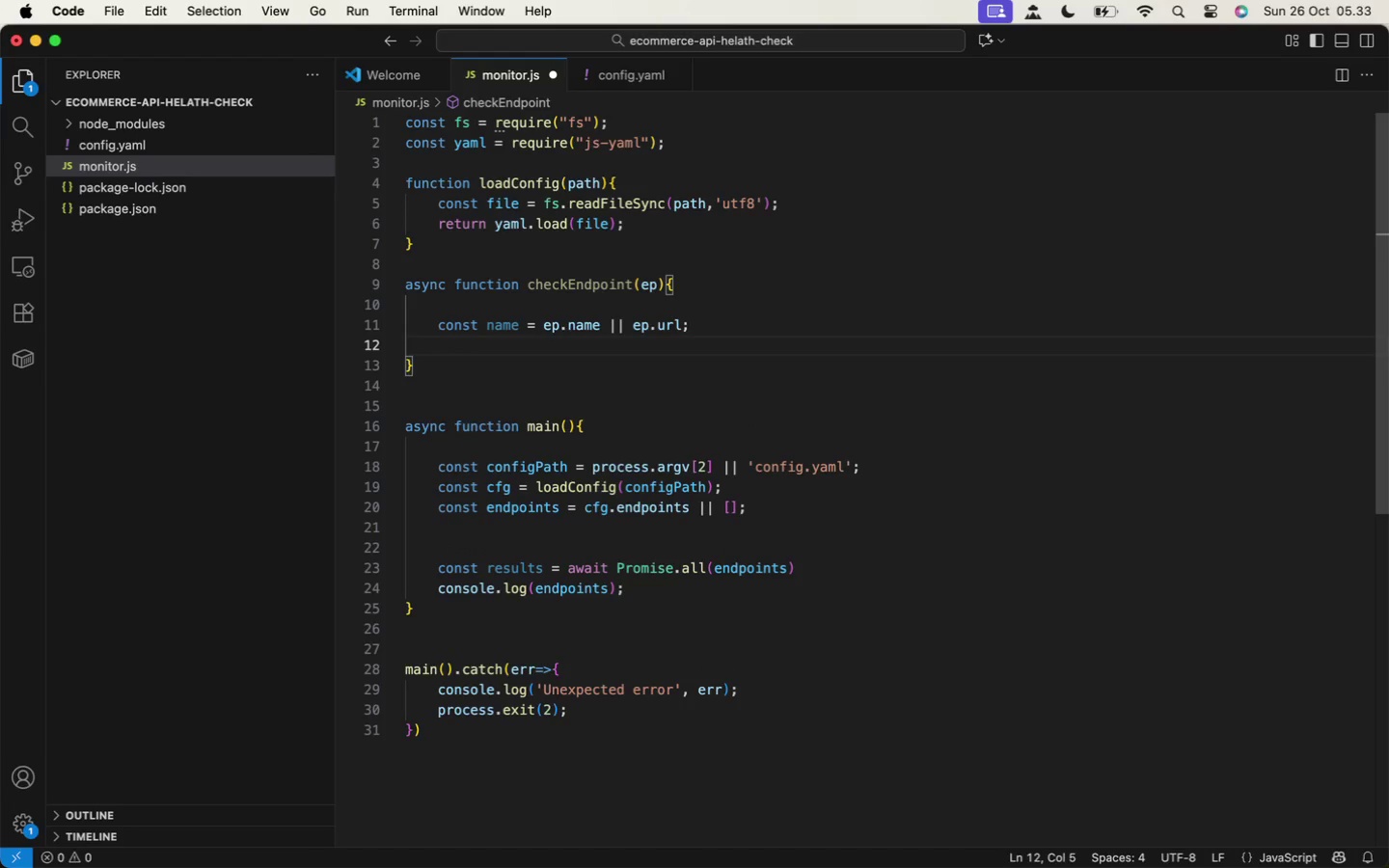 
type(const timeoutMs)
 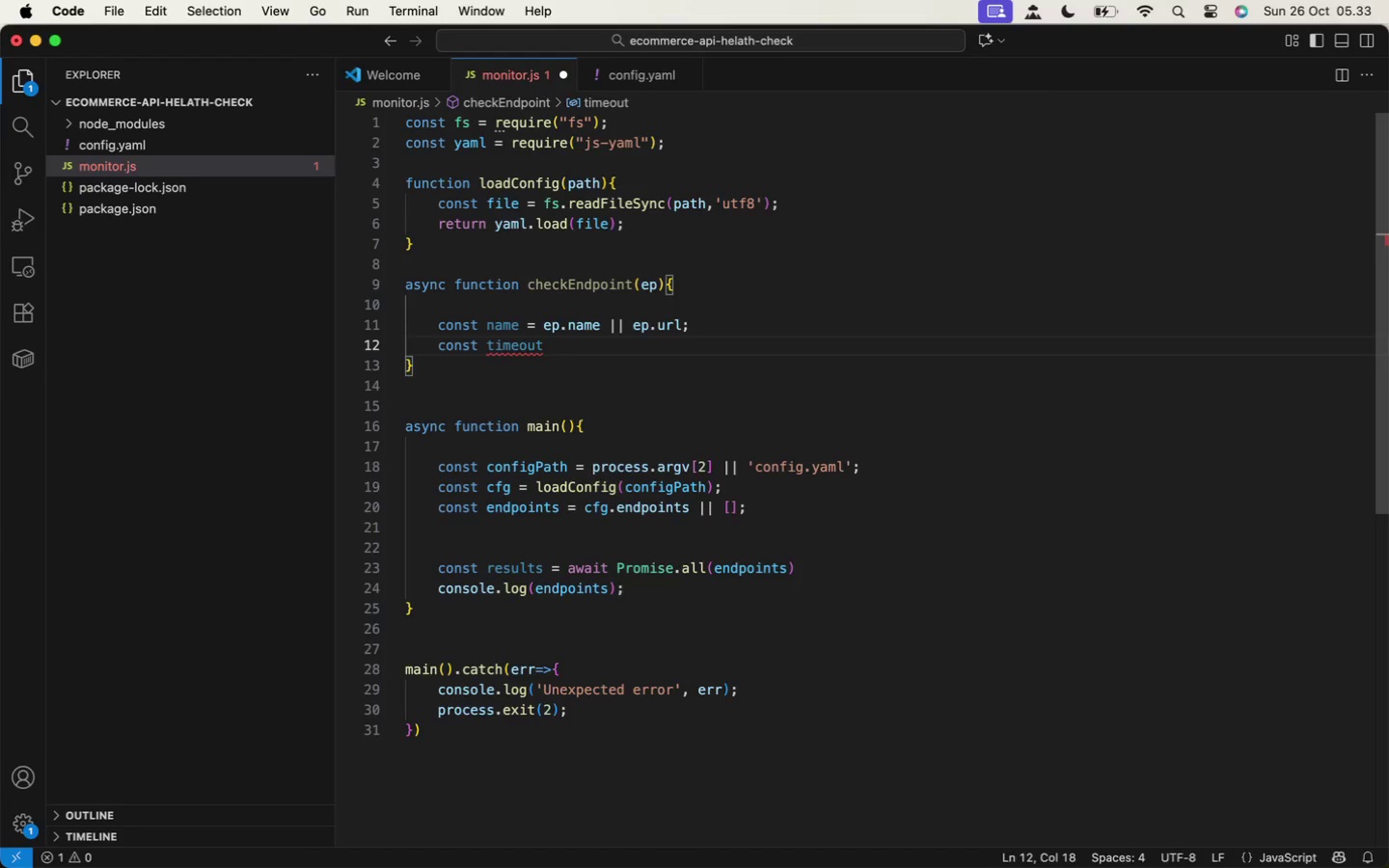 
wait(29.97)
 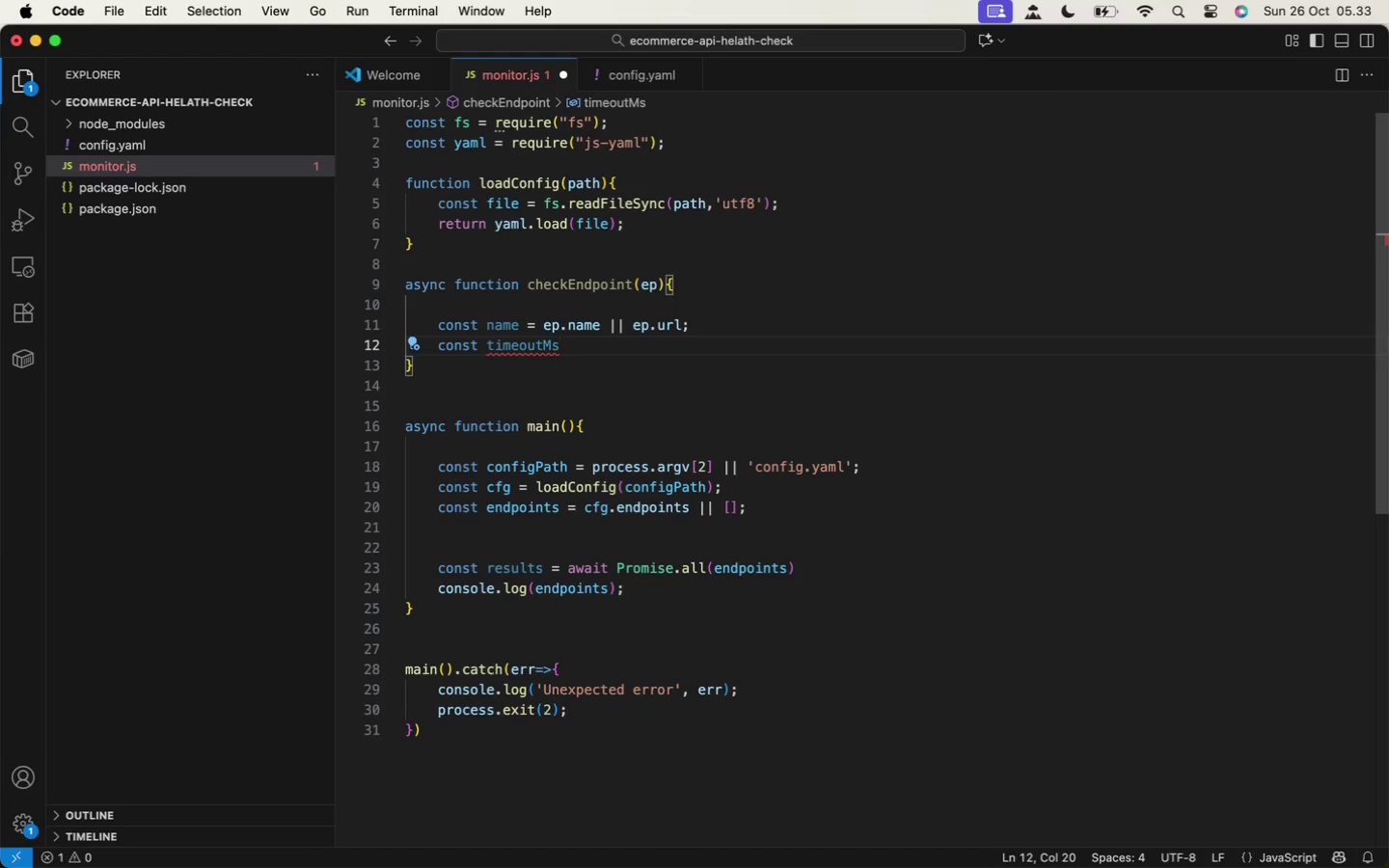 
type( = ep.timou)
key(Backspace)
key(Backspace)
type(eout_ms || 5000;)
 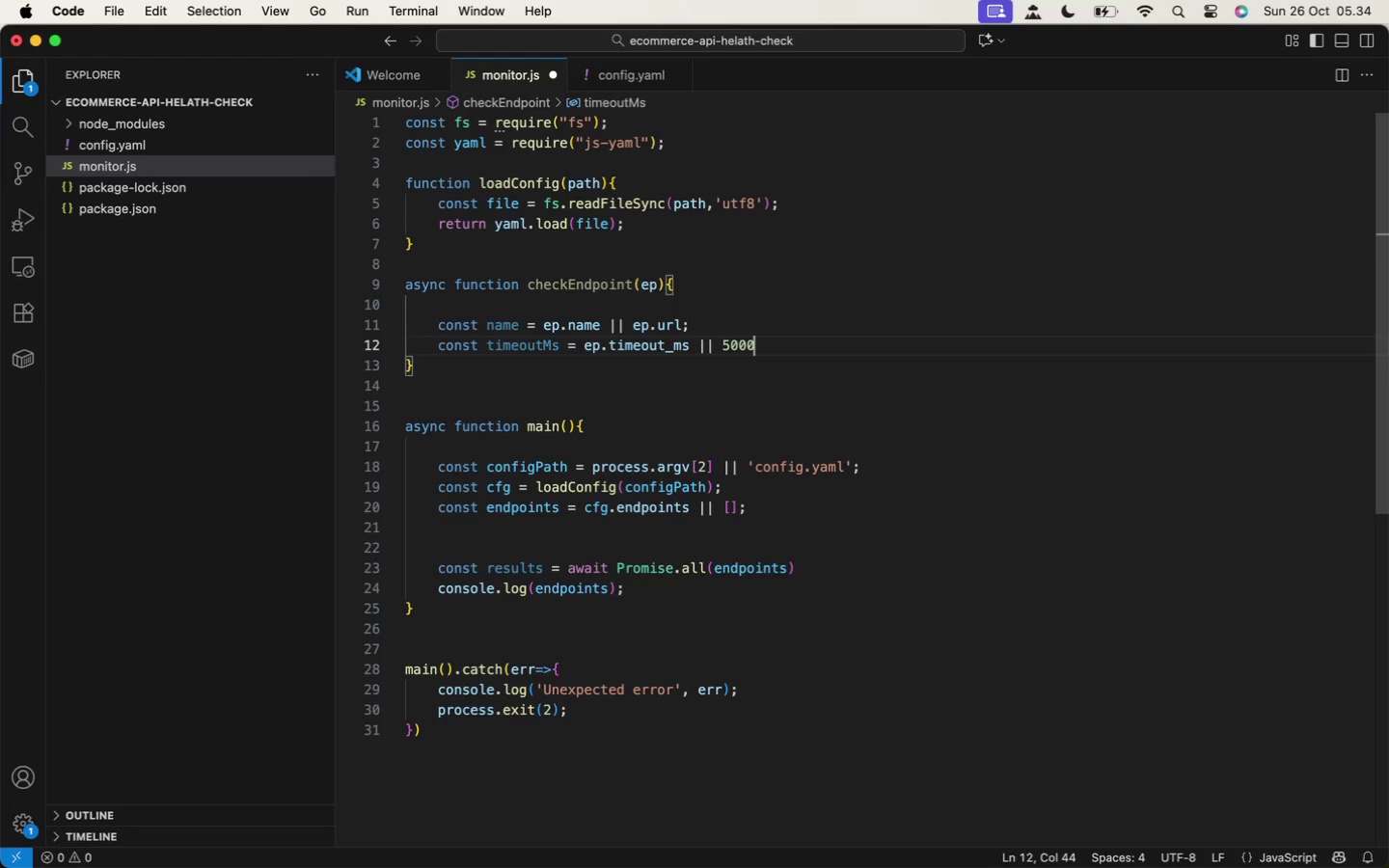 
 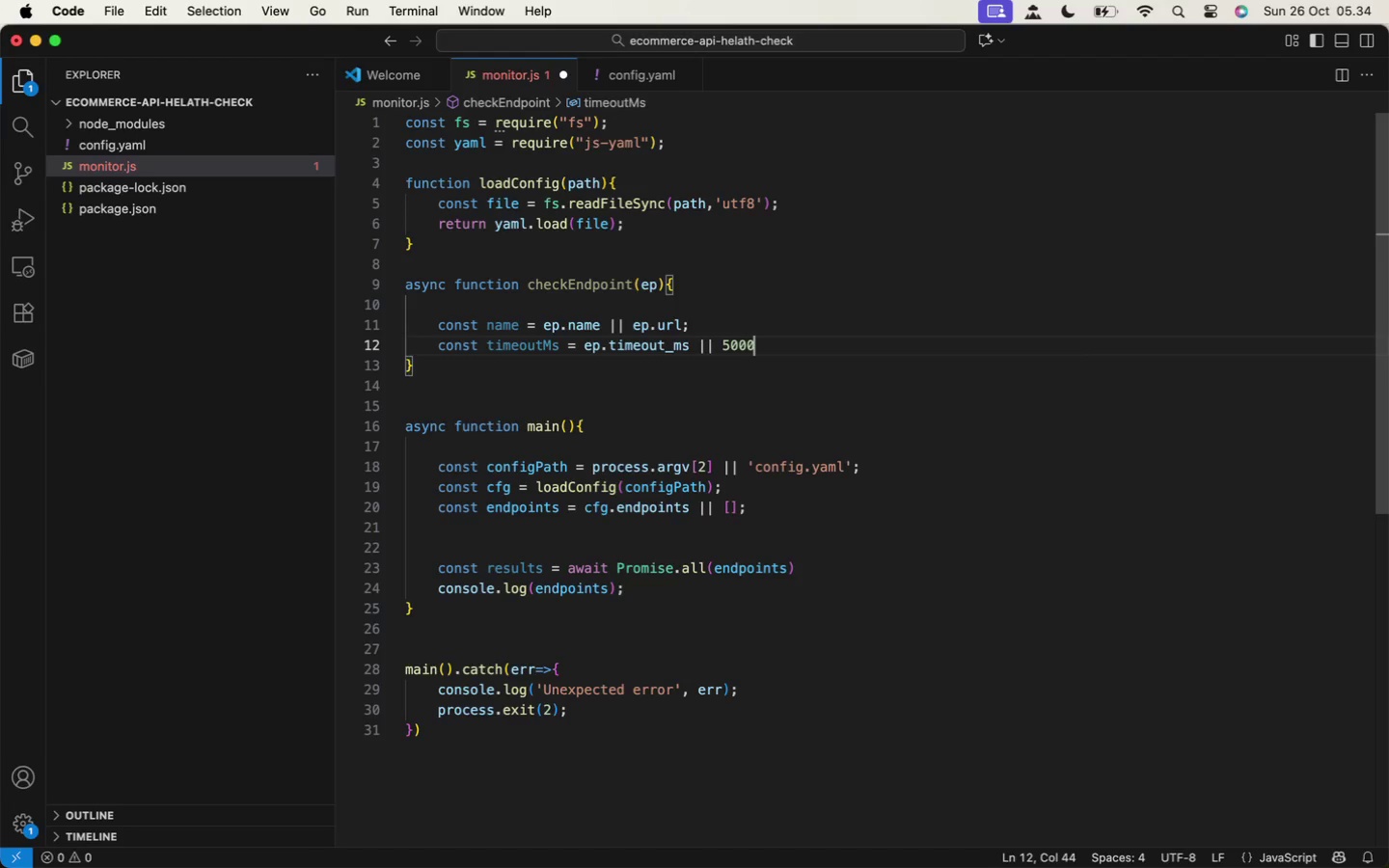 
key(Enter)
 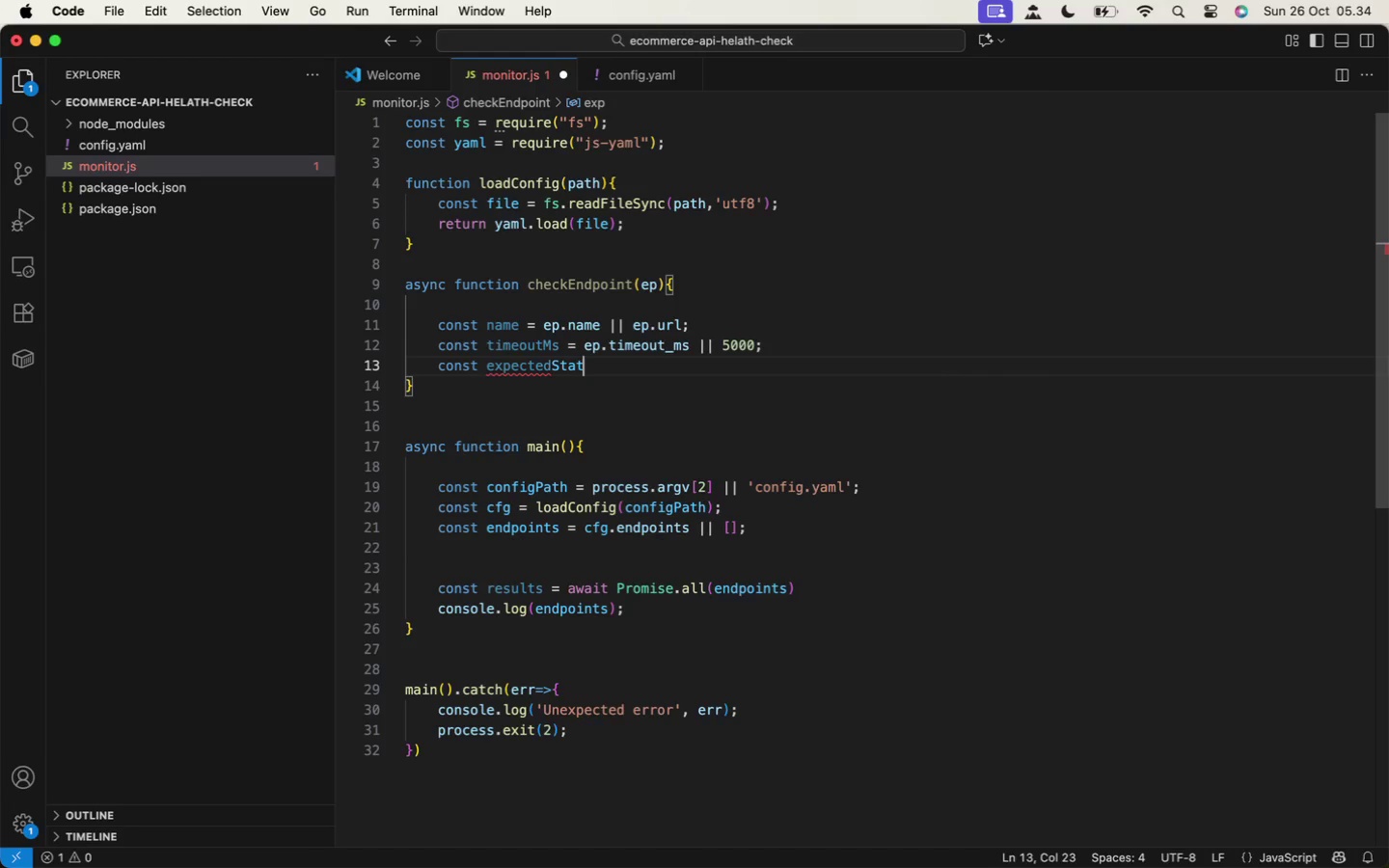 
type(const expectedStat)
key(Backspace)
type(us = Array.isA)
 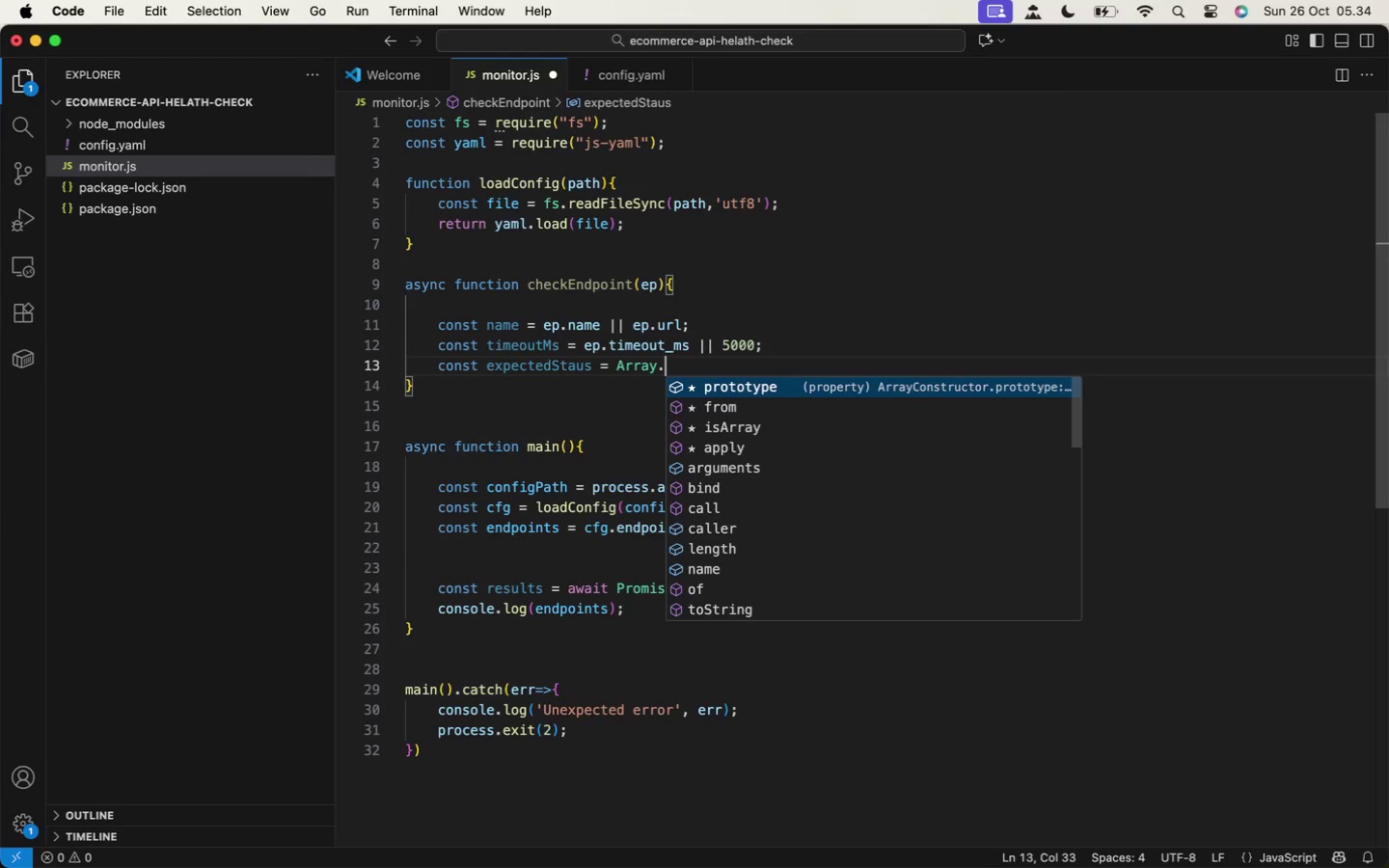 
 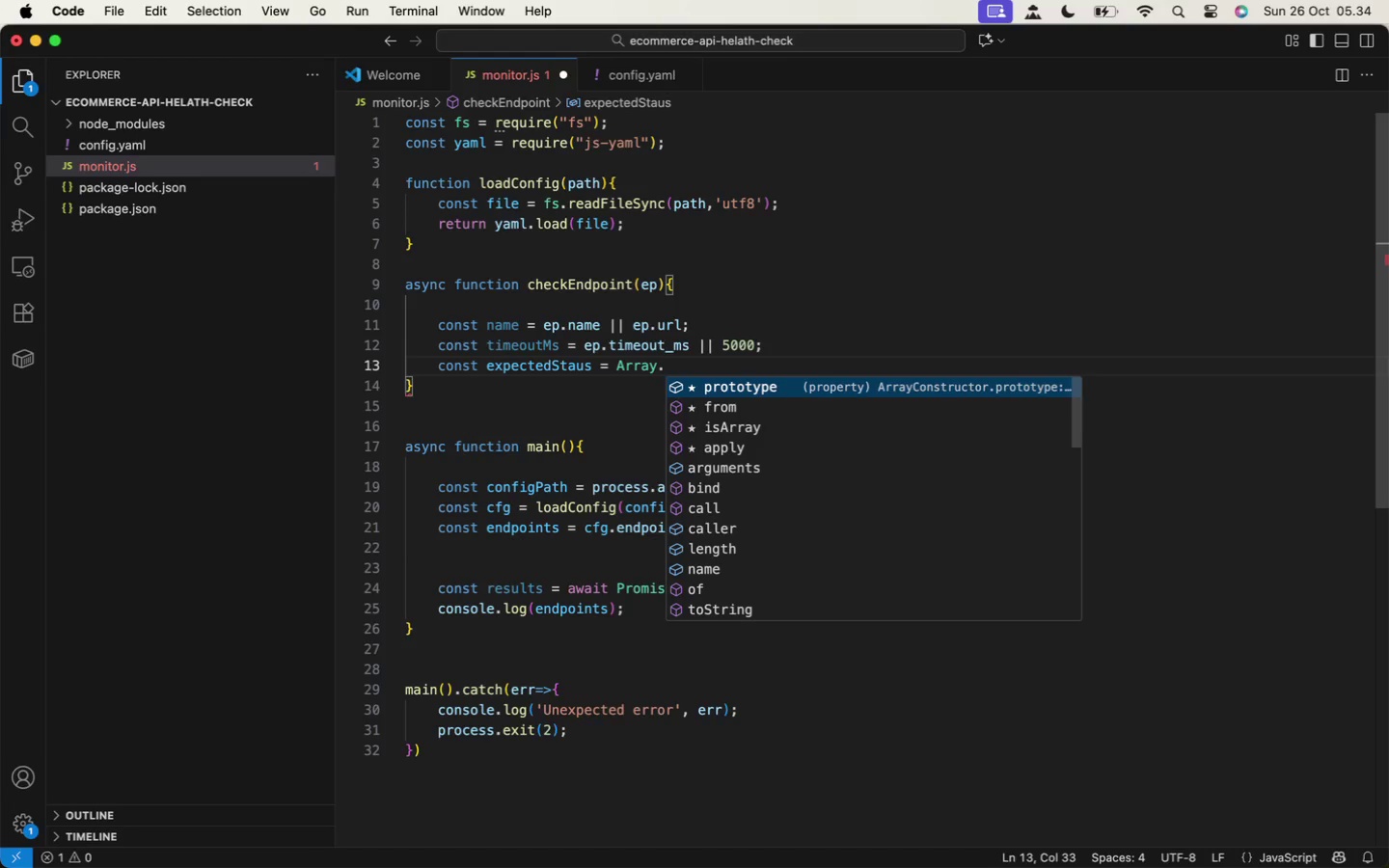 
key(Enter)
 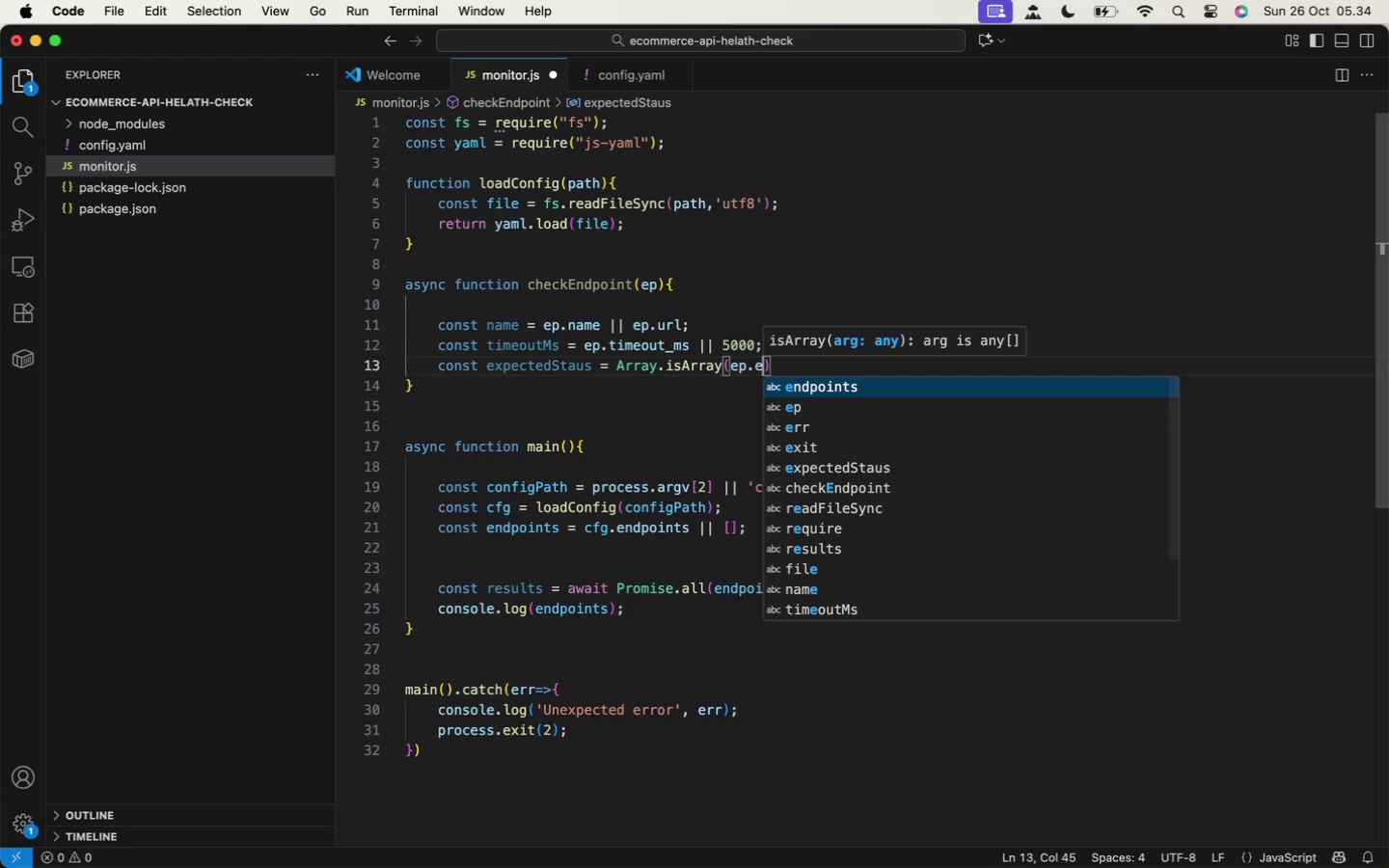 
type((ep.ex)
key(Backspace)
type(xpected_status)
 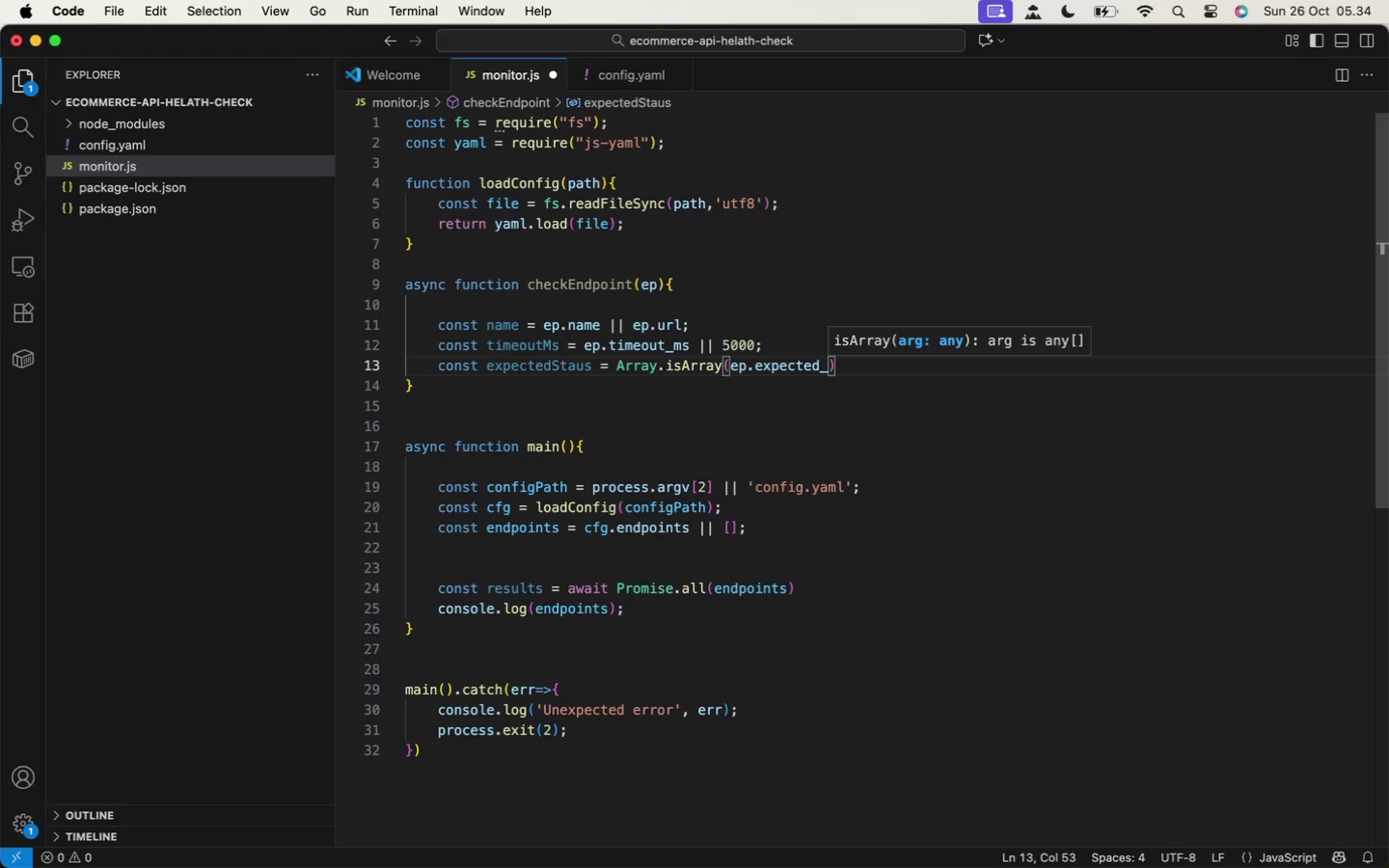 
key(ArrowRight)
 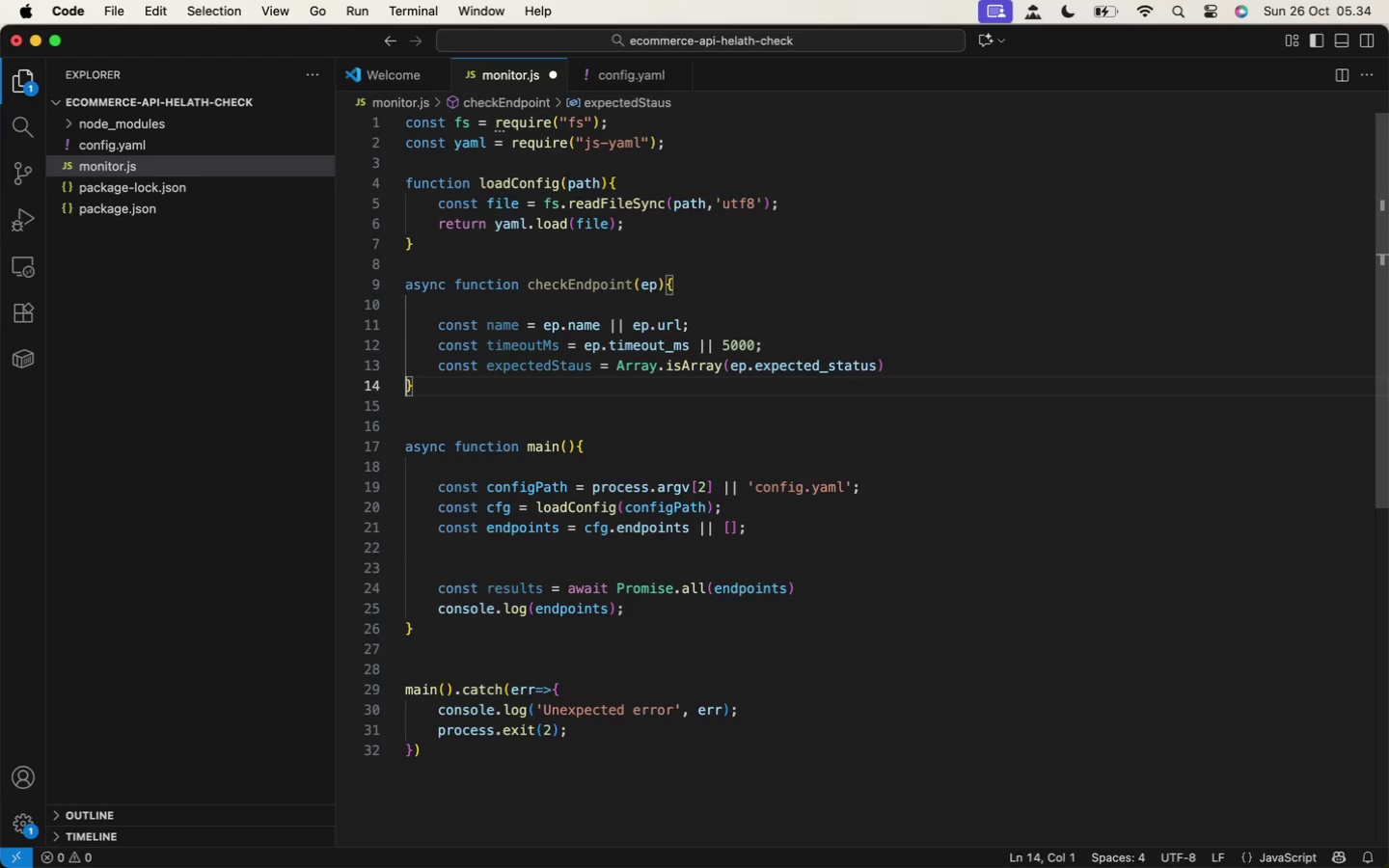 
key(ArrowRight)
 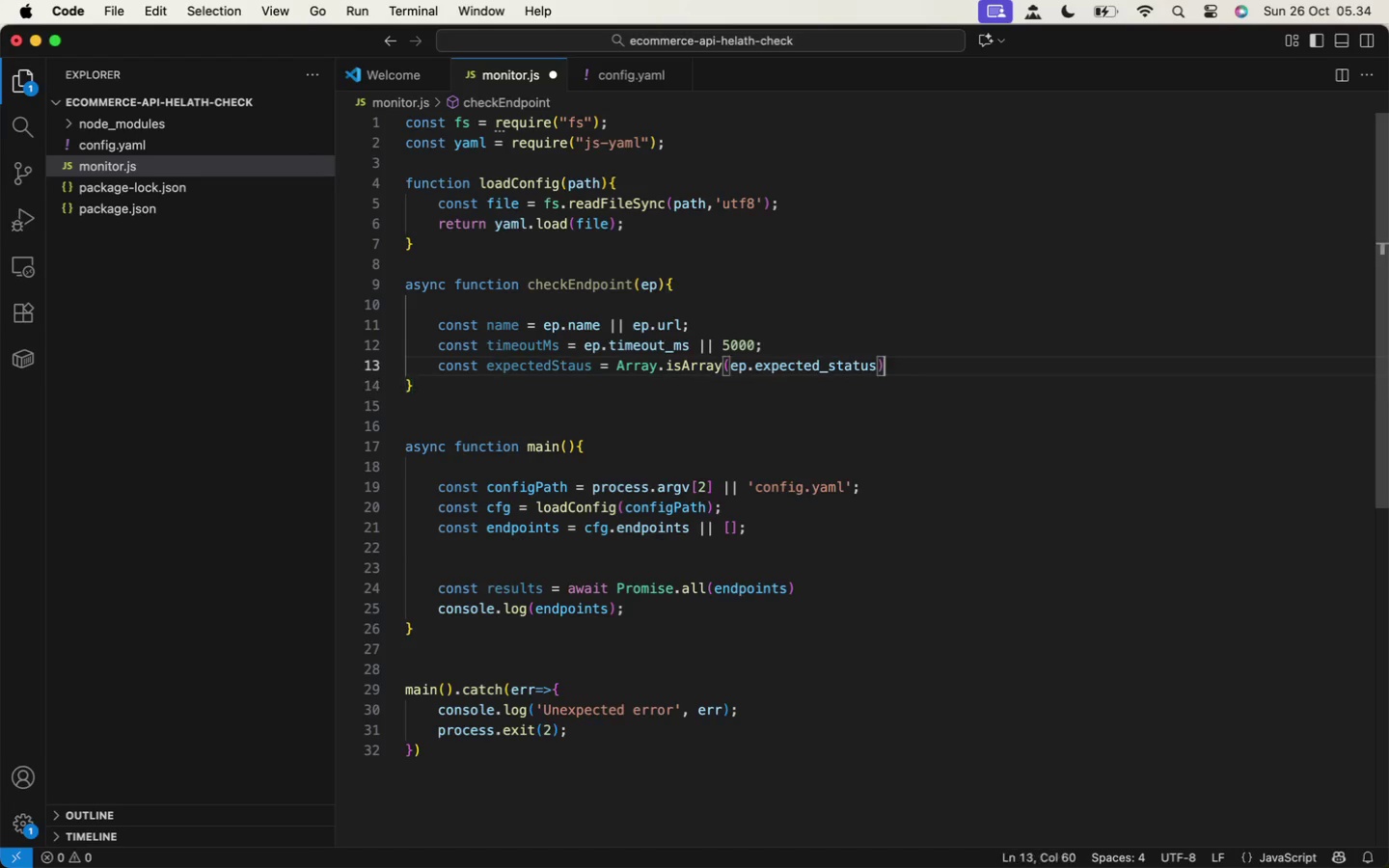 
key(ArrowLeft)
 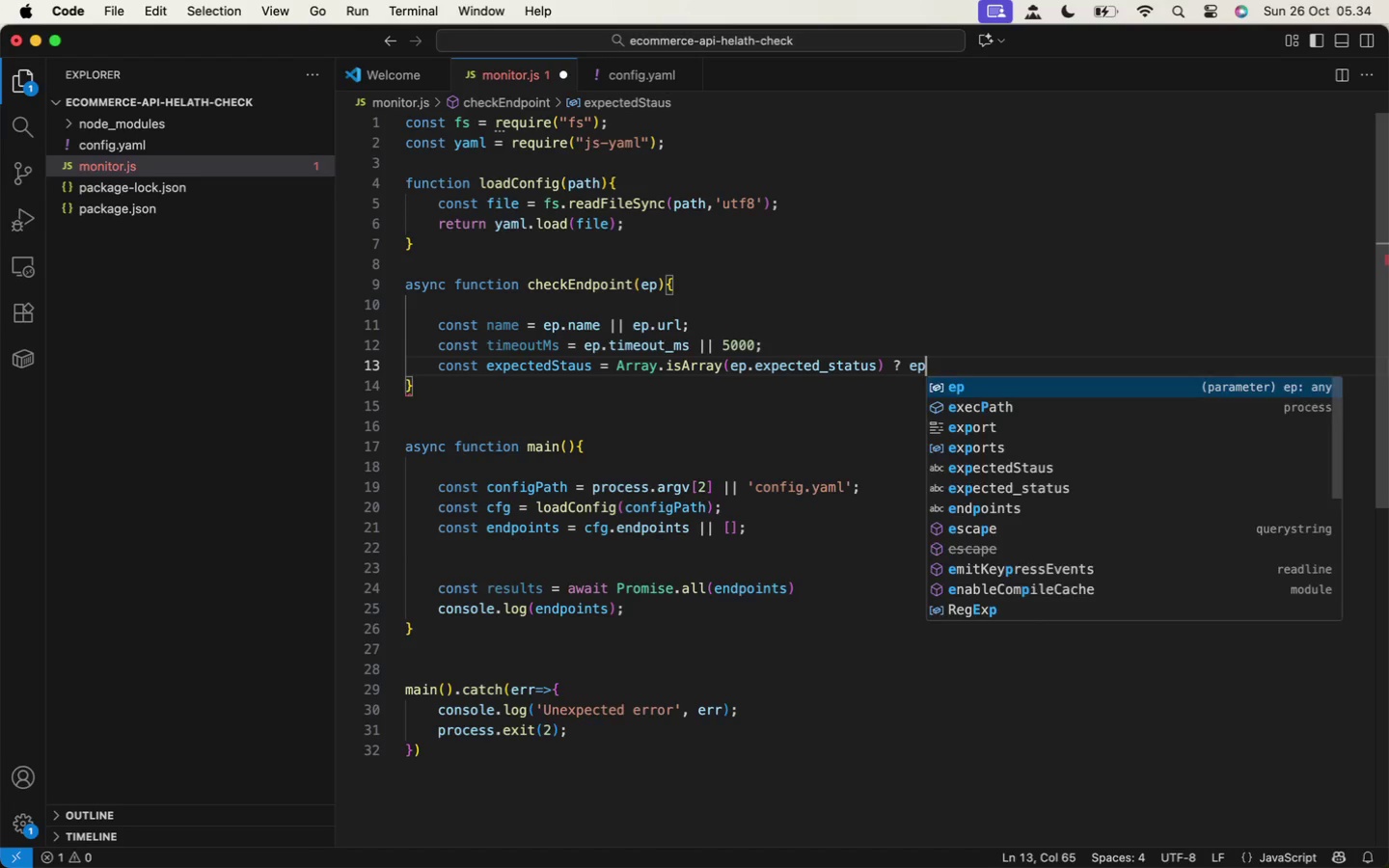 
type( ? ep.exp)
 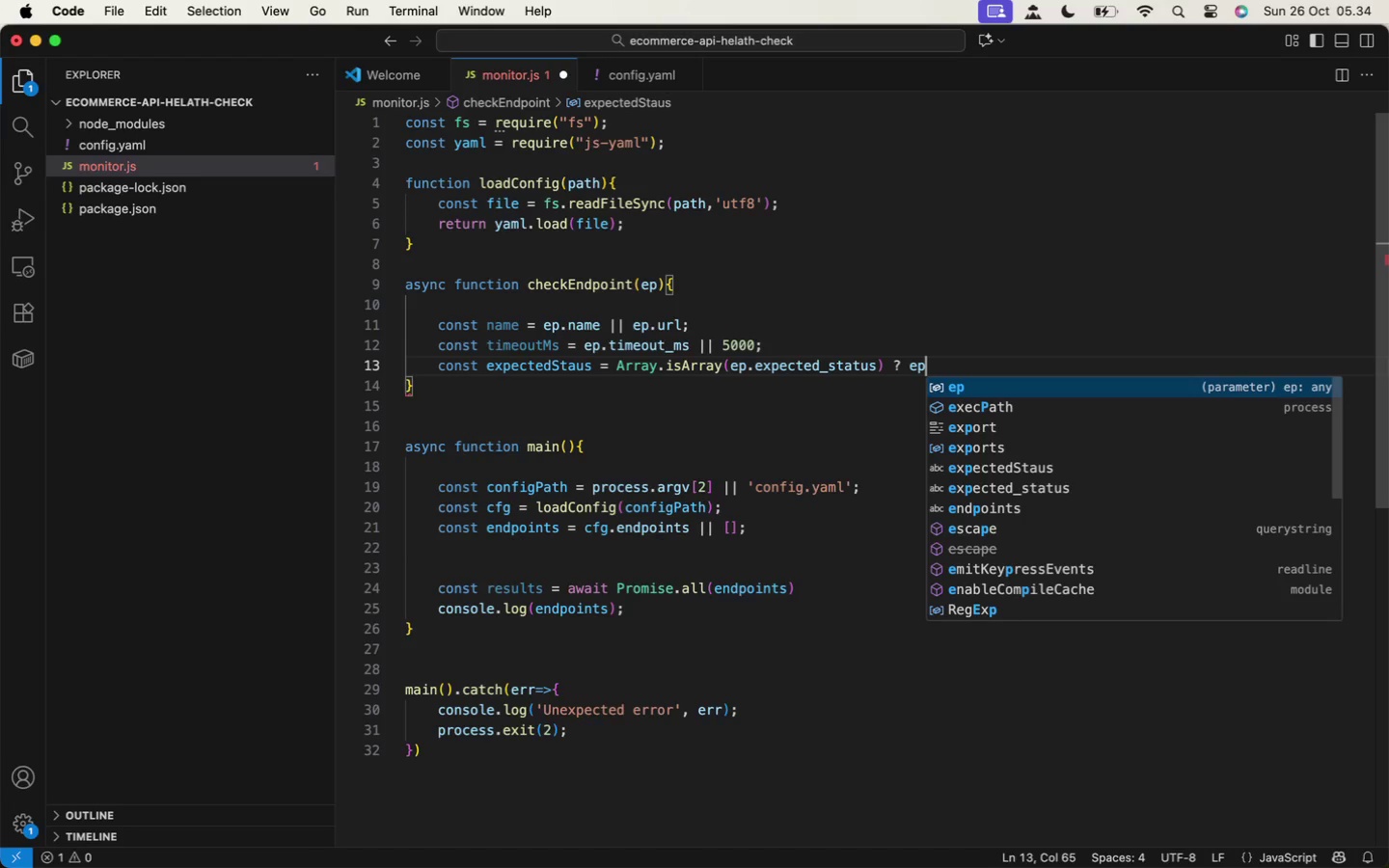 
key(Enter)
 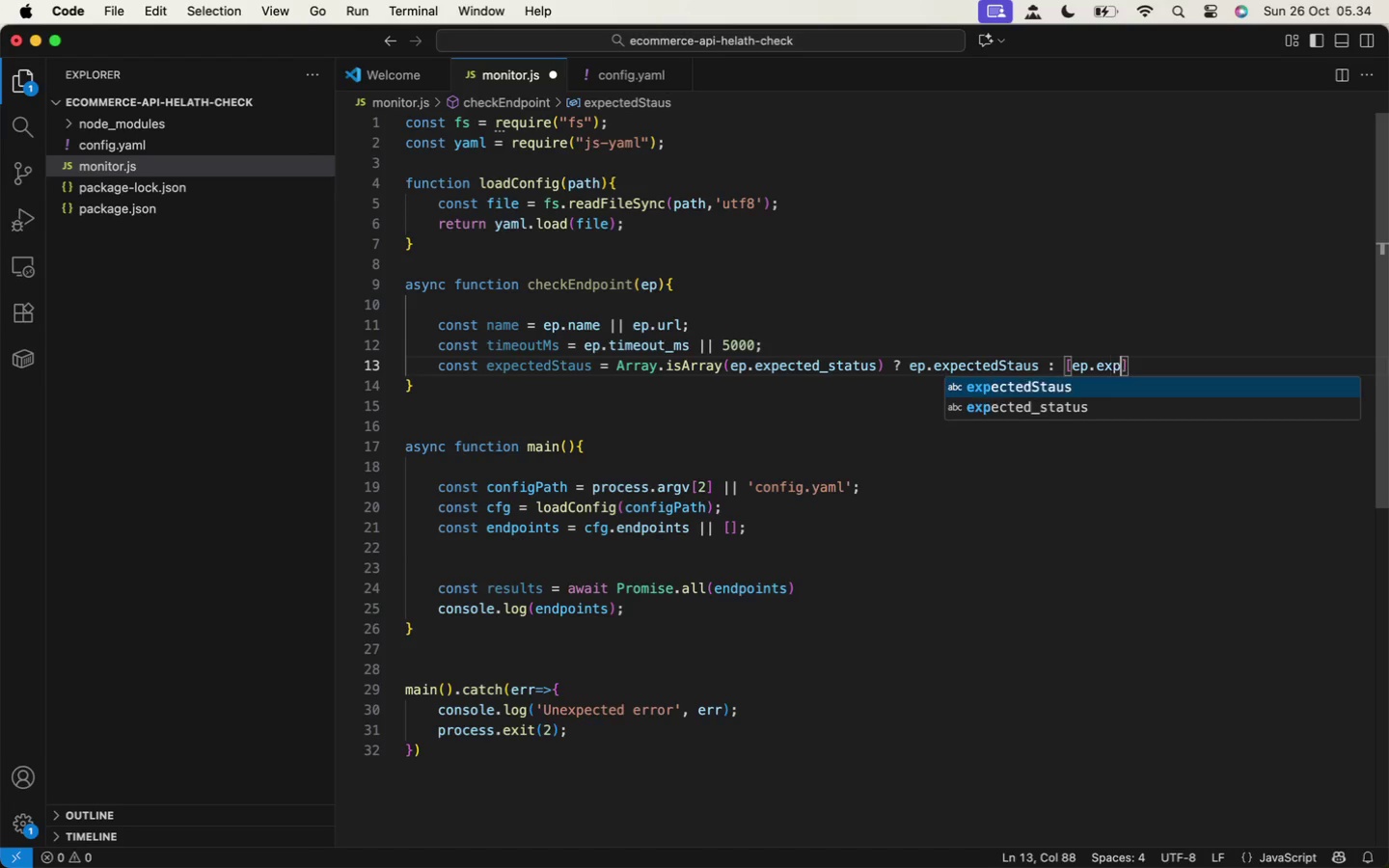 
type( : [ep.exp)
 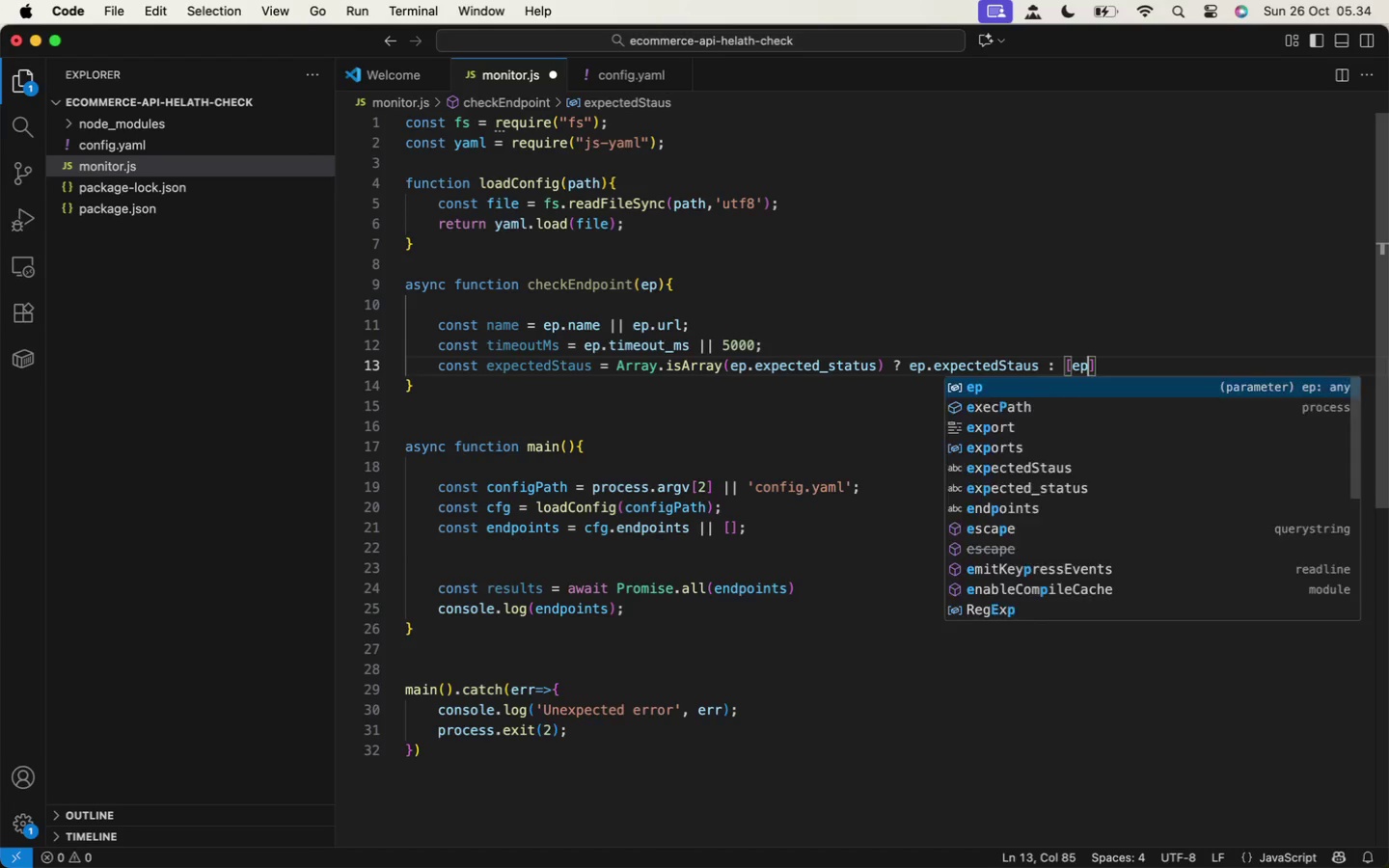 
key(Enter)
 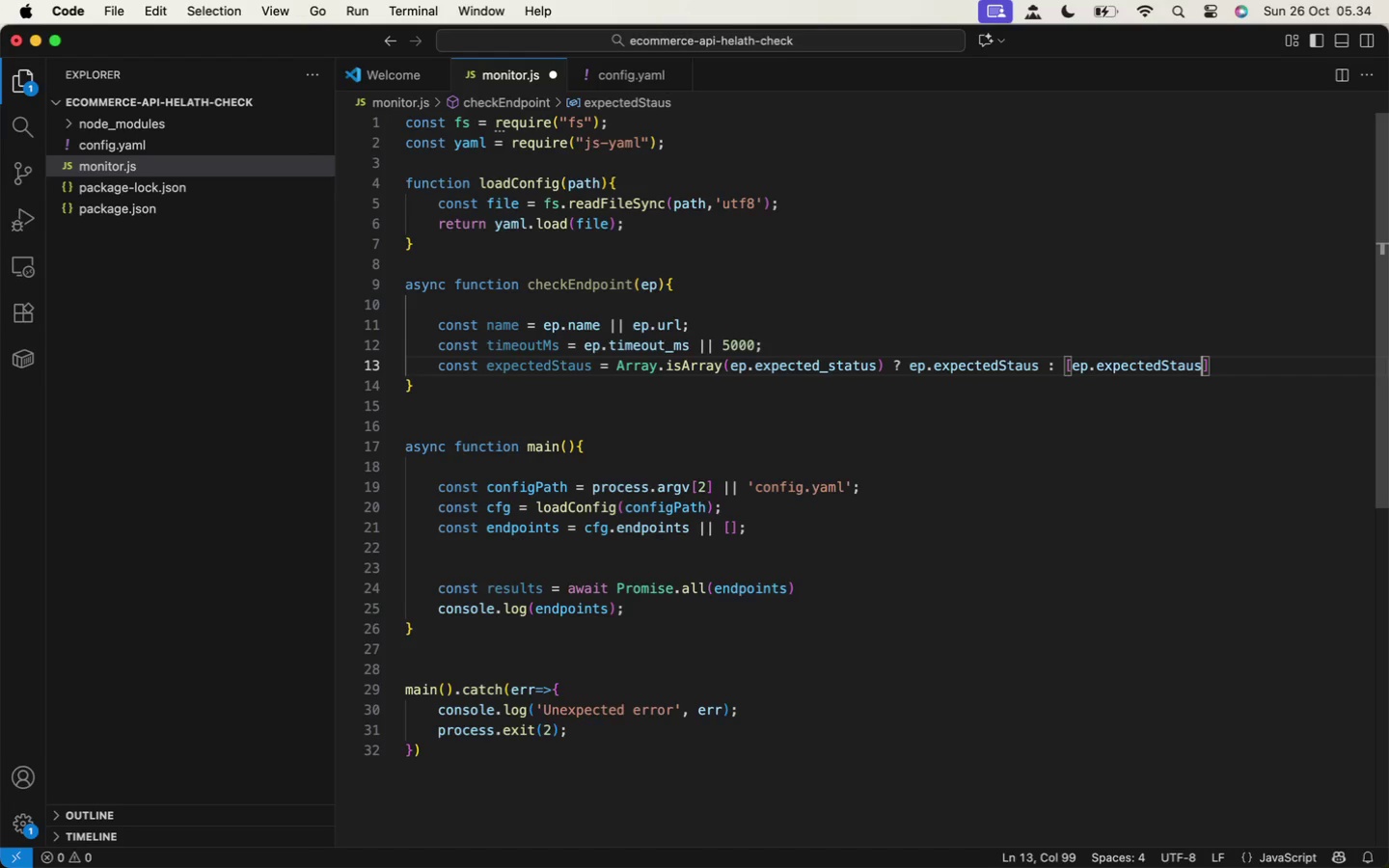 
hold_key(key=ShiftLeft, duration=1.77)
left_click([877, 363])
 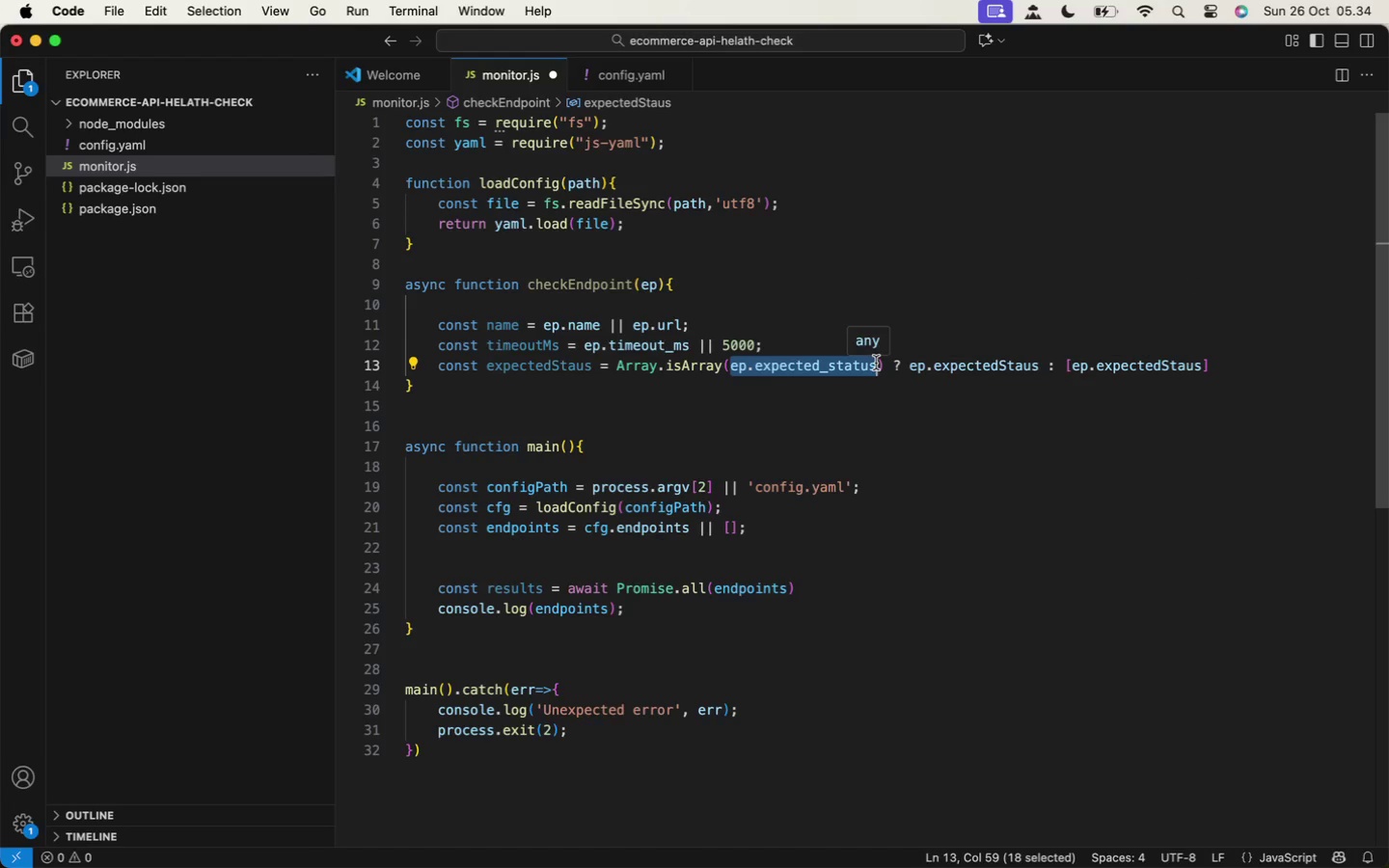 
key(Meta+C)
 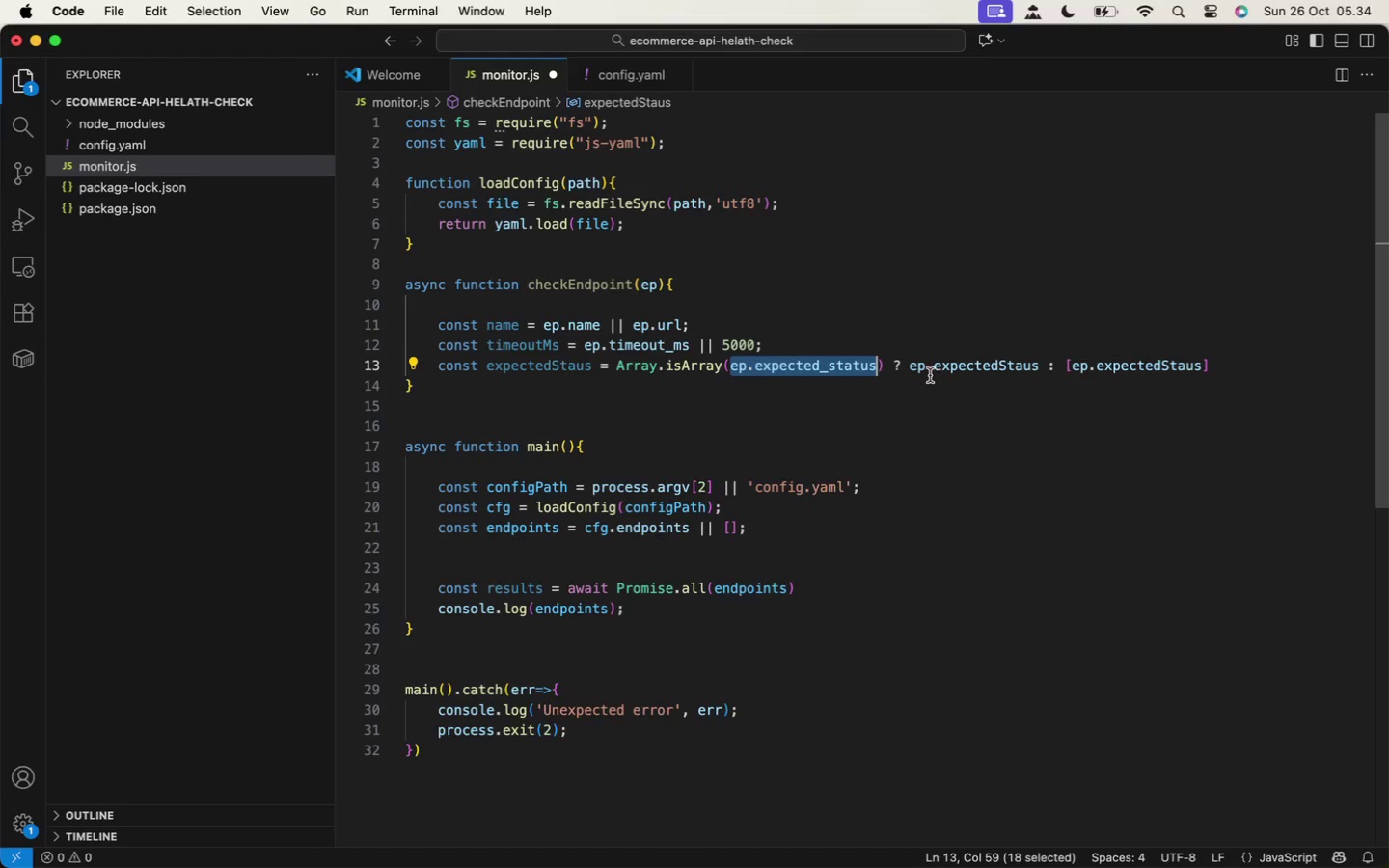 
hold_key(key=ShiftLeft, duration=0.68)
left_click([1042, 362])
 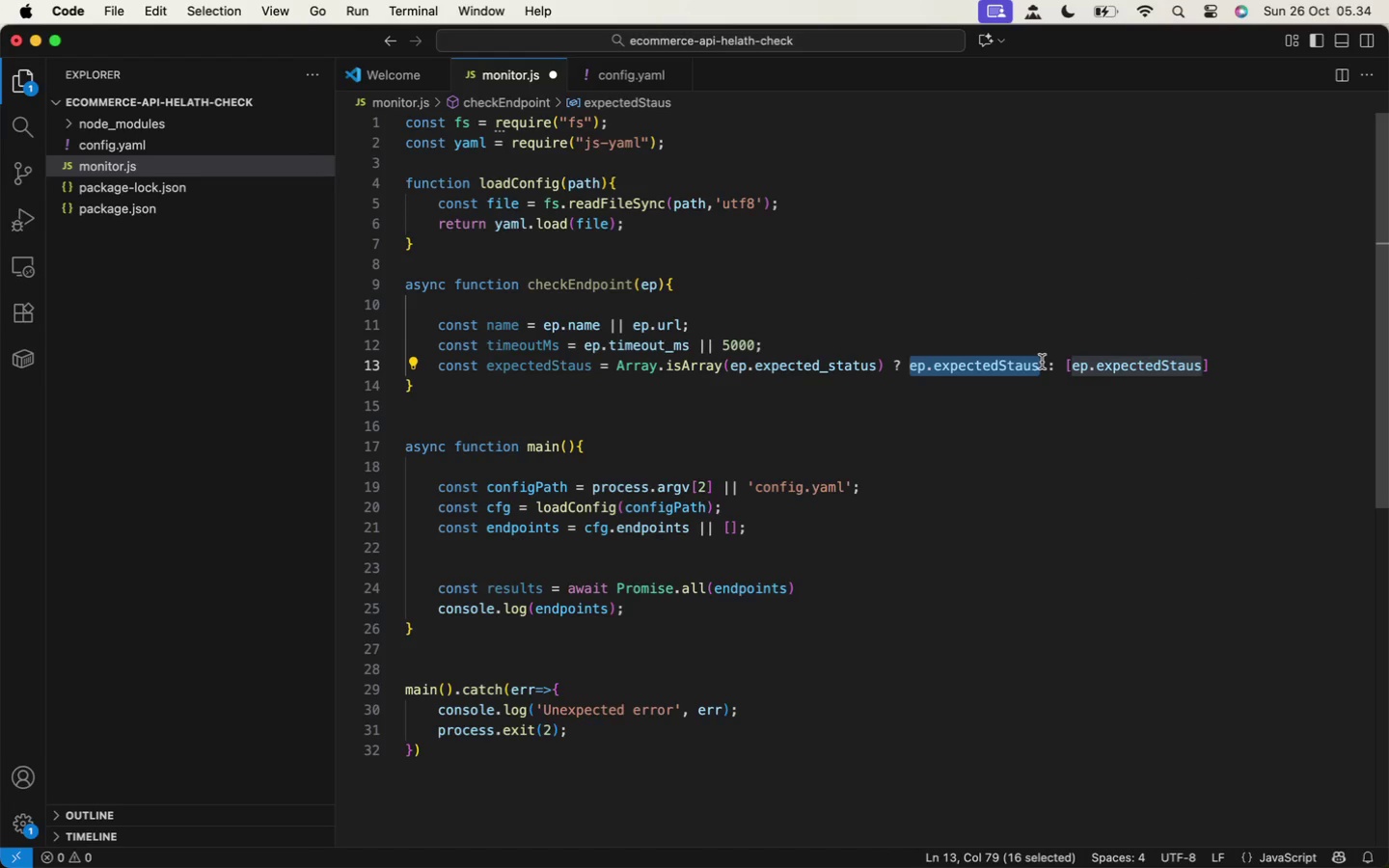 
key(Meta+V)
 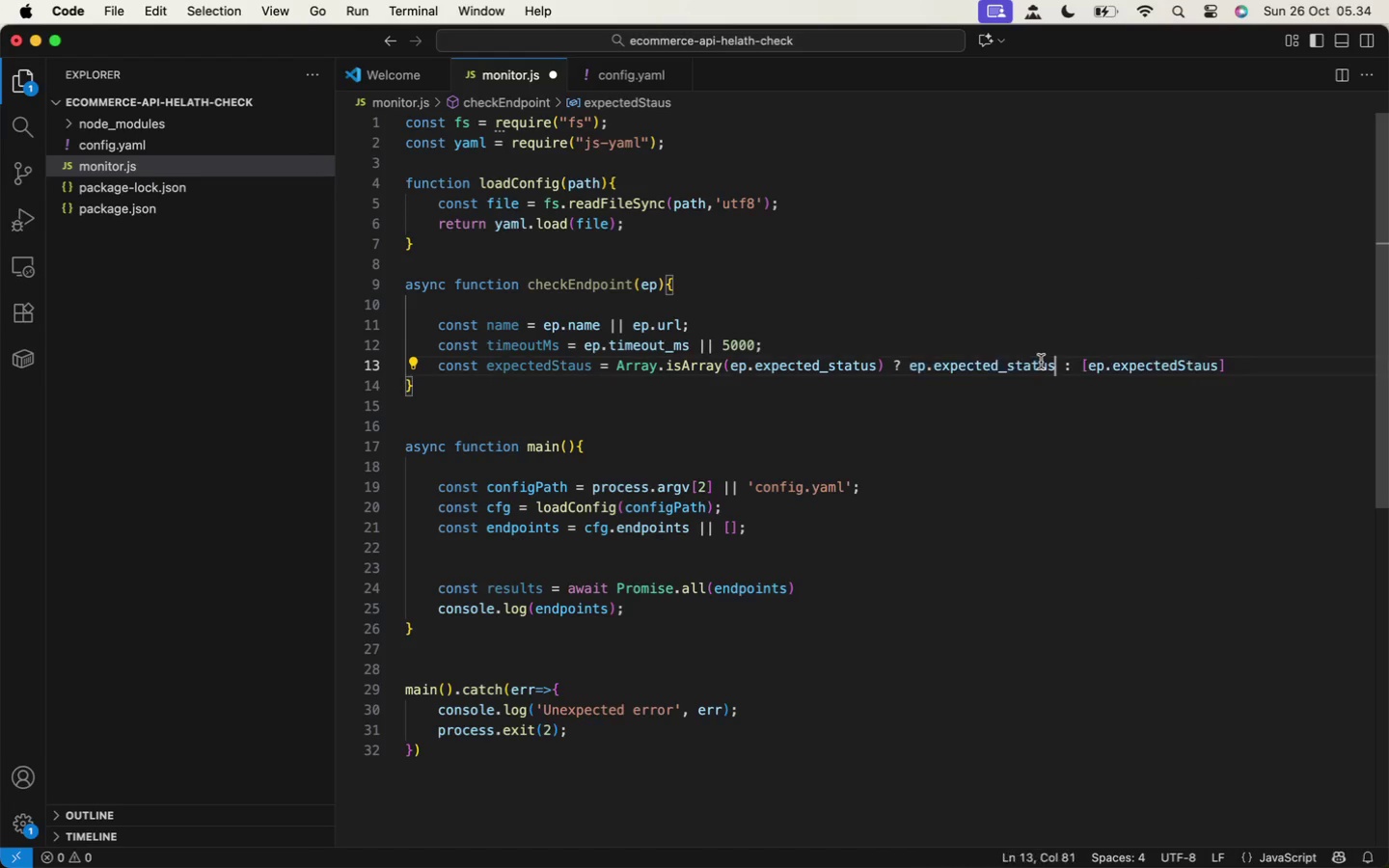 
hold_key(key=ShiftLeft, duration=1.4)
left_click([1217, 363])
 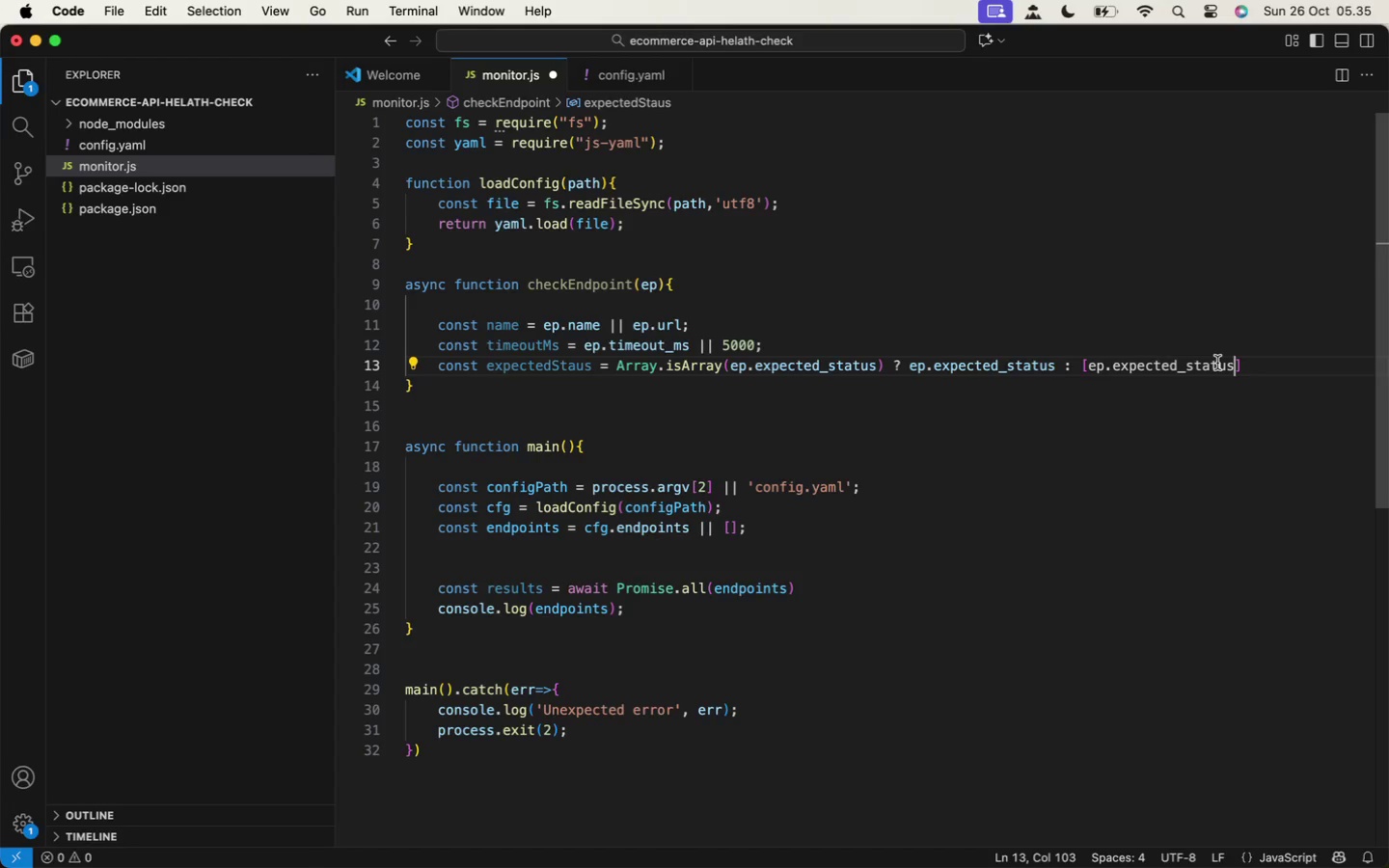 
key(Meta+V)
 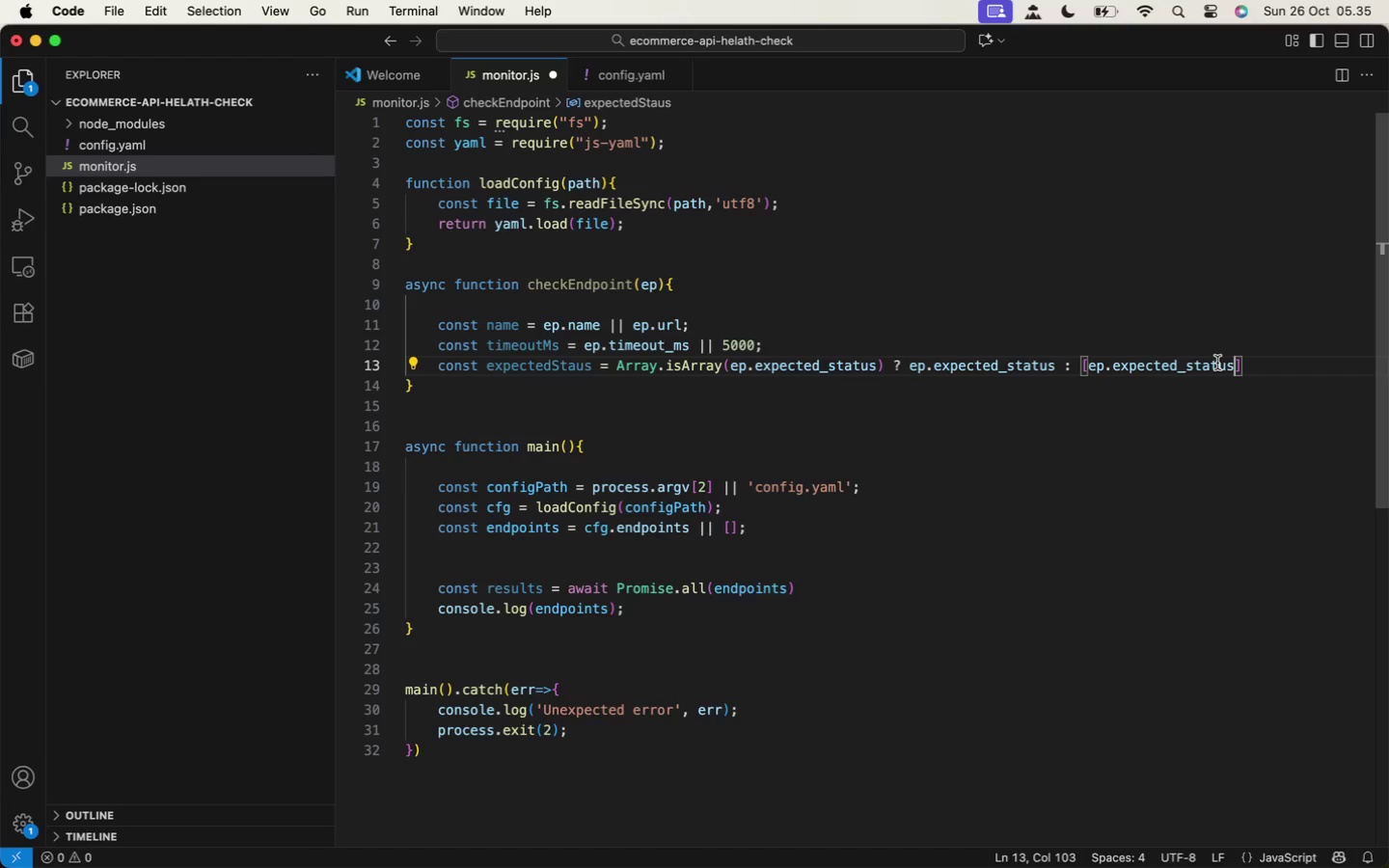 
type( || 200)
 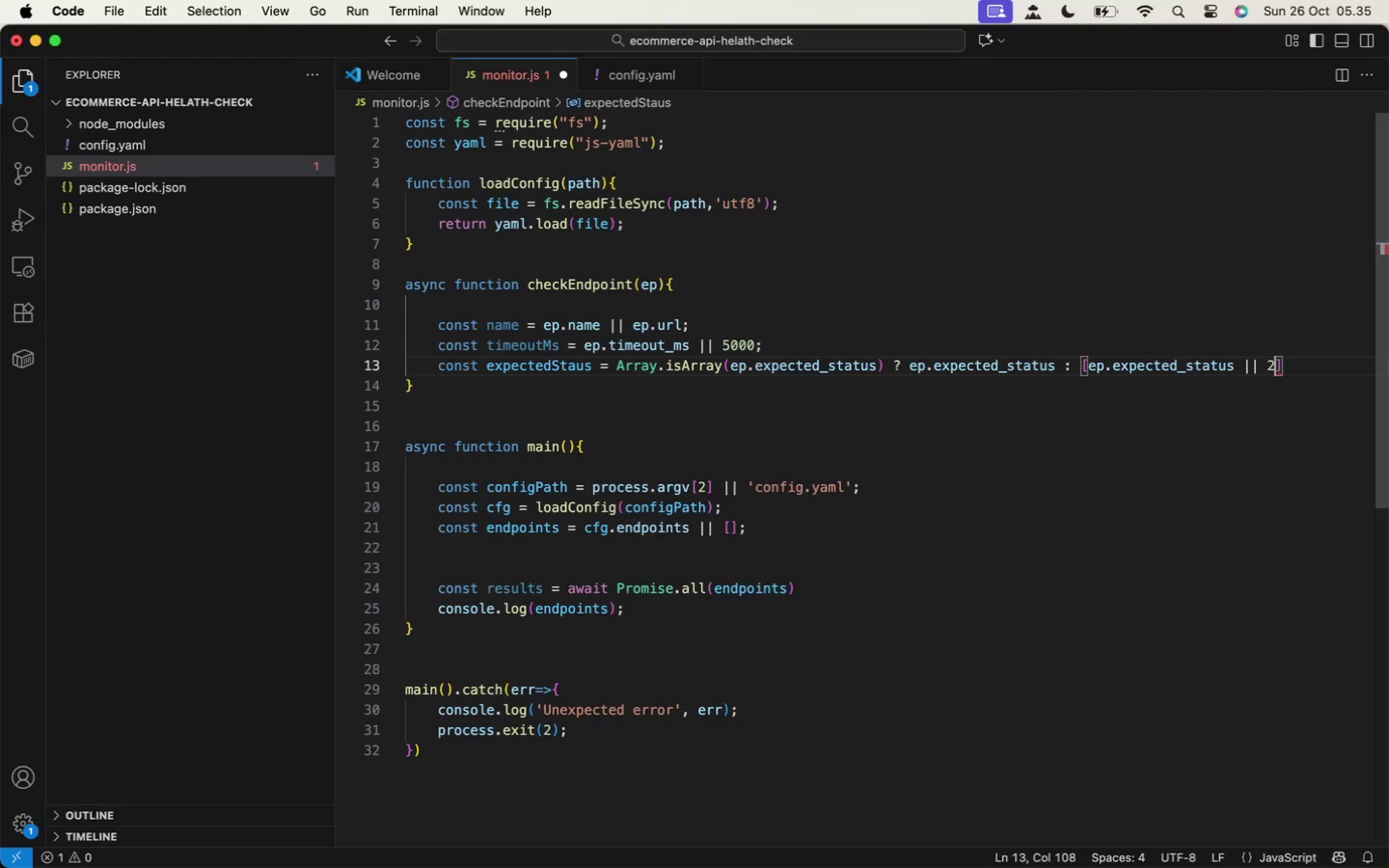 
left_click([1347, 366])
 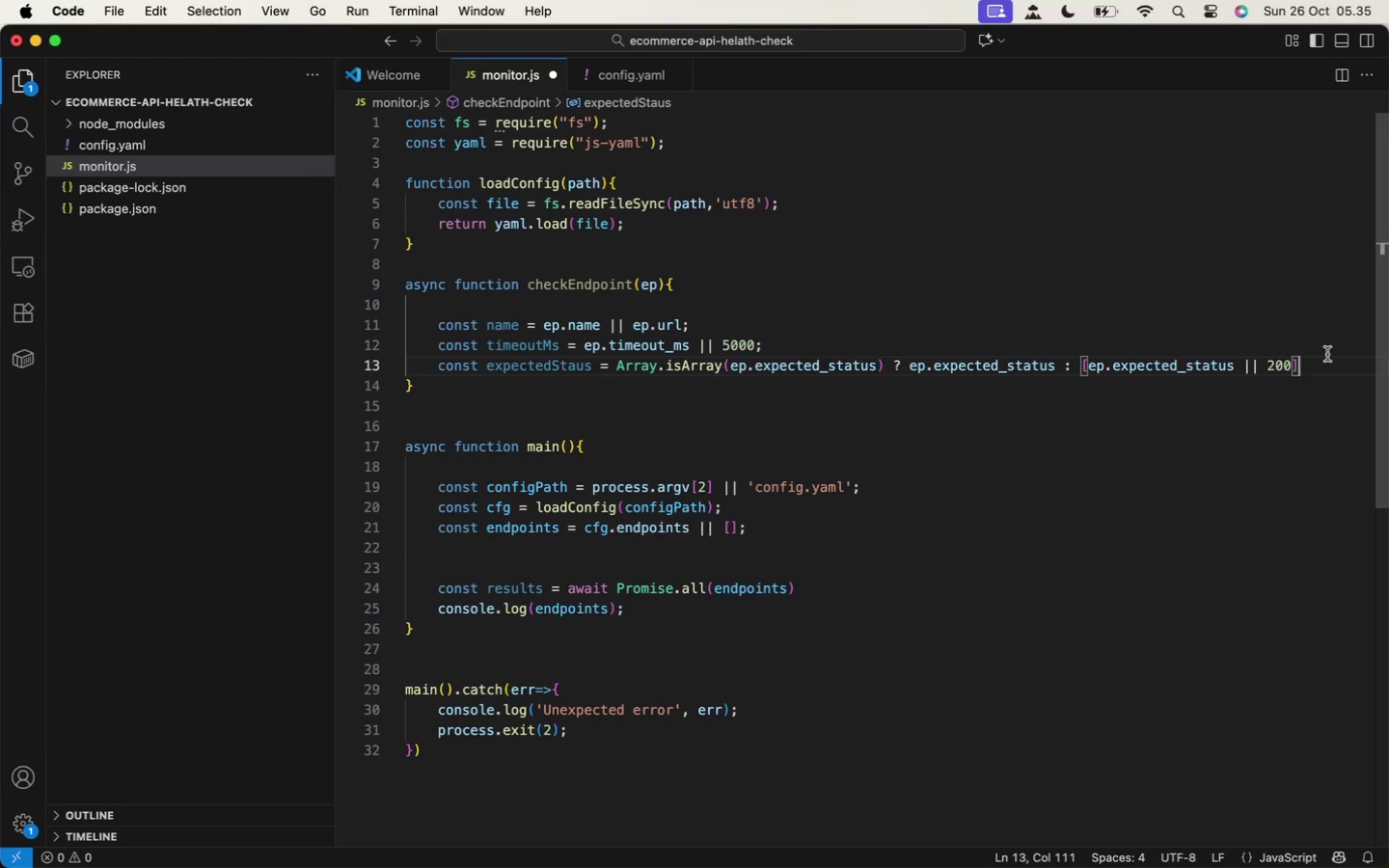 
key(Semicolon)
 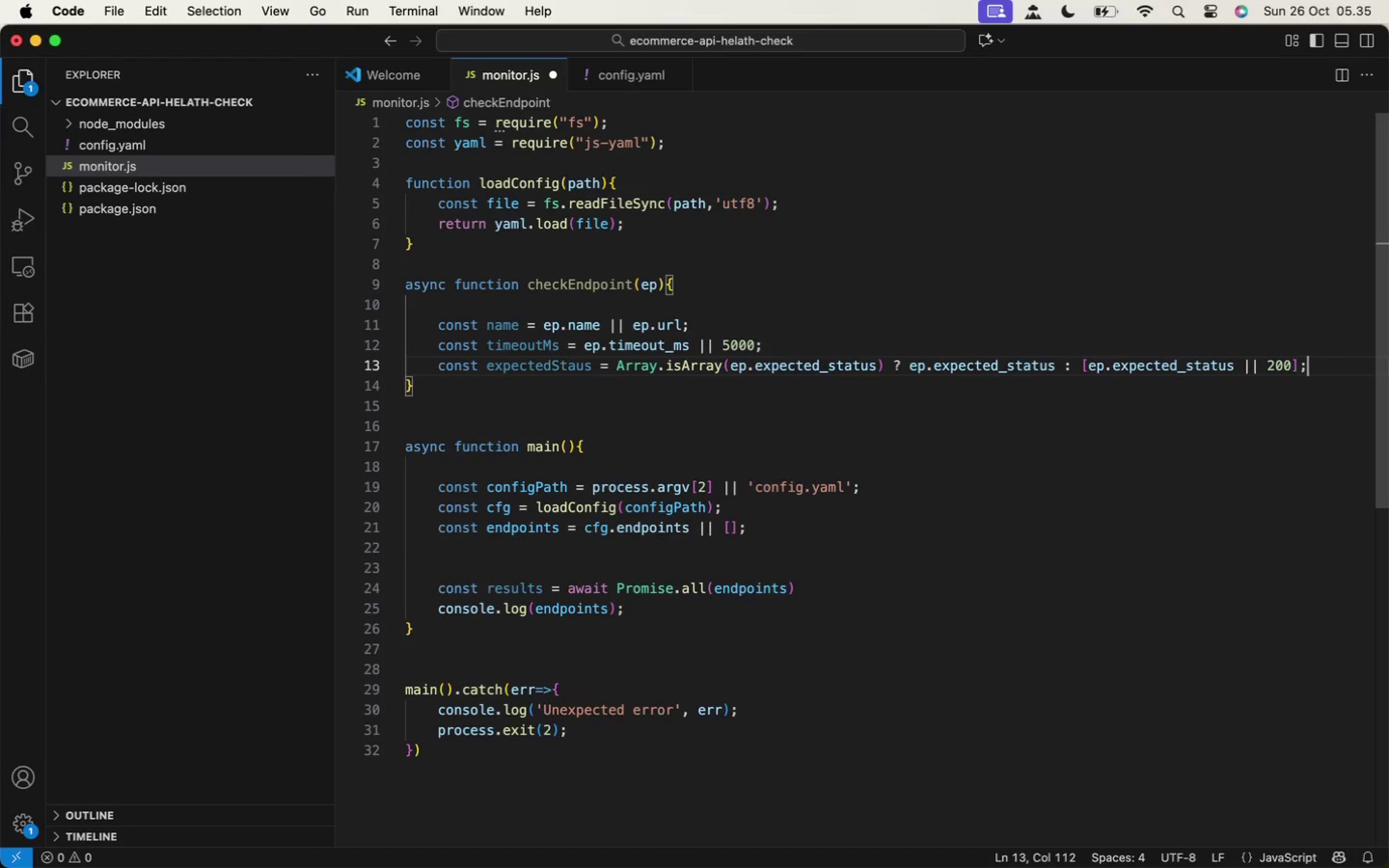 
key(Meta+S)
 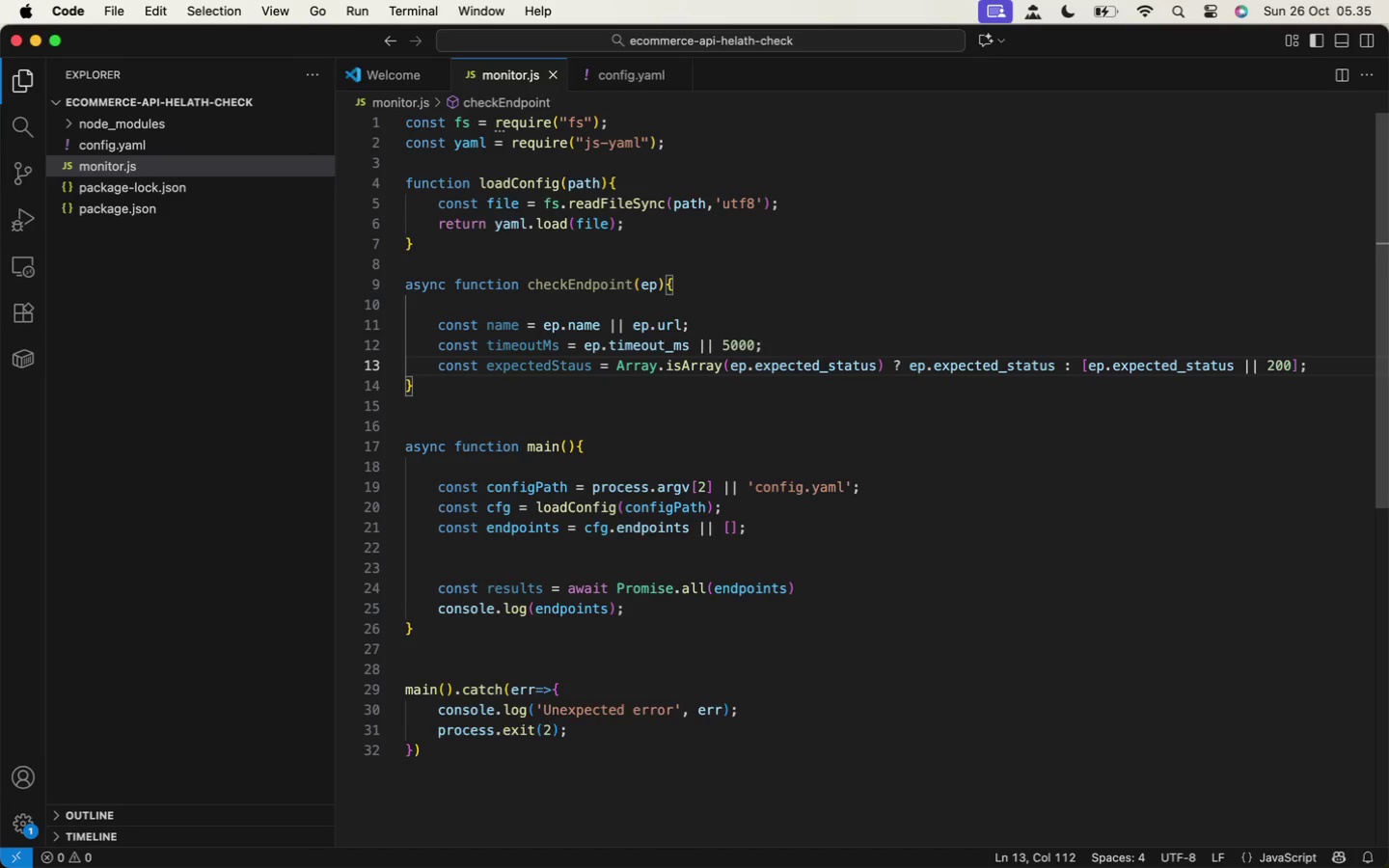 
key(Enter)
 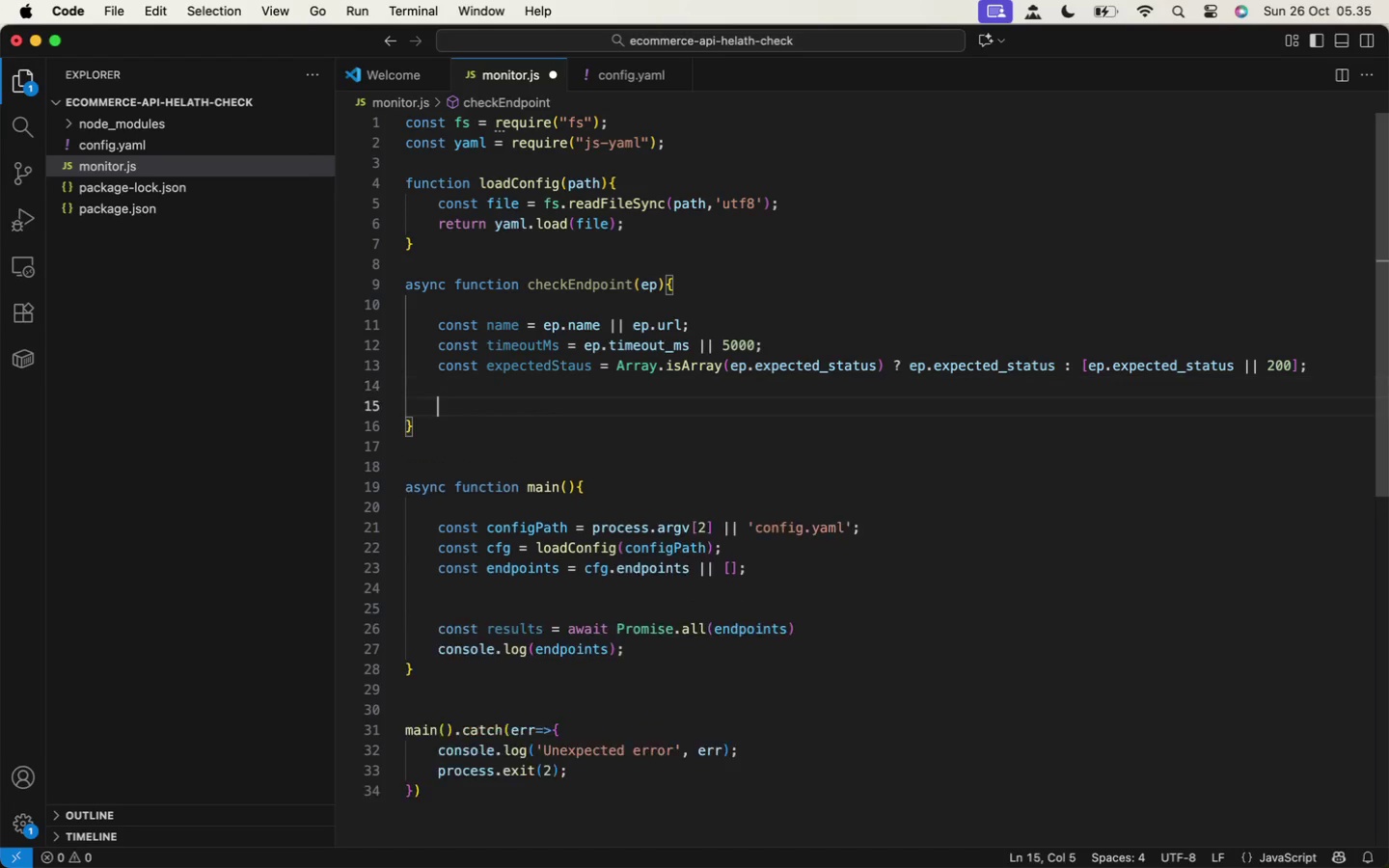 
key(Enter)
 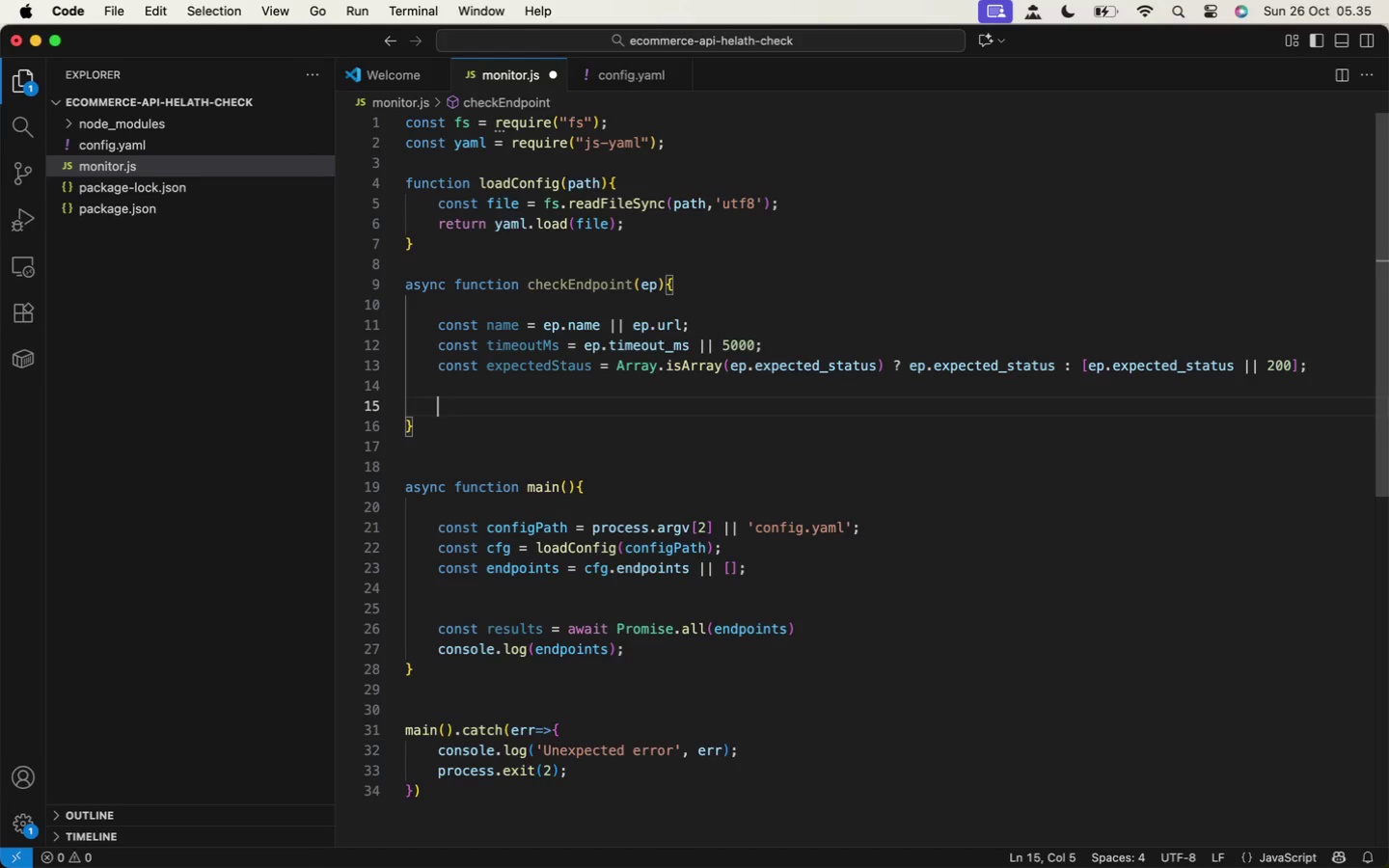 
key(Enter)
 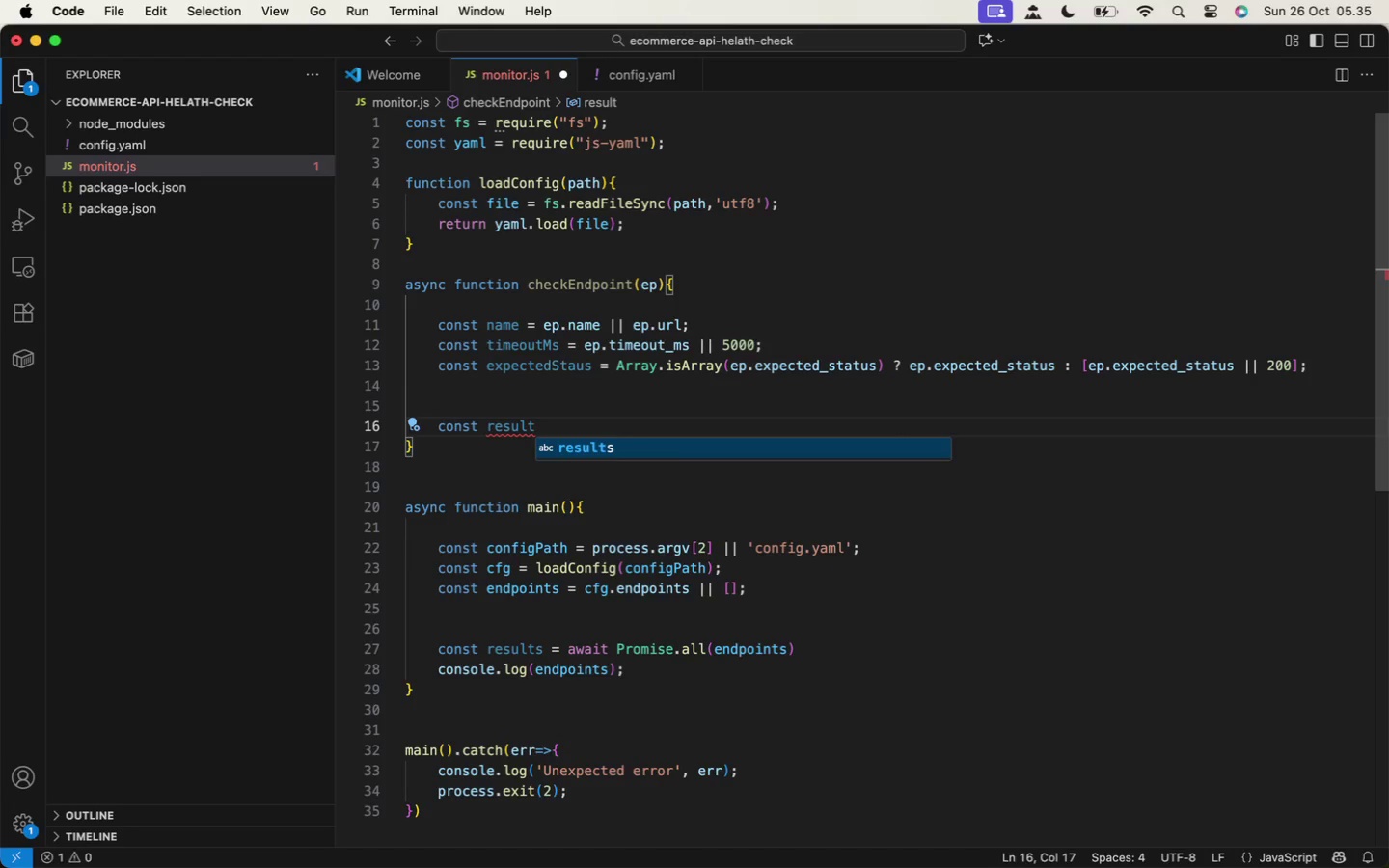 
type(const result)
 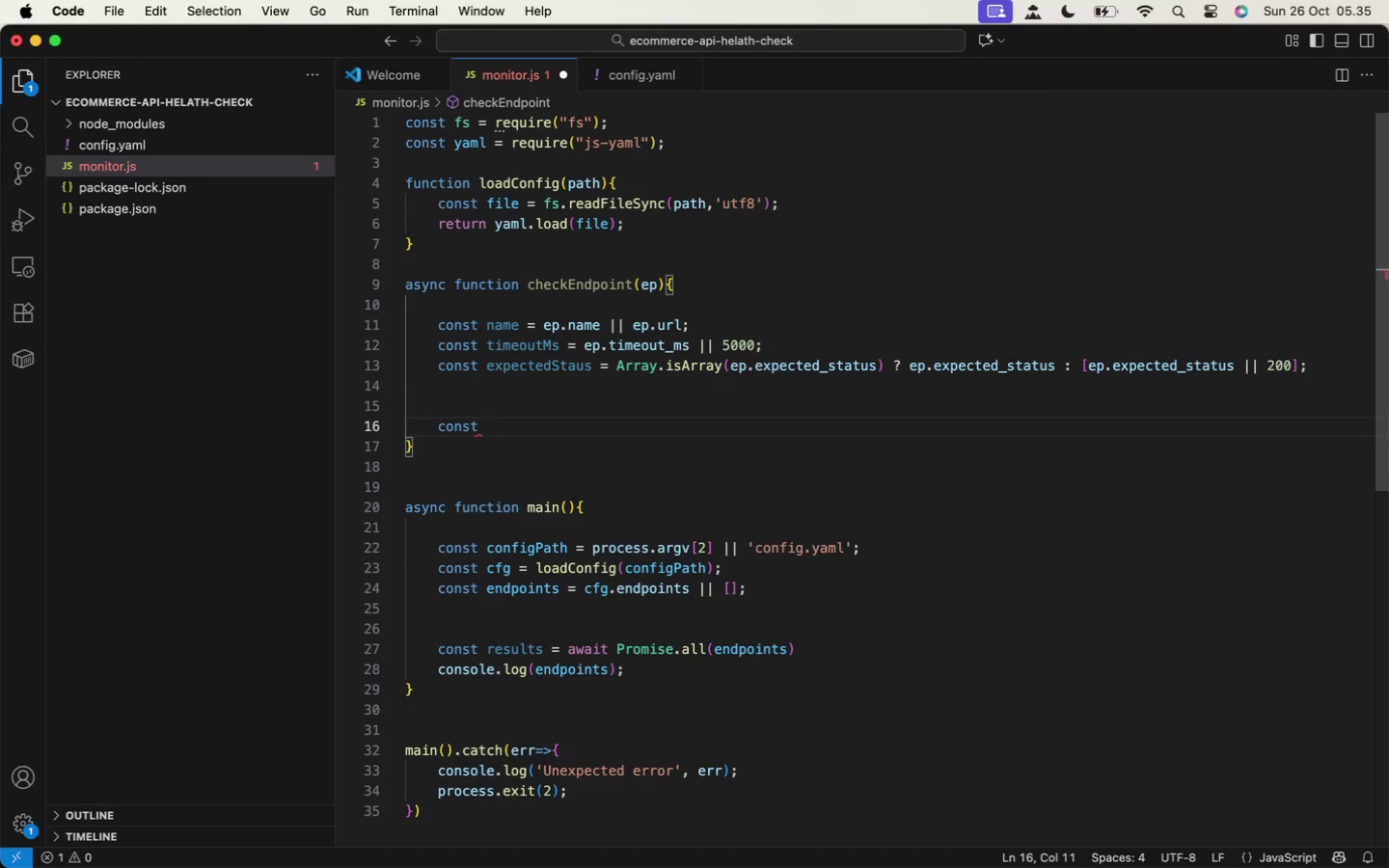 
wait(7.55)
 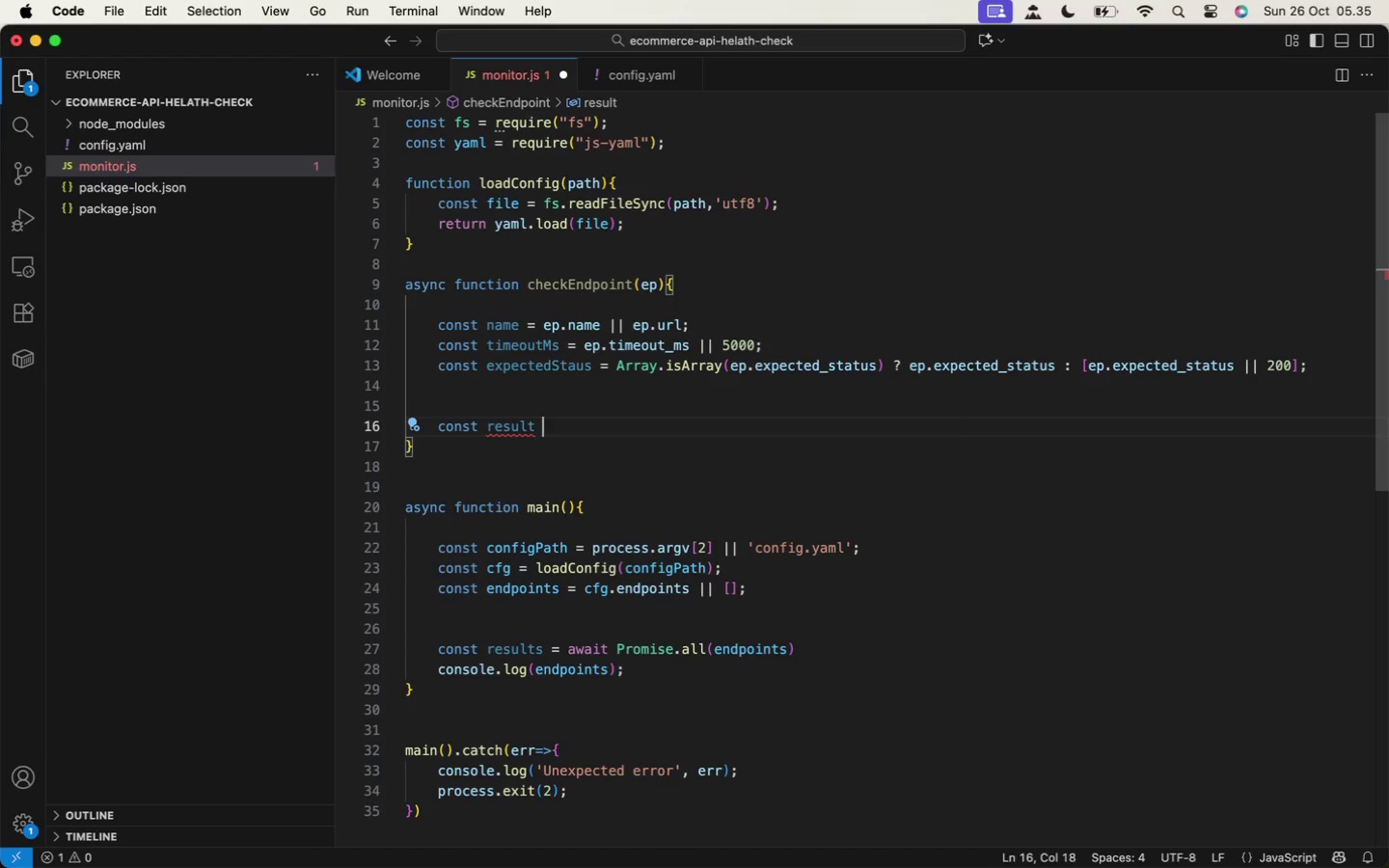 
key(Space)
 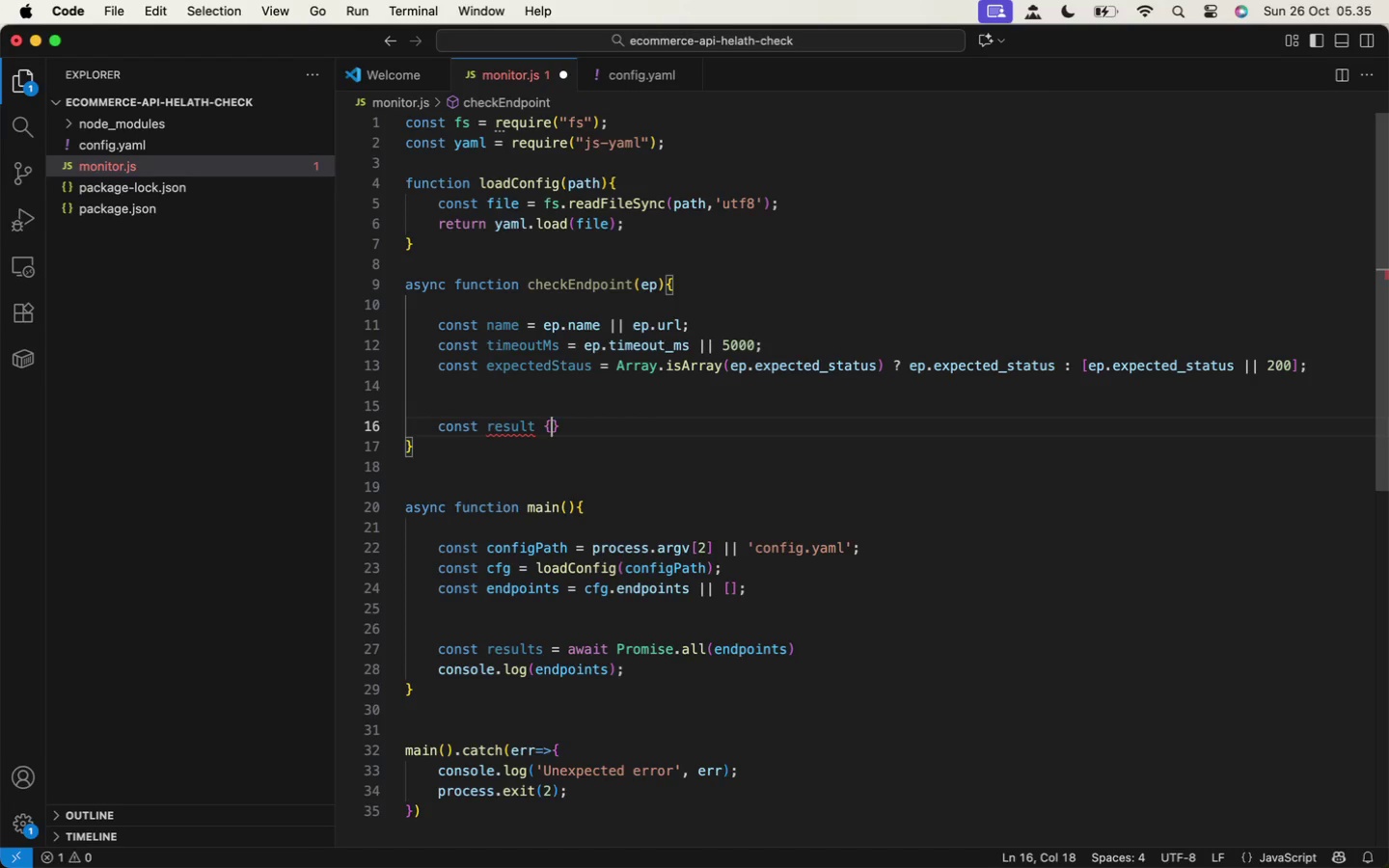 
key(Shift+BracketLeft)
 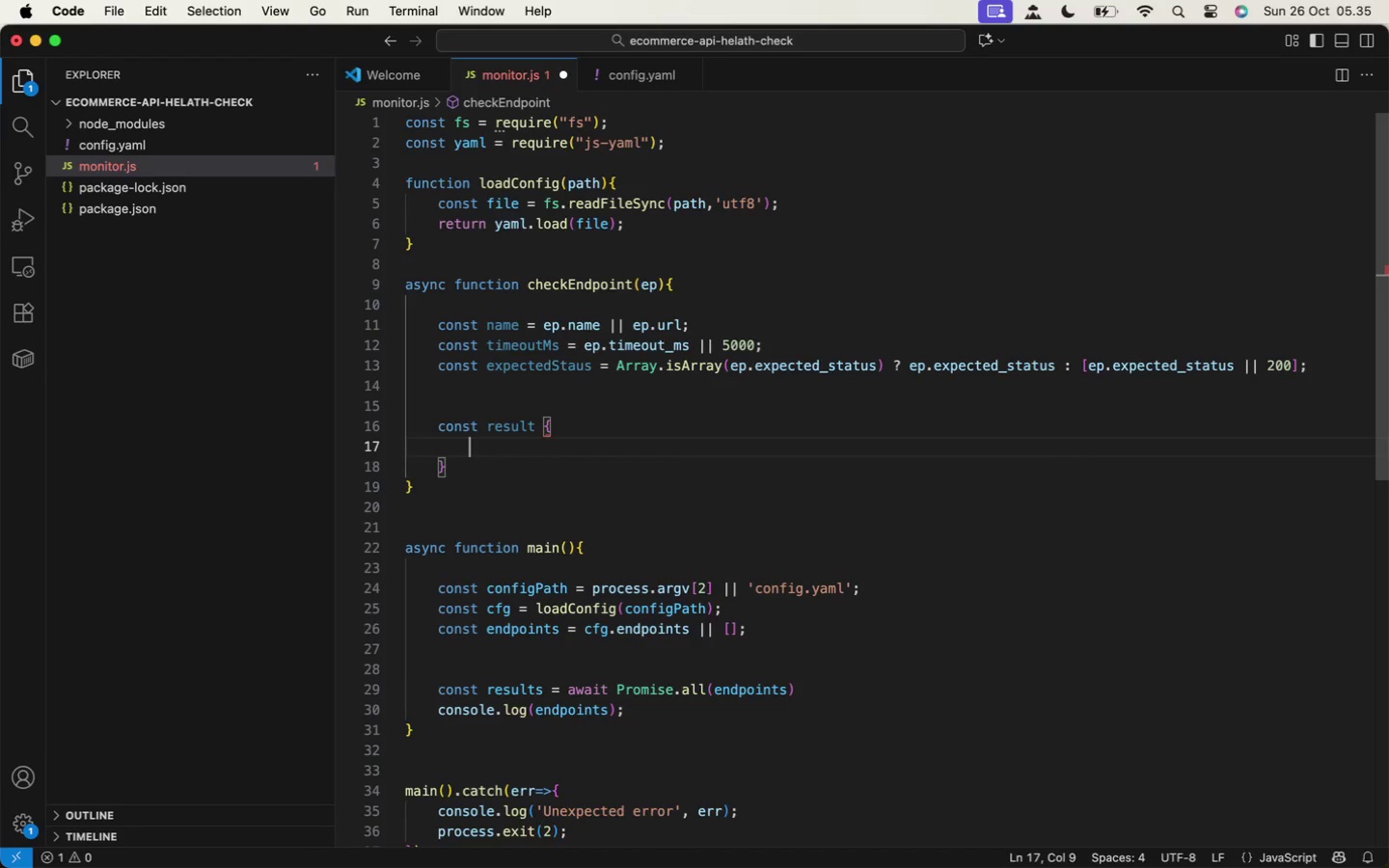 
key(Enter)
 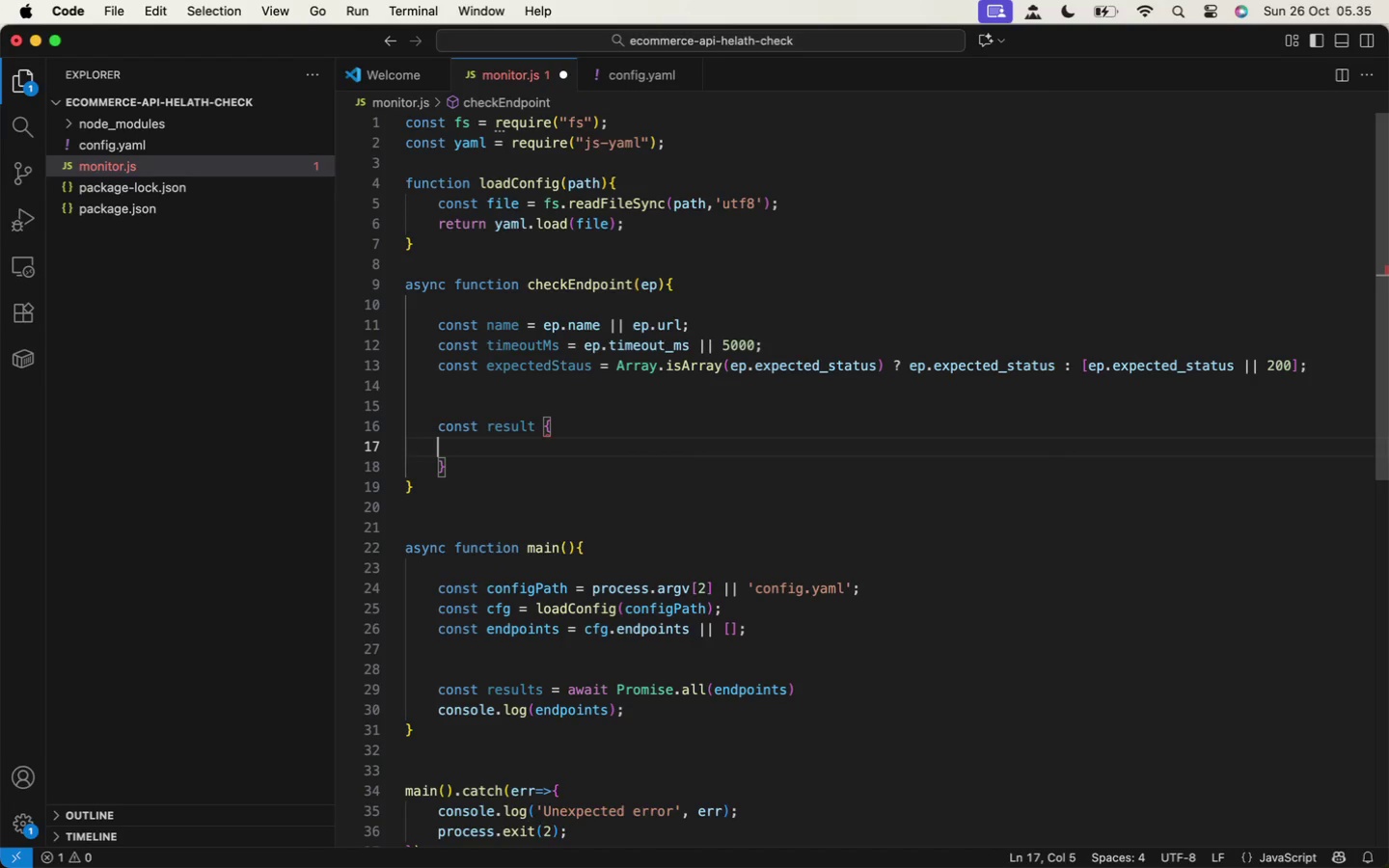 
key(Backspace)
 